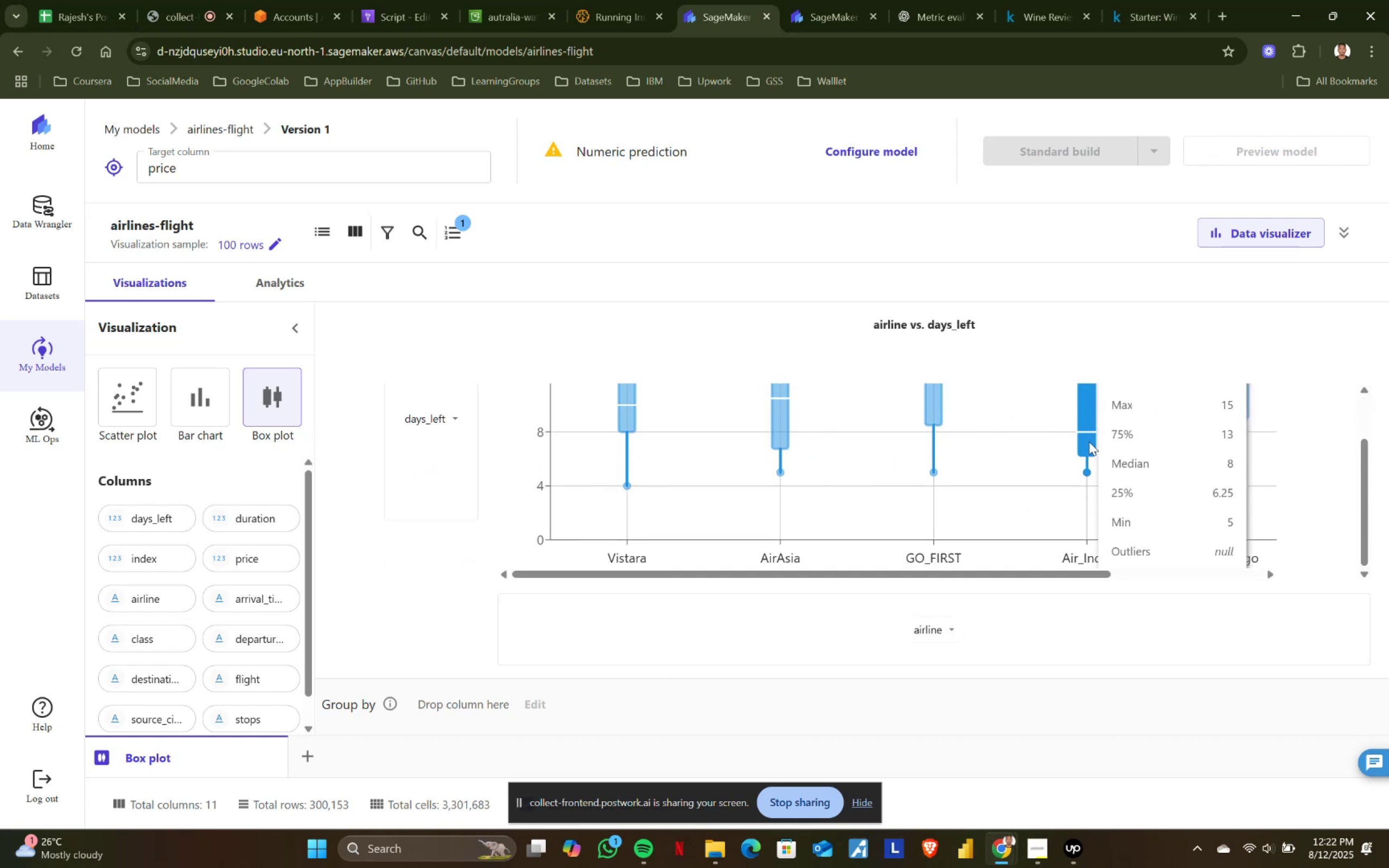 
scroll: coordinate [1089, 442], scroll_direction: up, amount: 2.0
 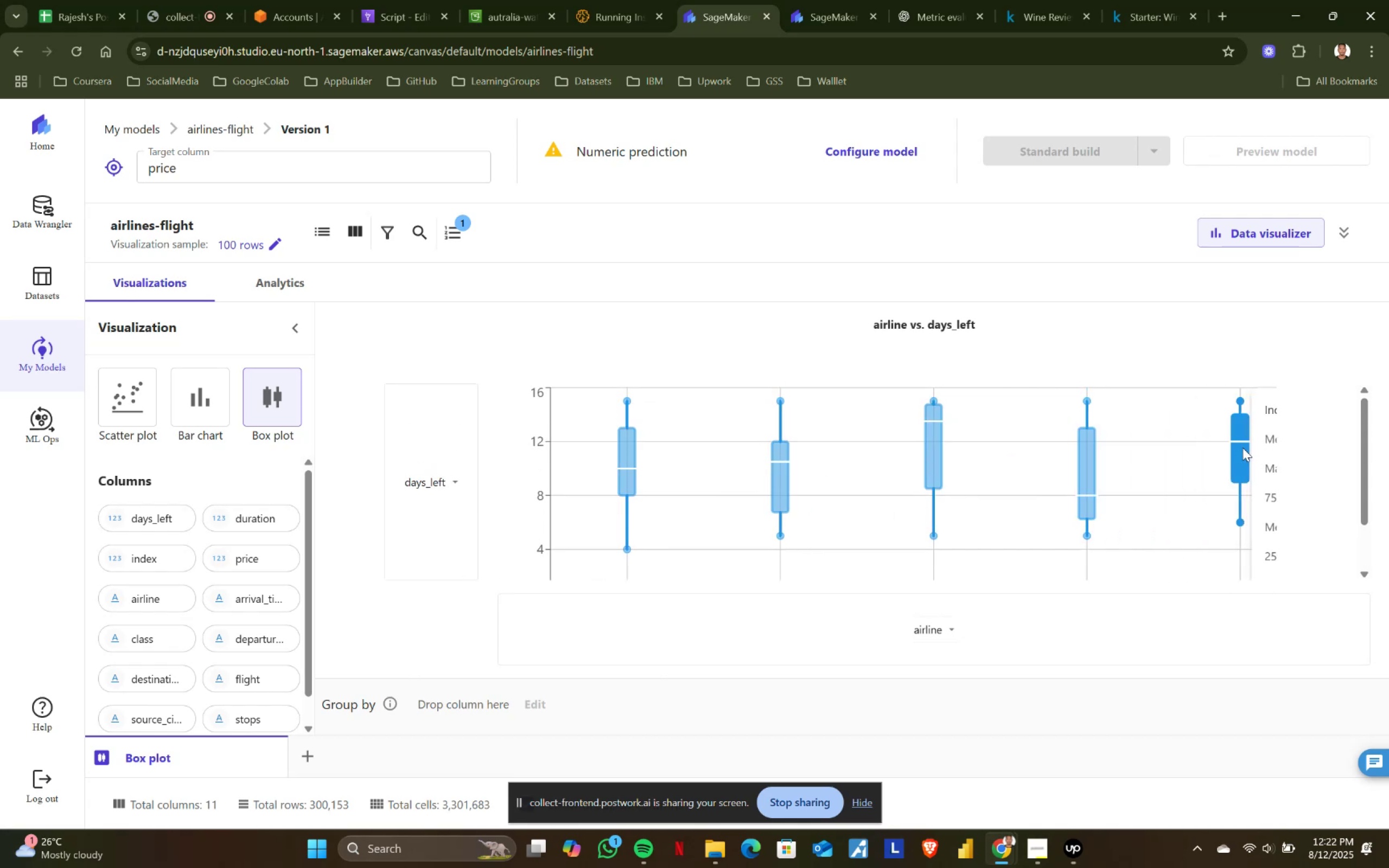 
scroll: coordinate [1243, 448], scroll_direction: down, amount: 2.0
 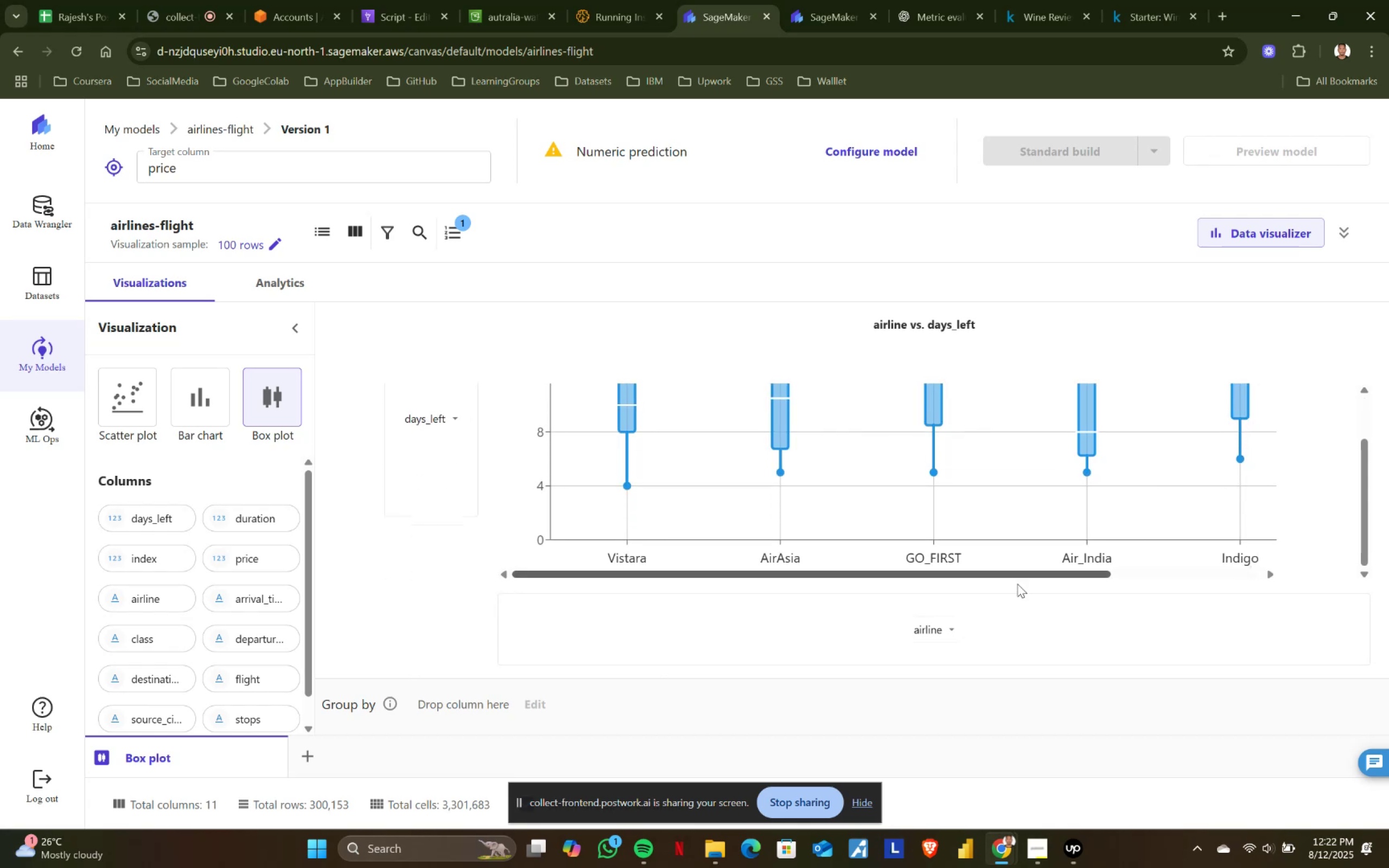 
left_click_drag(start_coordinate=[1035, 573], to_coordinate=[1170, 573])
 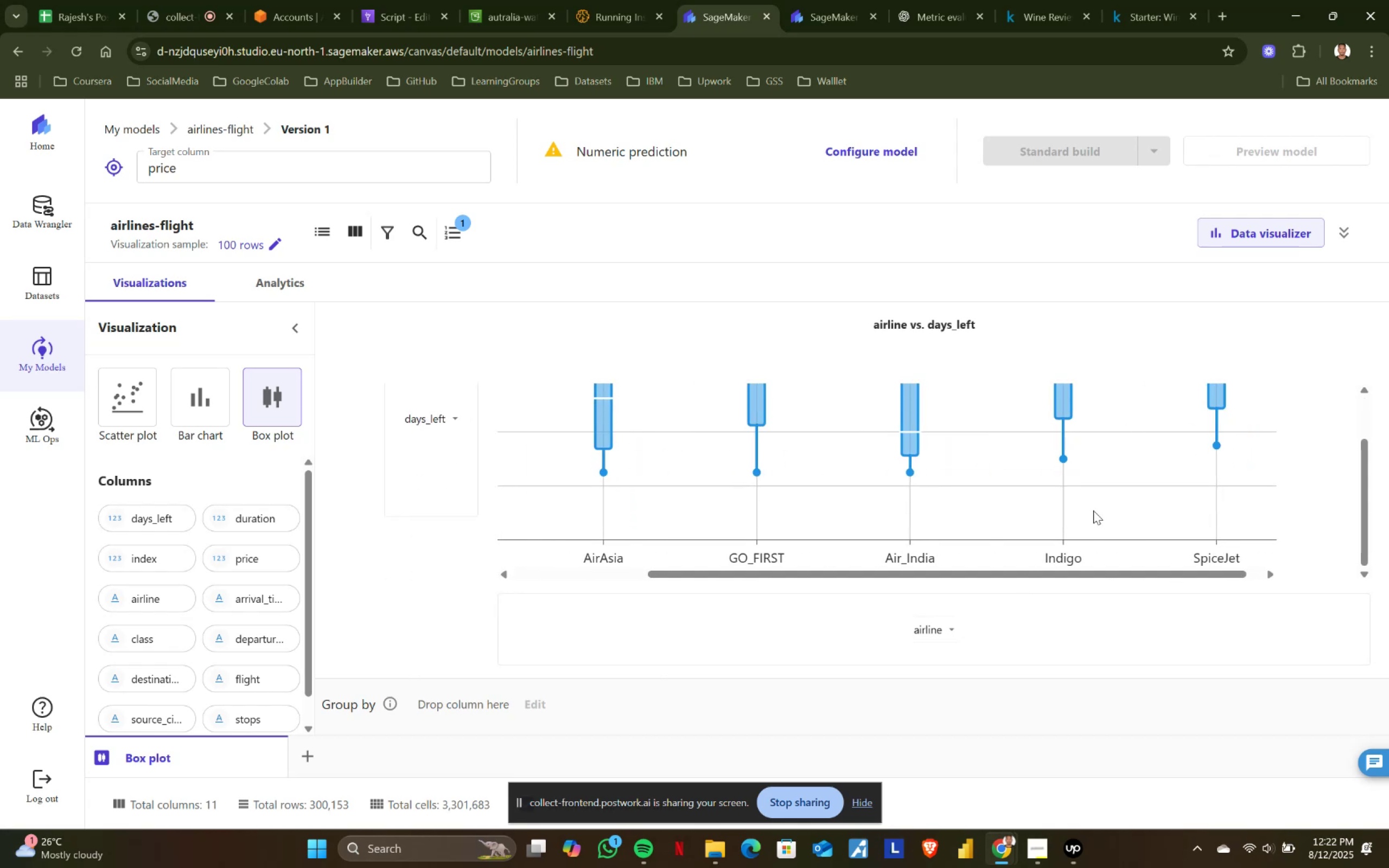 
scroll: coordinate [1097, 481], scroll_direction: up, amount: 3.0
 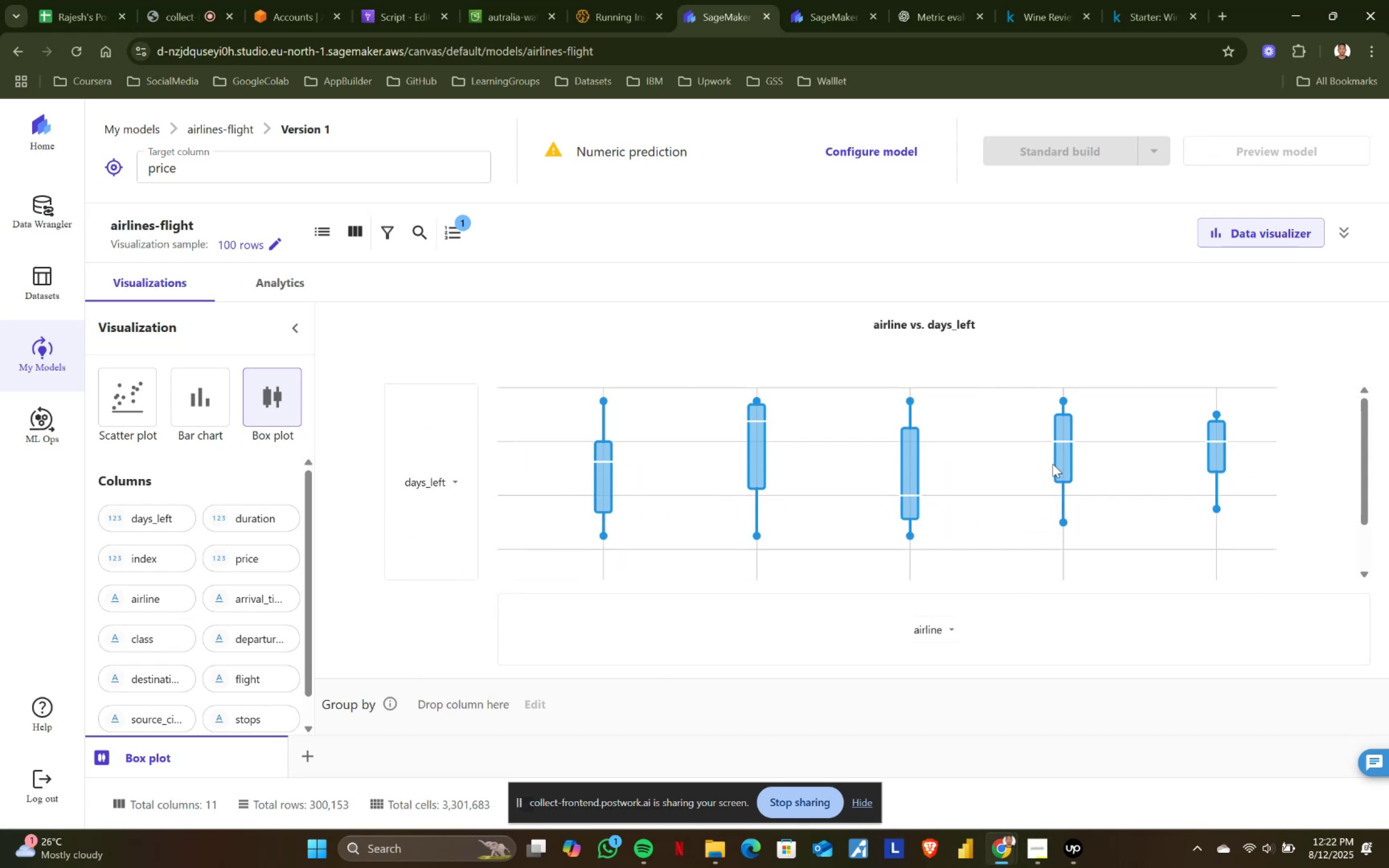 
scroll: coordinate [1052, 464], scroll_direction: down, amount: 2.0
 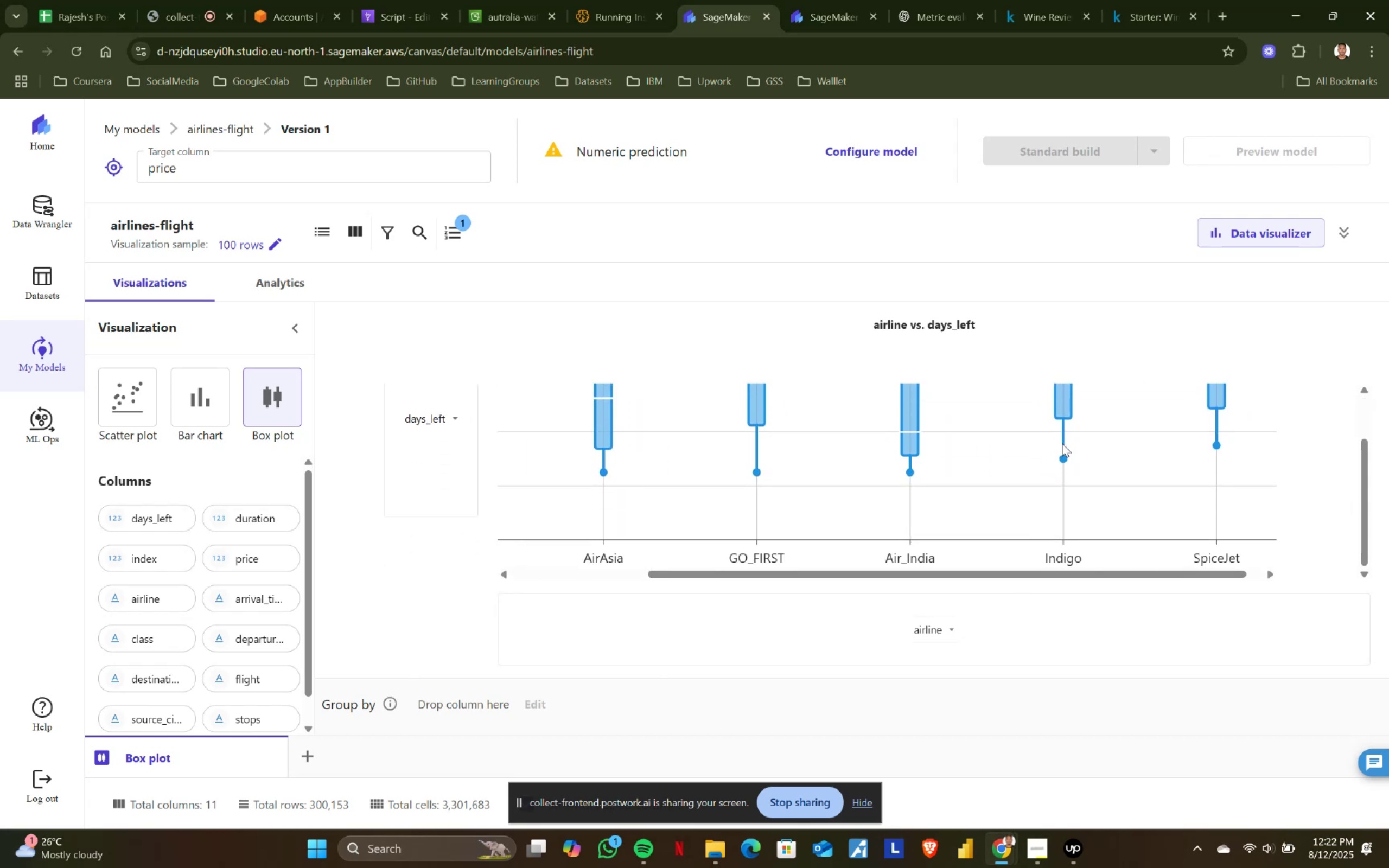 
mouse_move([1076, 409])
 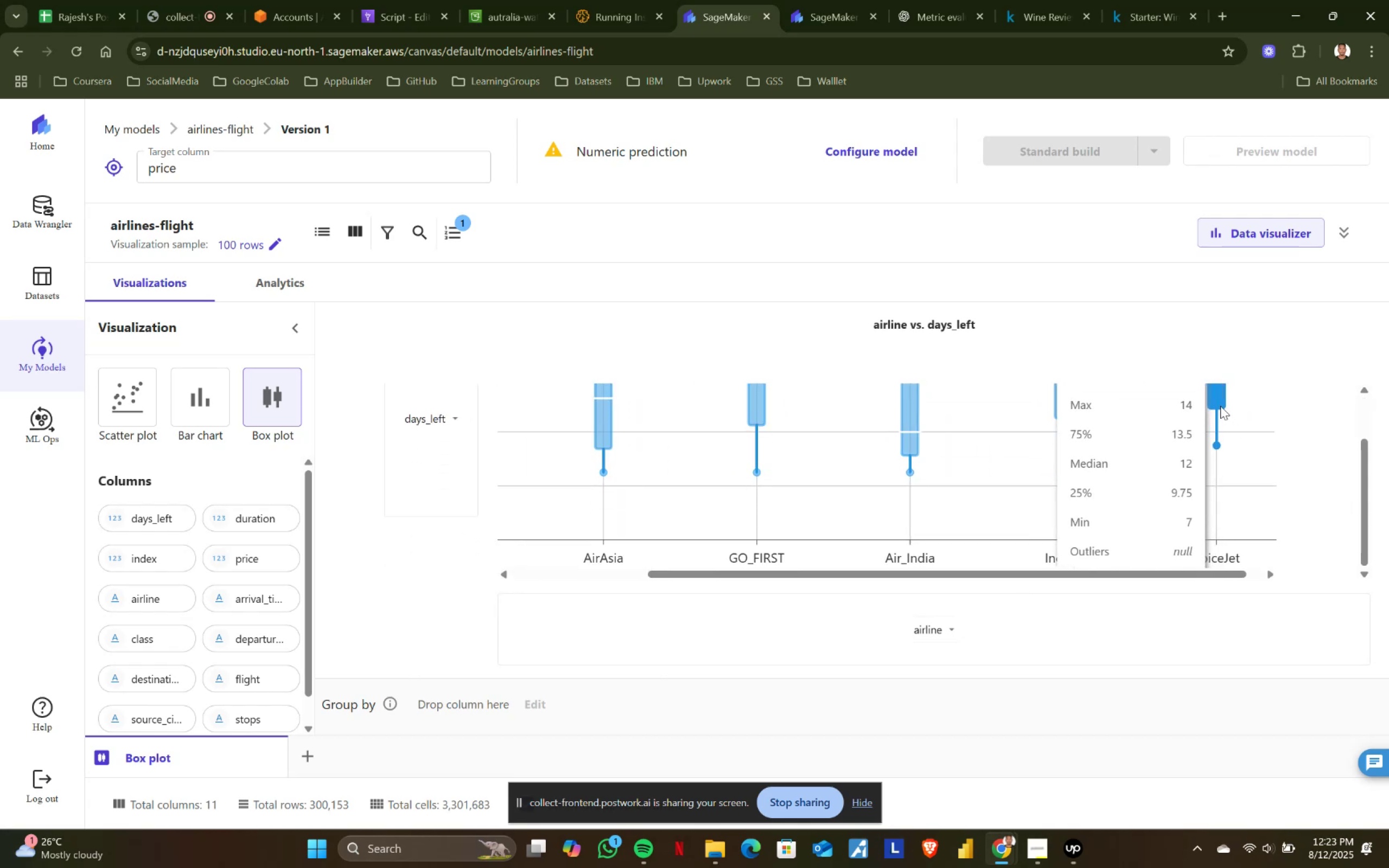 
left_click_drag(start_coordinate=[1222, 576], to_coordinate=[1292, 575])
 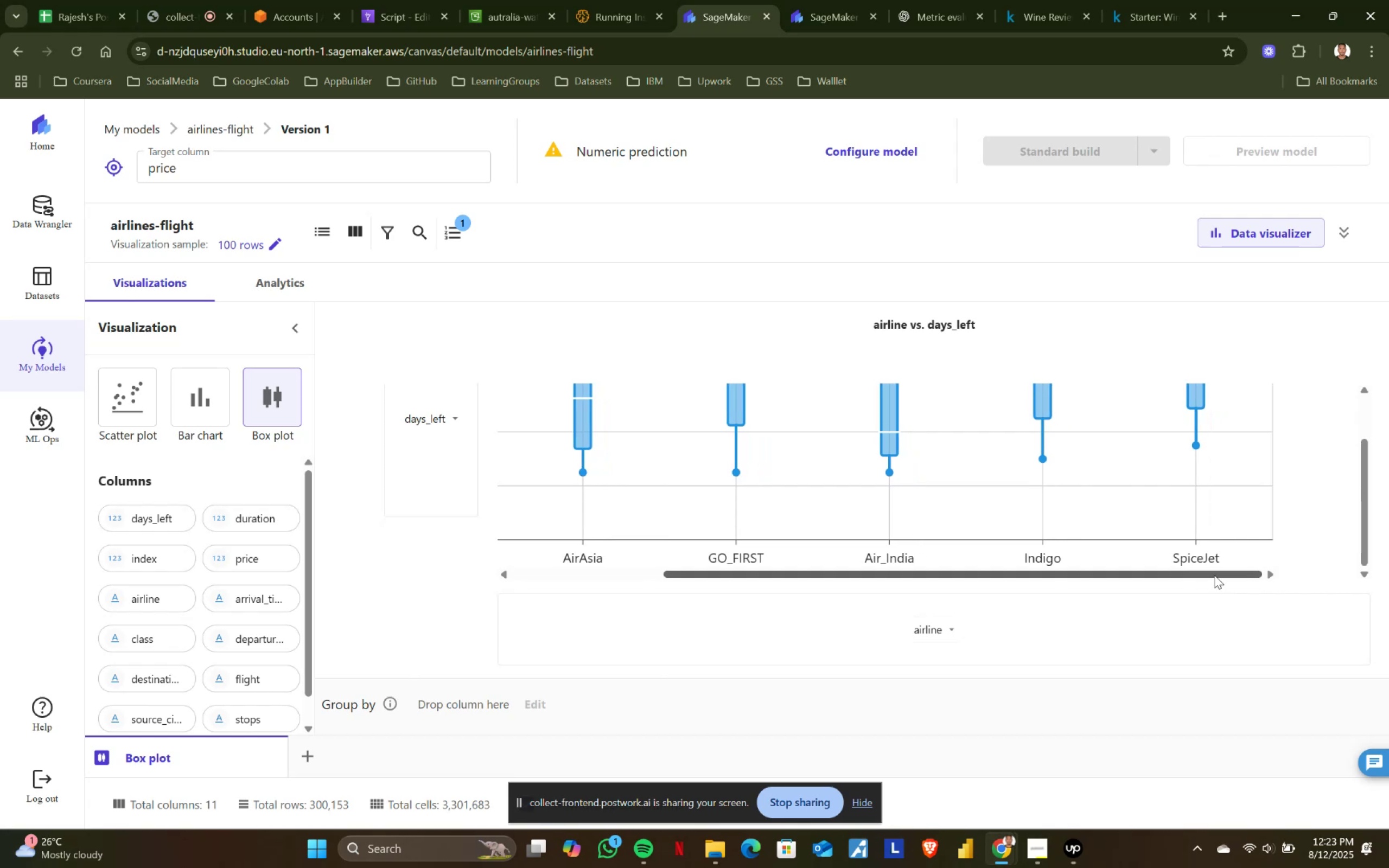 
left_click_drag(start_coordinate=[1214, 575], to_coordinate=[673, 572])
 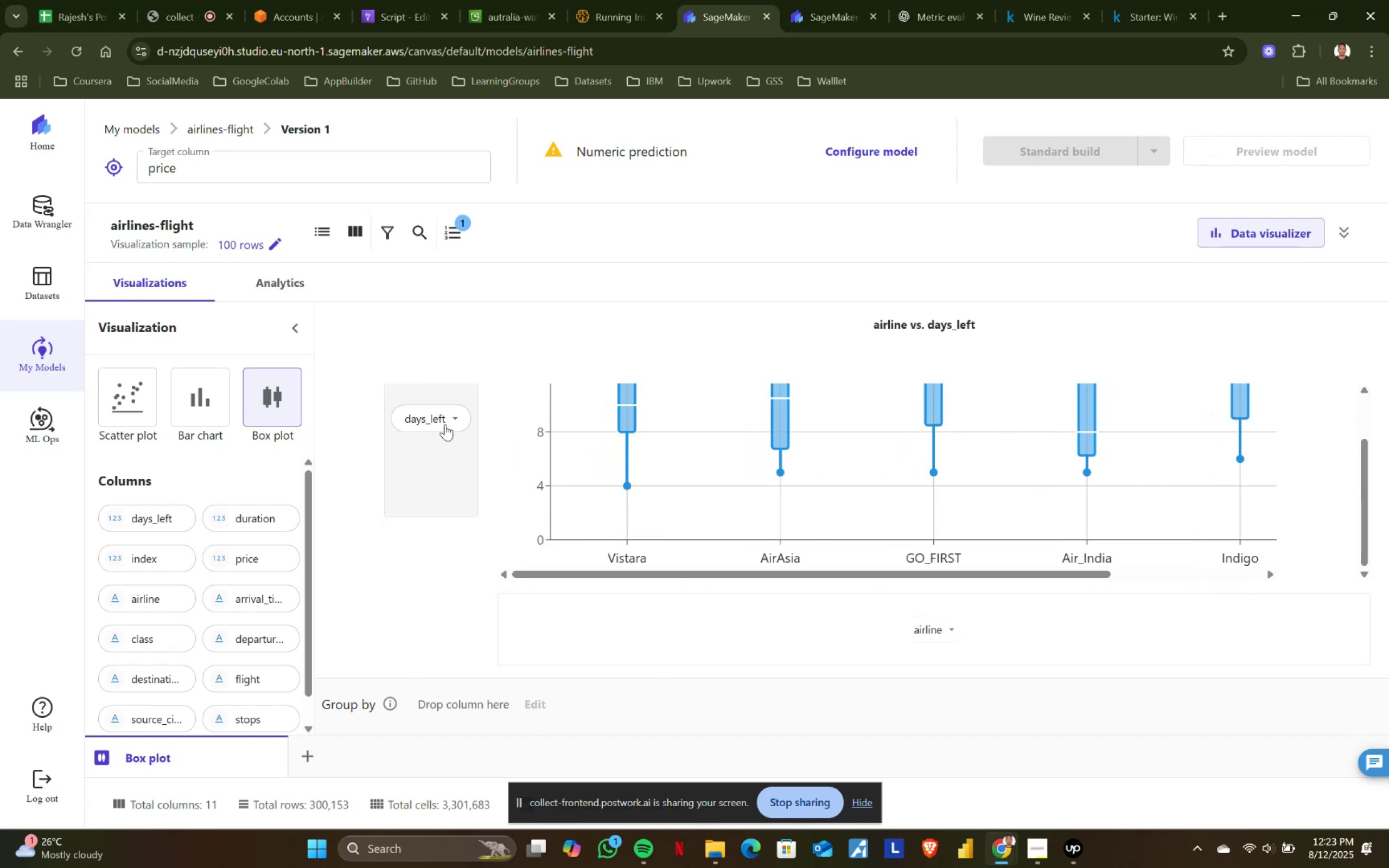 
left_click([455, 417])
 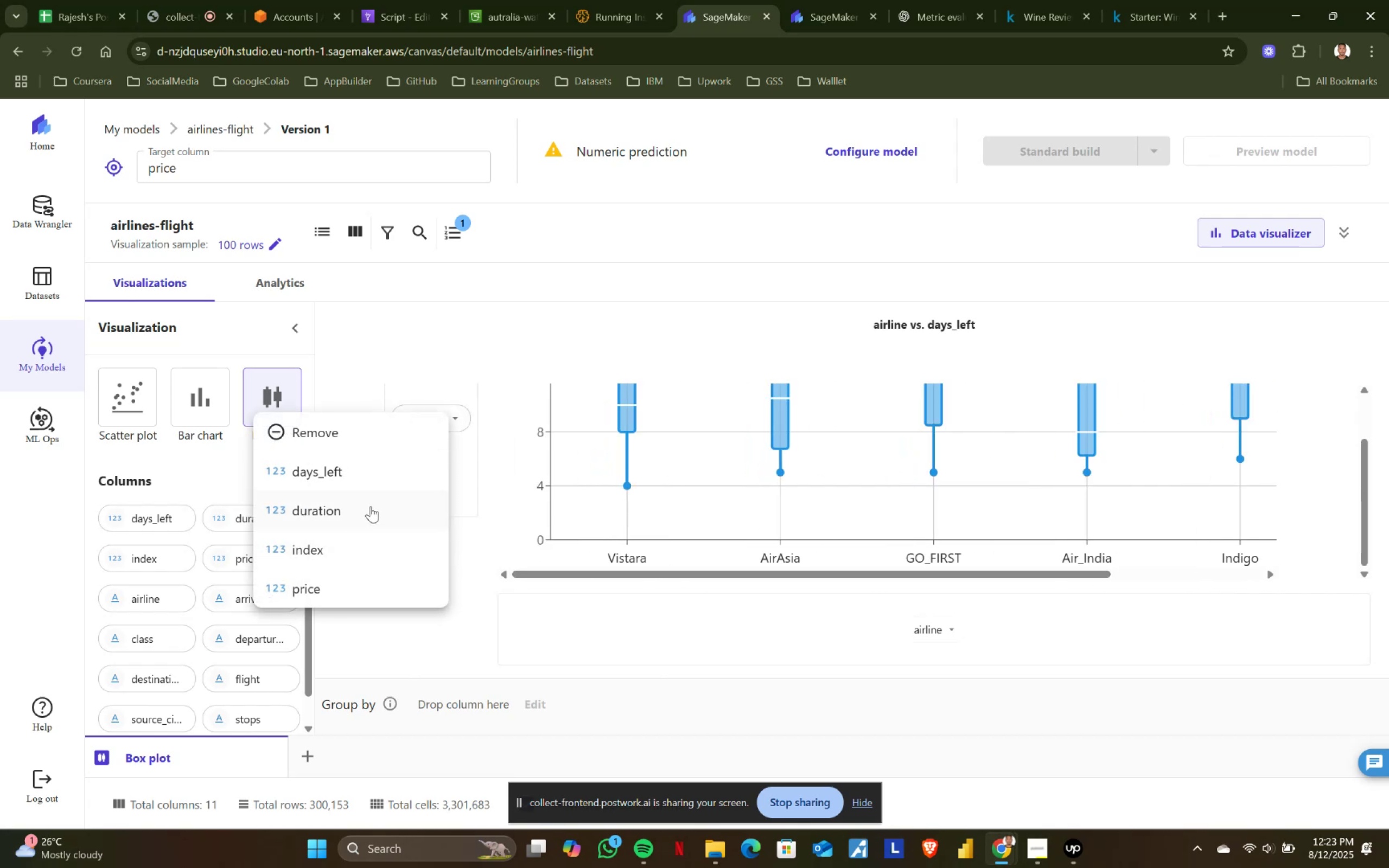 
left_click([365, 520])
 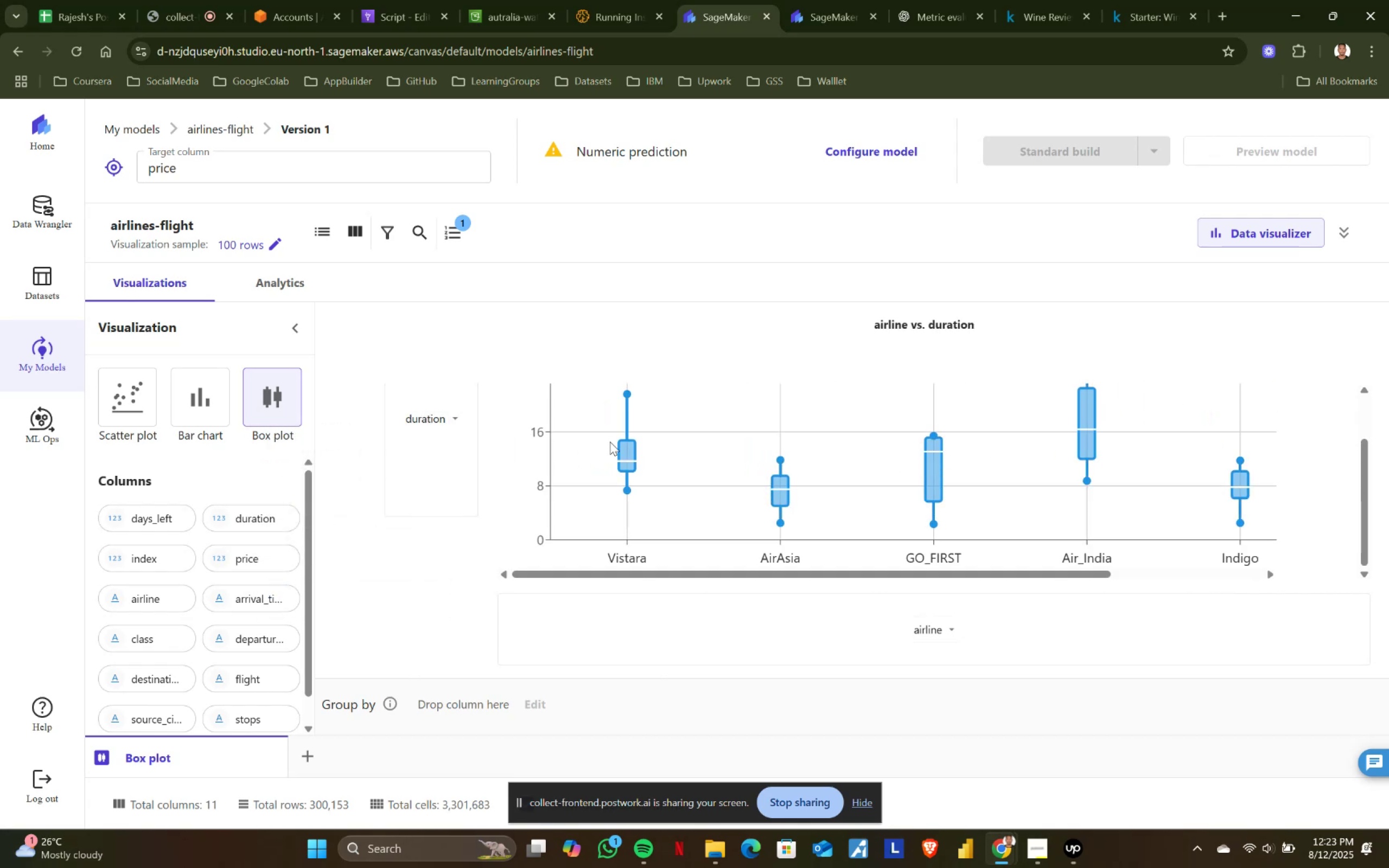 
scroll: coordinate [626, 448], scroll_direction: down, amount: 2.0
 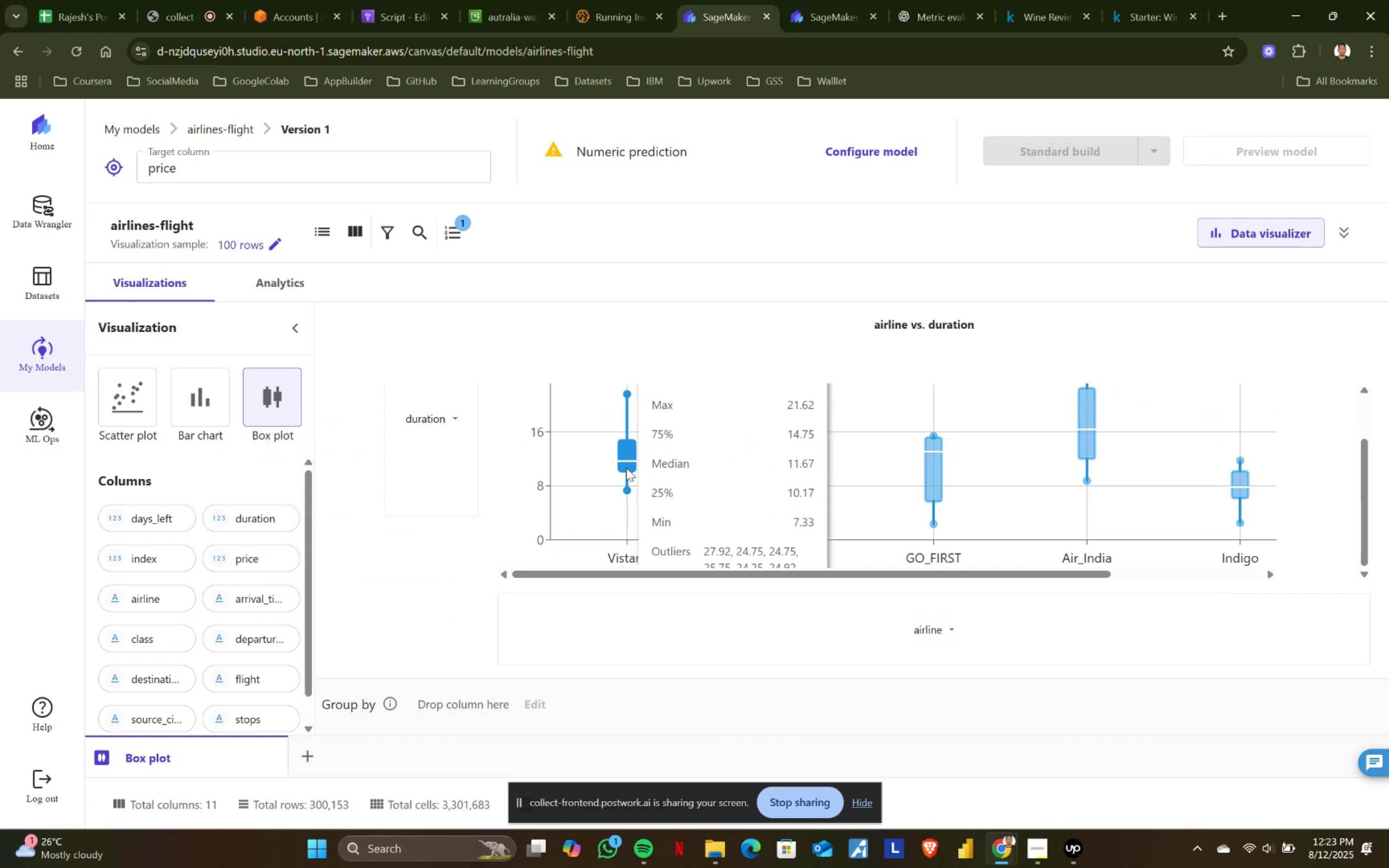 
mouse_move([640, 455])
 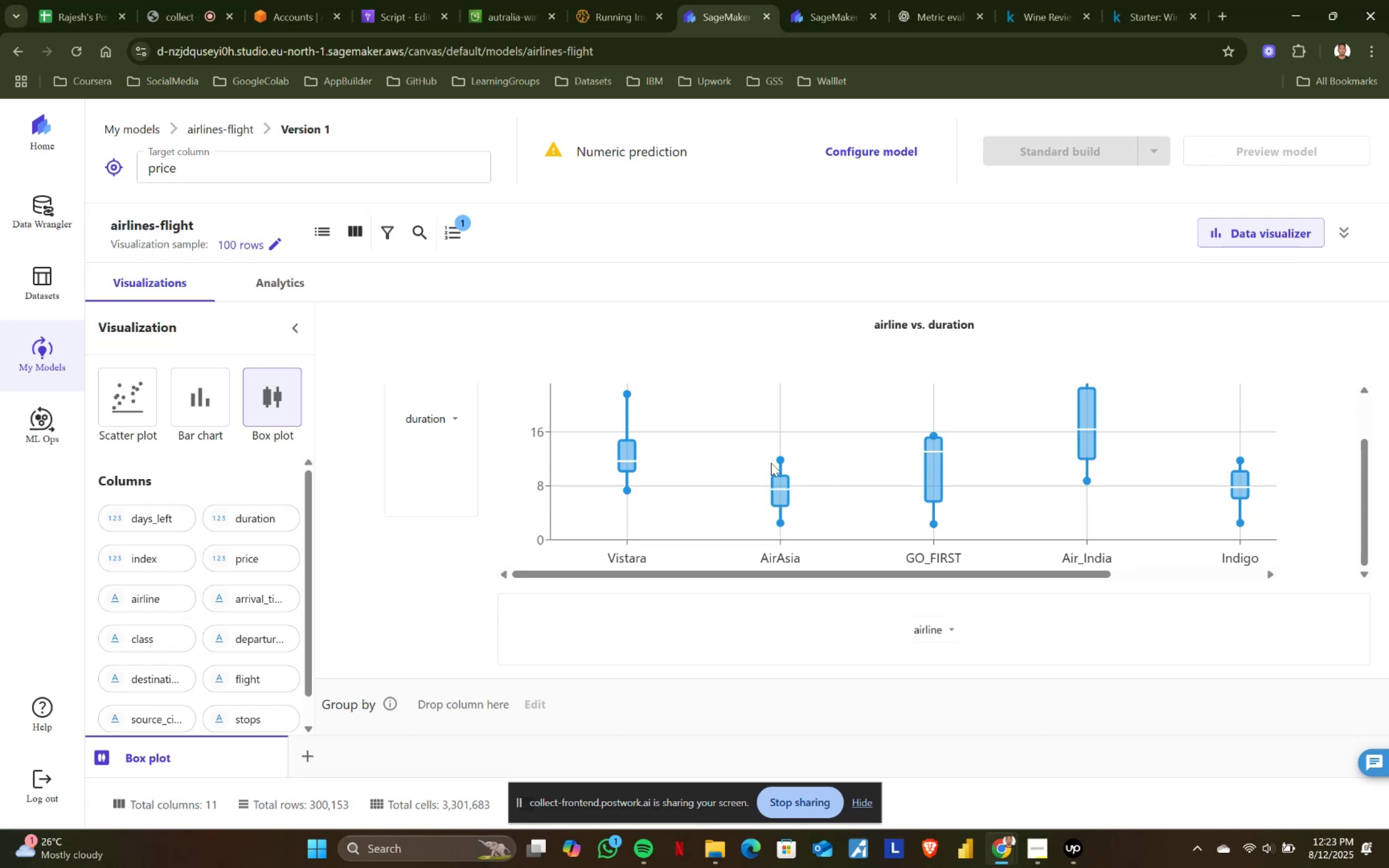 
mouse_move([785, 482])
 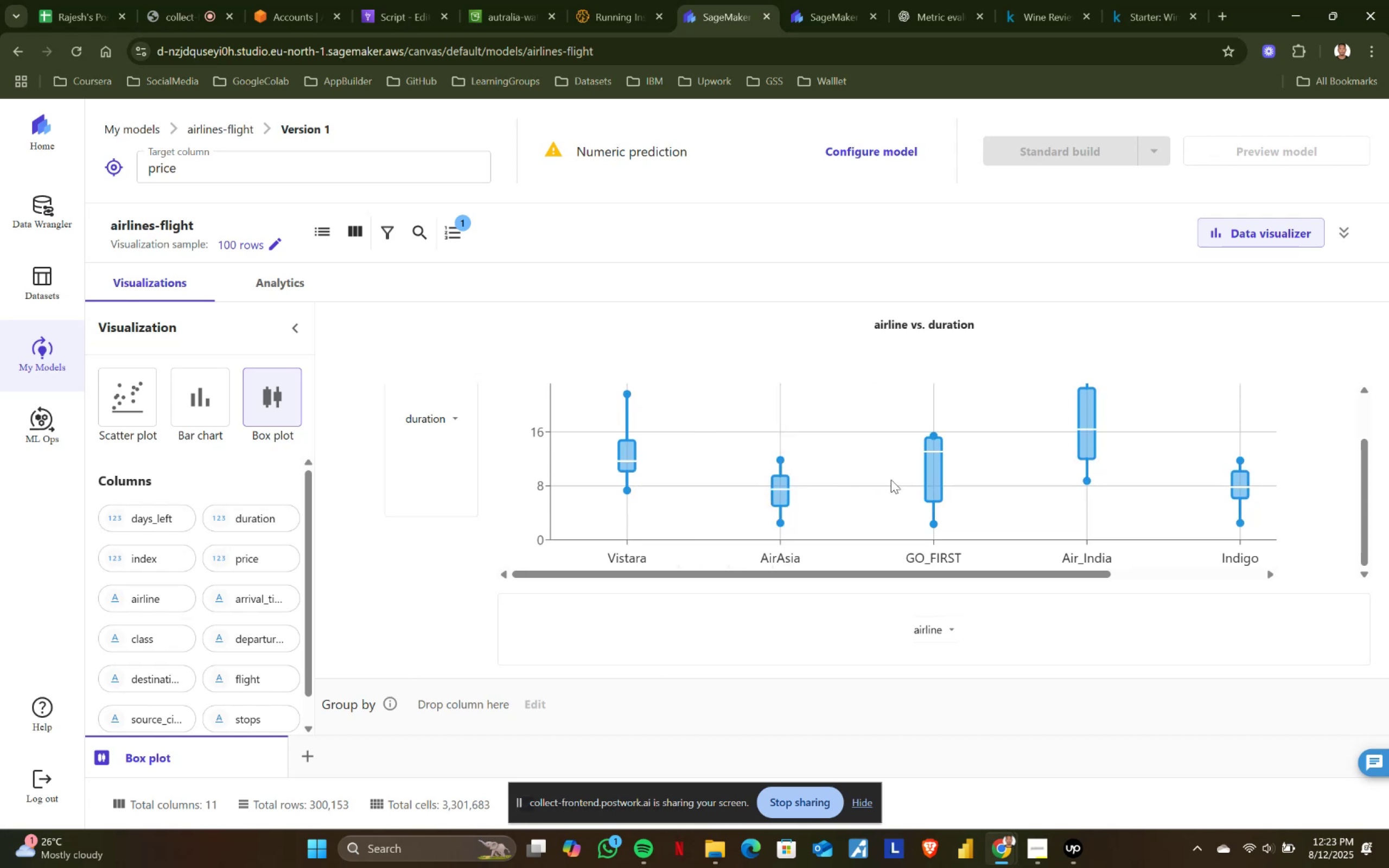 
mouse_move([952, 471])
 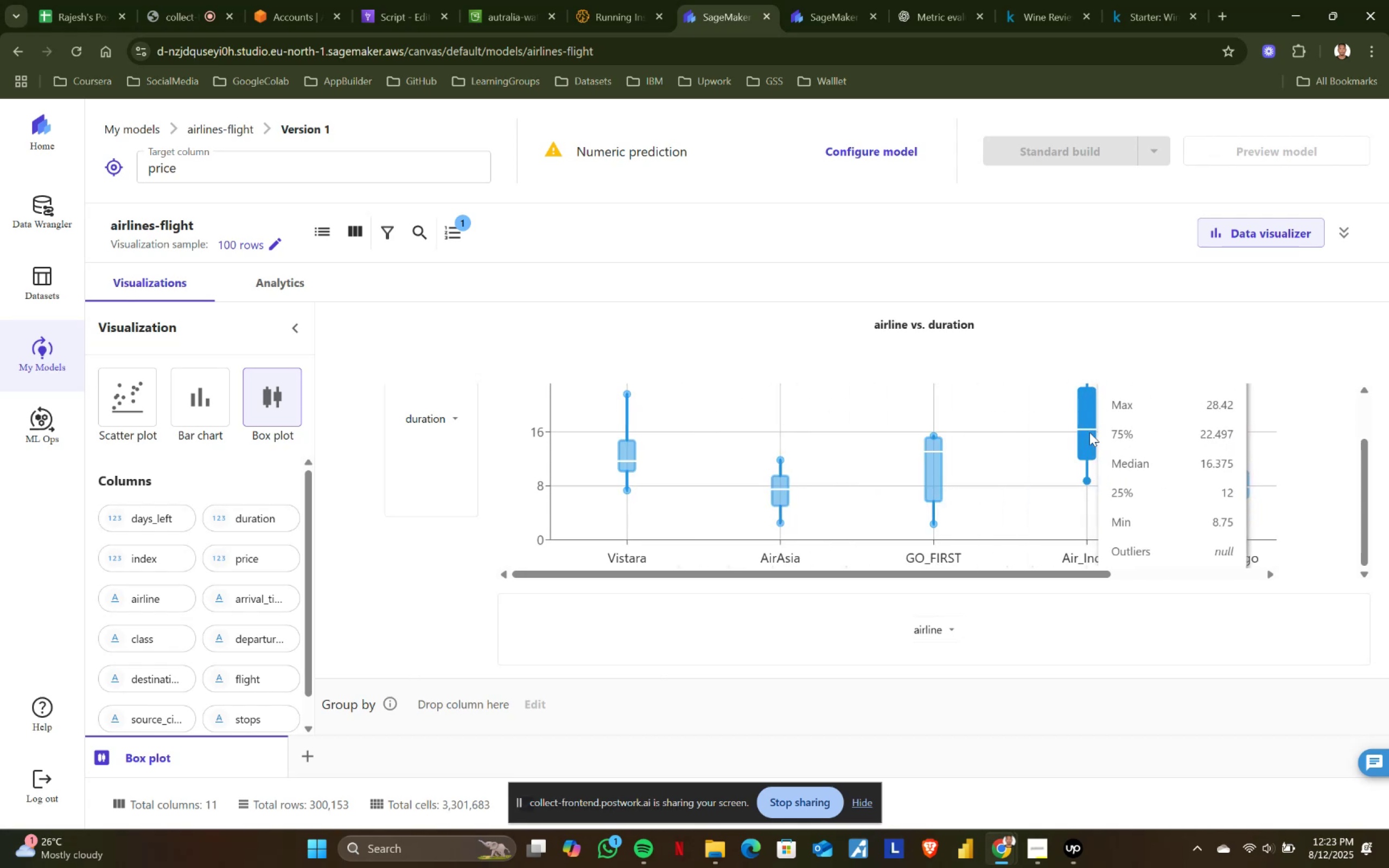 
scroll: coordinate [1089, 432], scroll_direction: up, amount: 1.0
 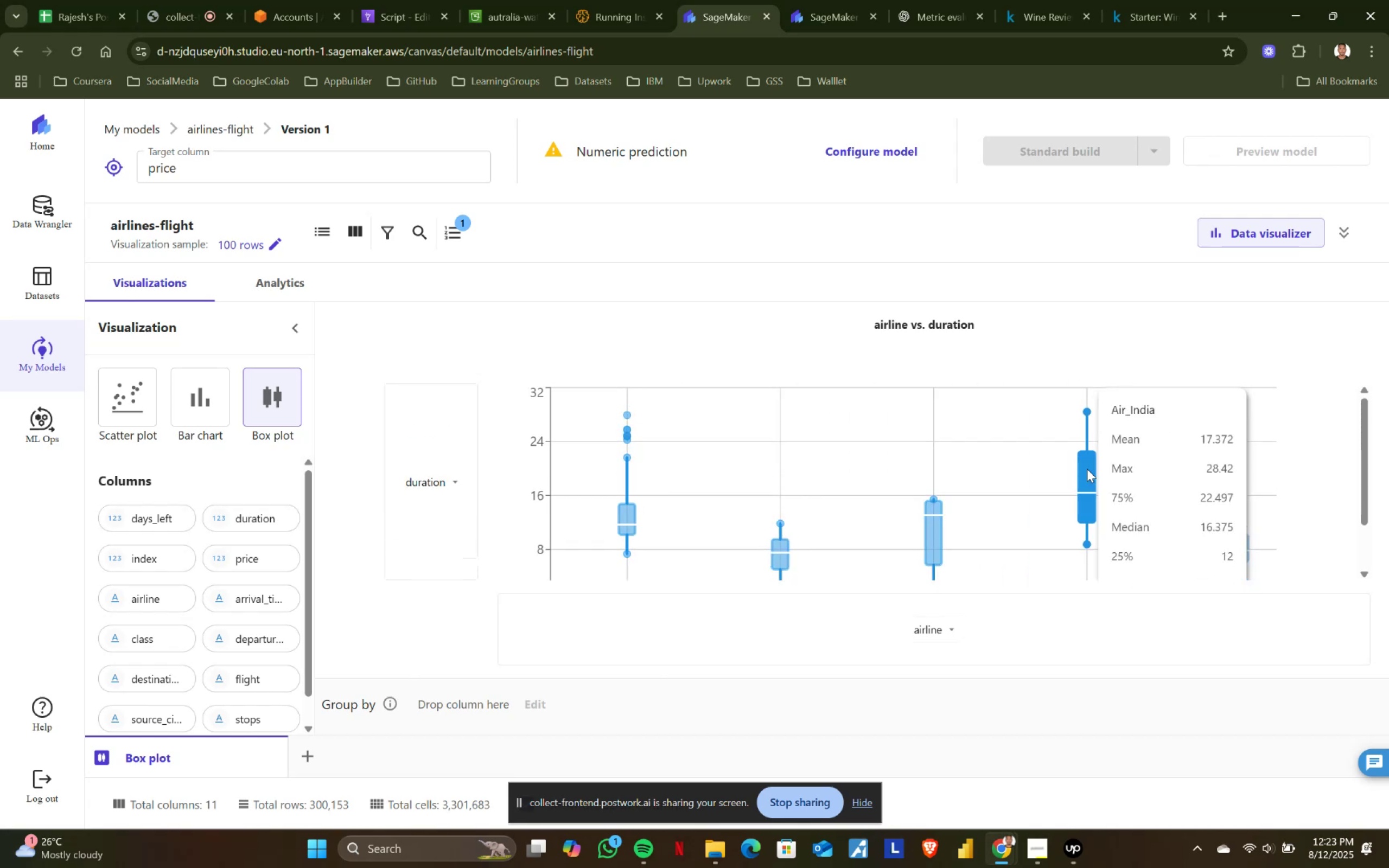 
scroll: coordinate [1087, 469], scroll_direction: down, amount: 1.0
 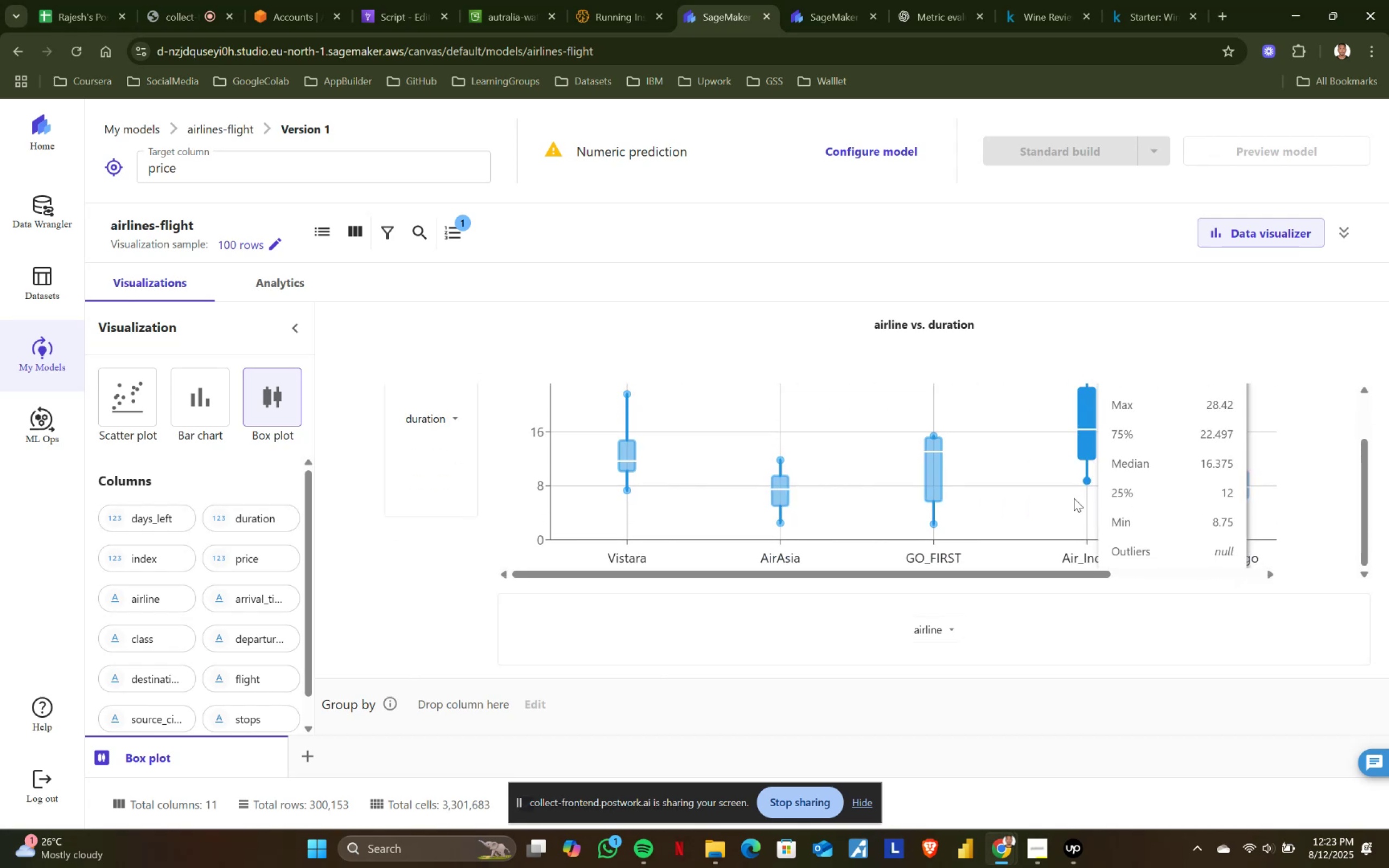 
left_click_drag(start_coordinate=[1051, 579], to_coordinate=[1200, 579])
 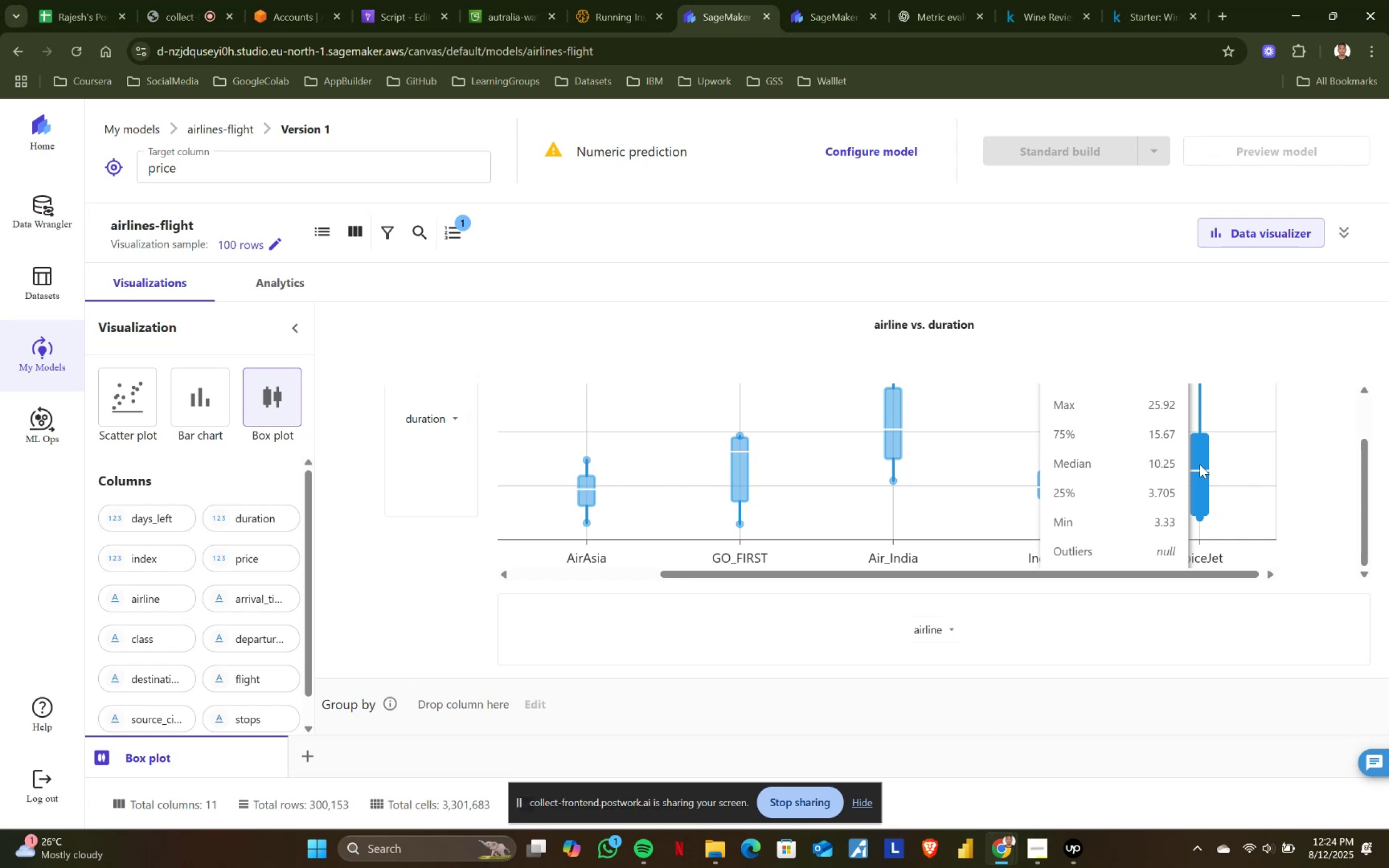 
wait(46.37)
 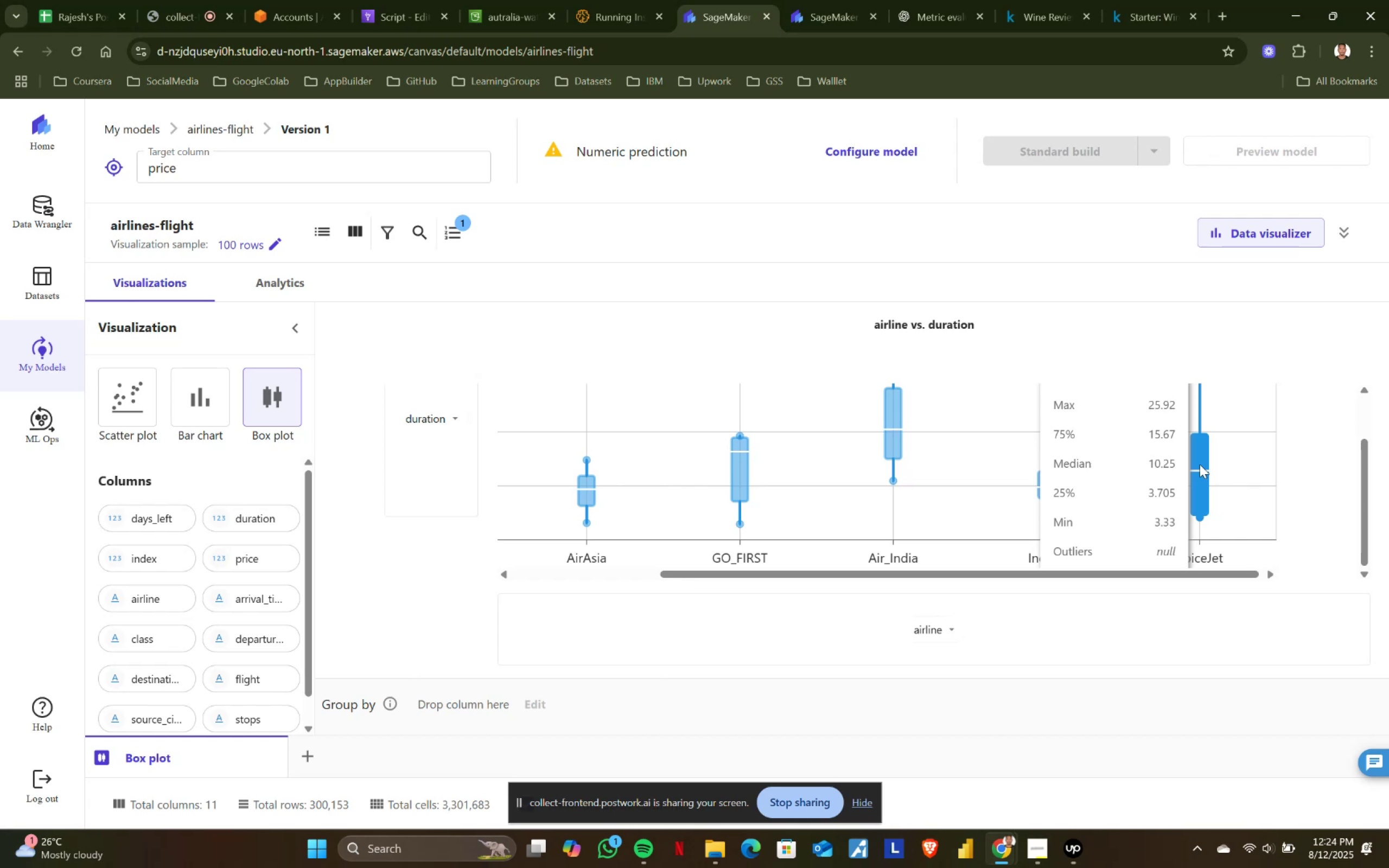 
left_click_drag(start_coordinate=[835, 577], to_coordinate=[475, 586])
 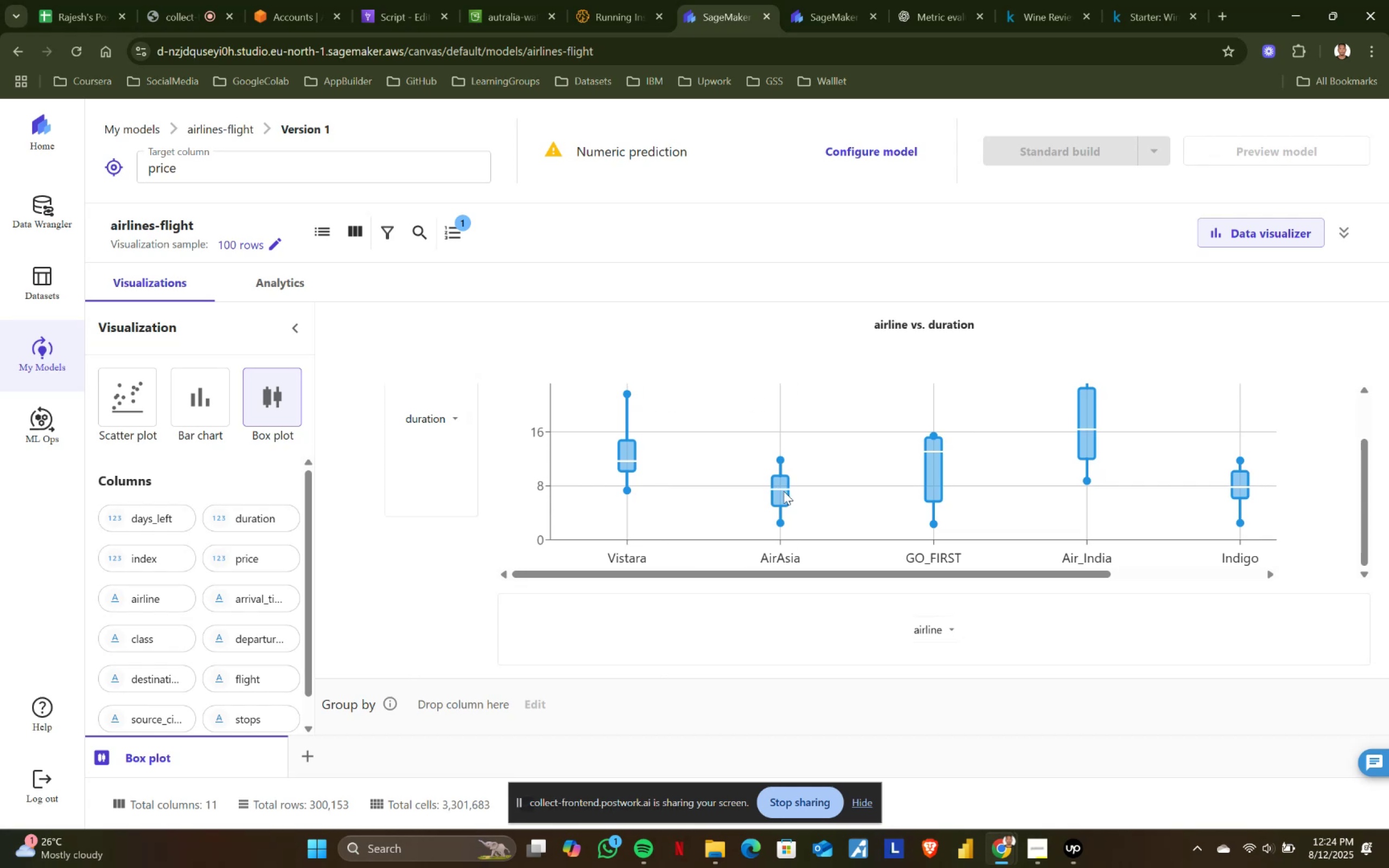 
scroll: coordinate [972, 534], scroll_direction: down, amount: 6.0
 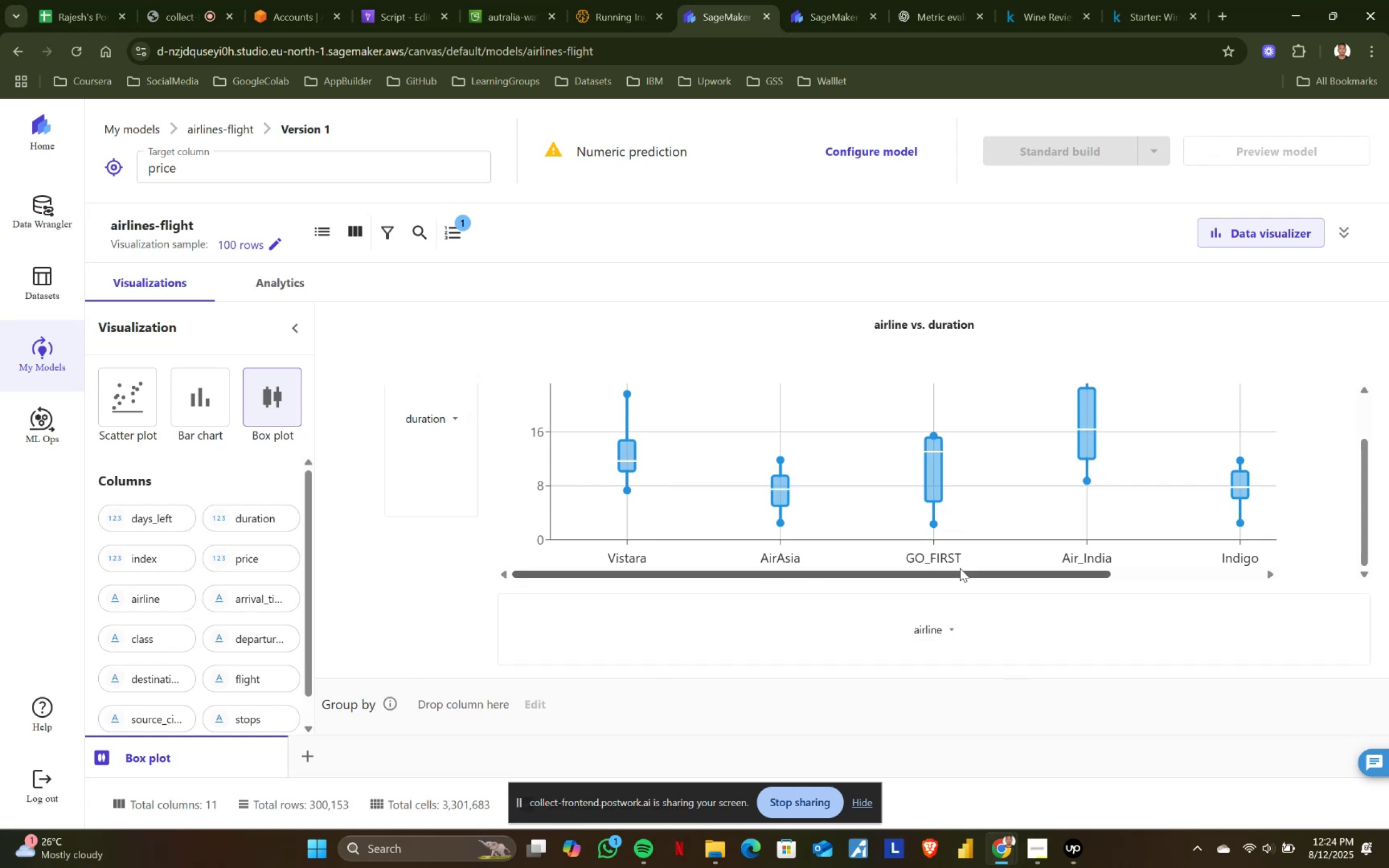 
left_click_drag(start_coordinate=[960, 568], to_coordinate=[1256, 574])
 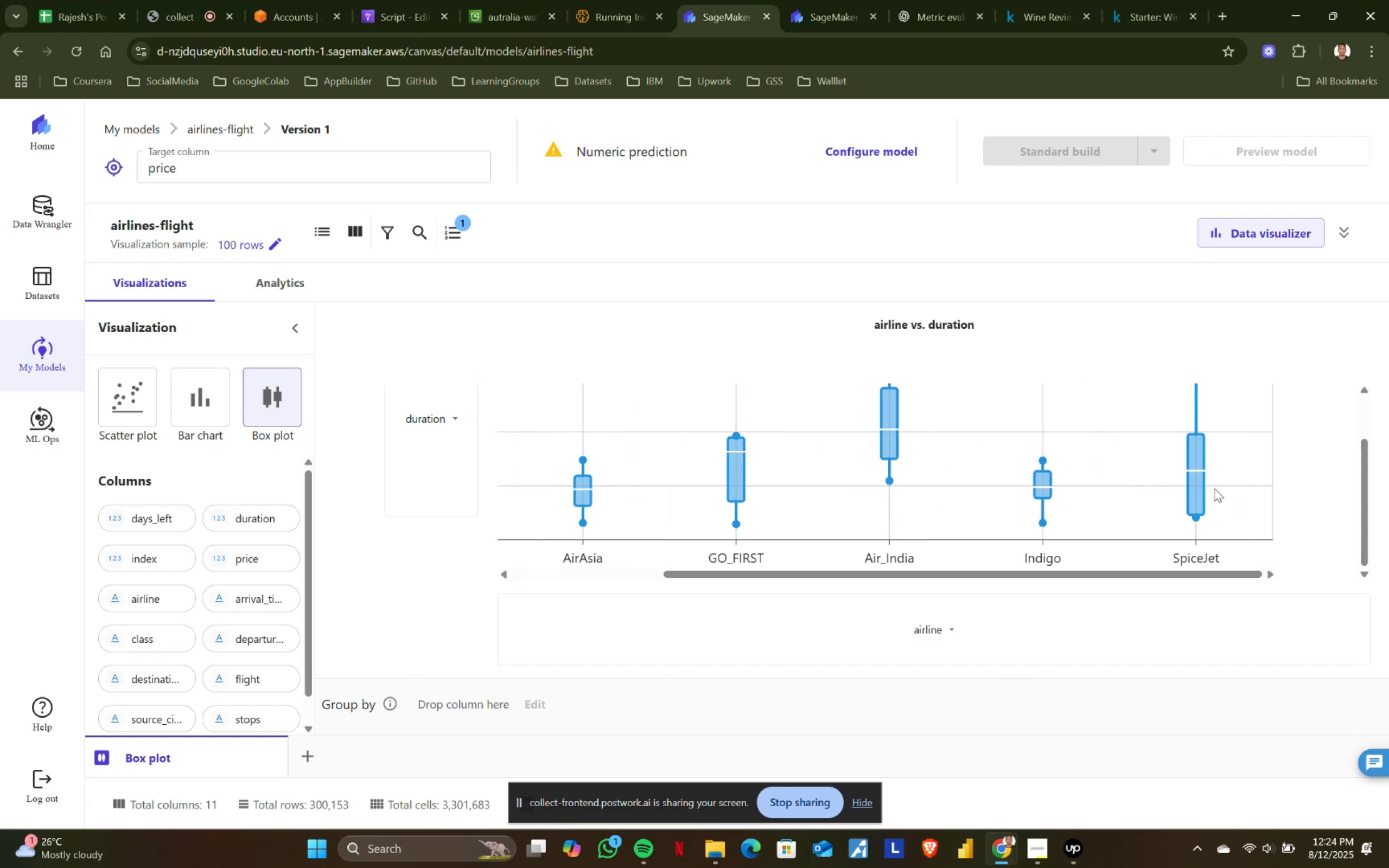 
mouse_move([1191, 458])
 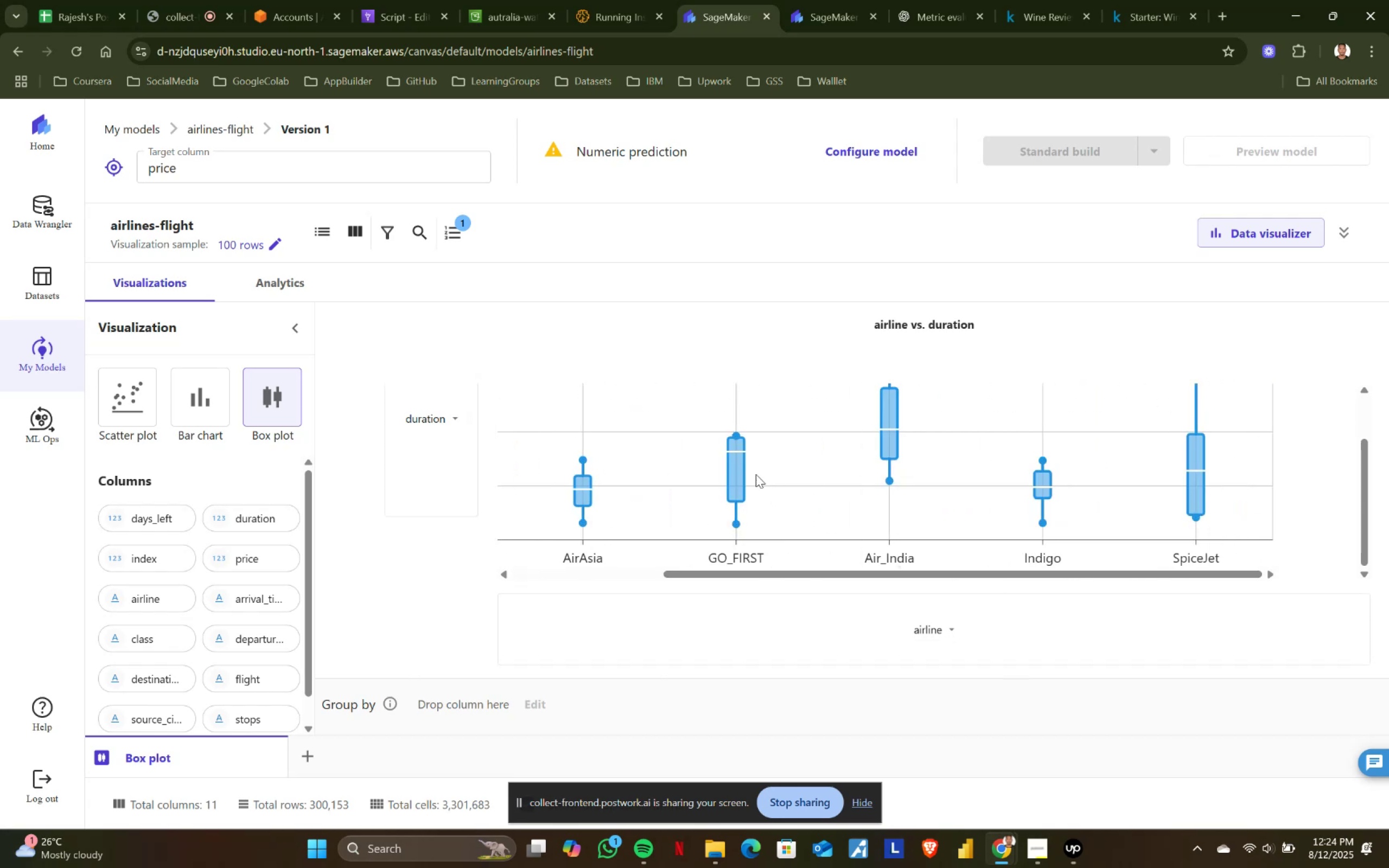 
wait(6.39)
 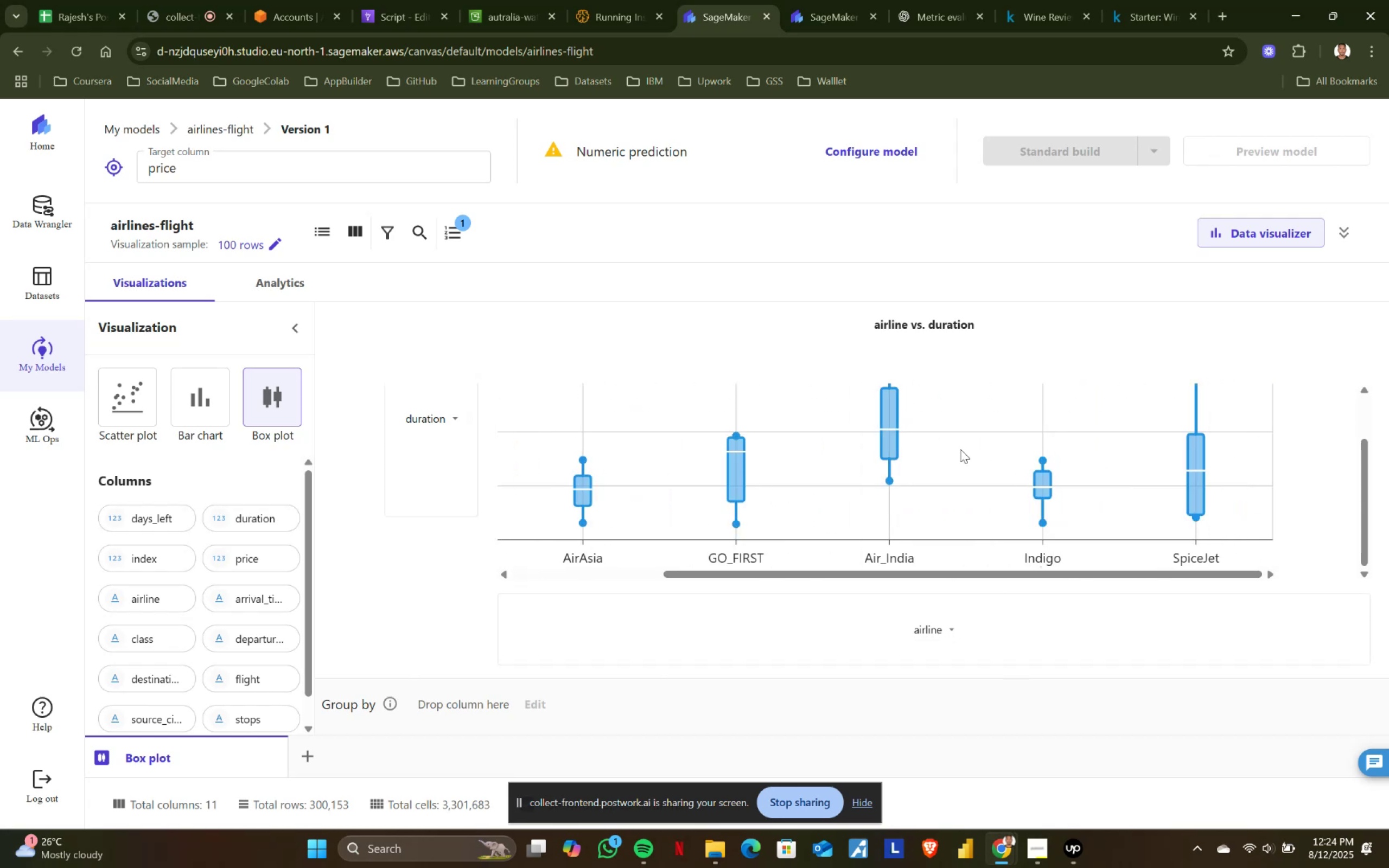 
left_click_drag(start_coordinate=[754, 568], to_coordinate=[645, 565])
 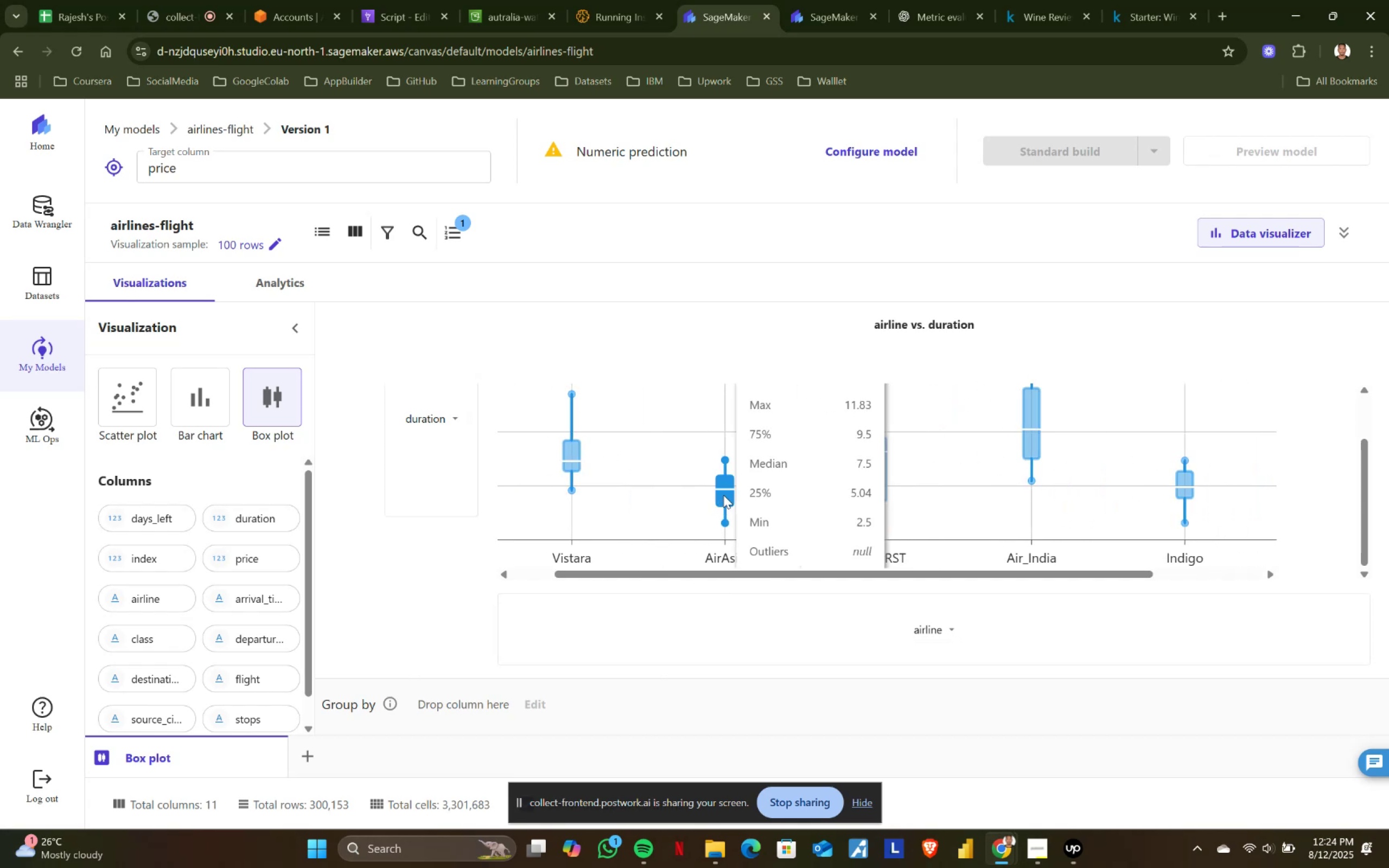 
left_click_drag(start_coordinate=[716, 578], to_coordinate=[571, 565])
 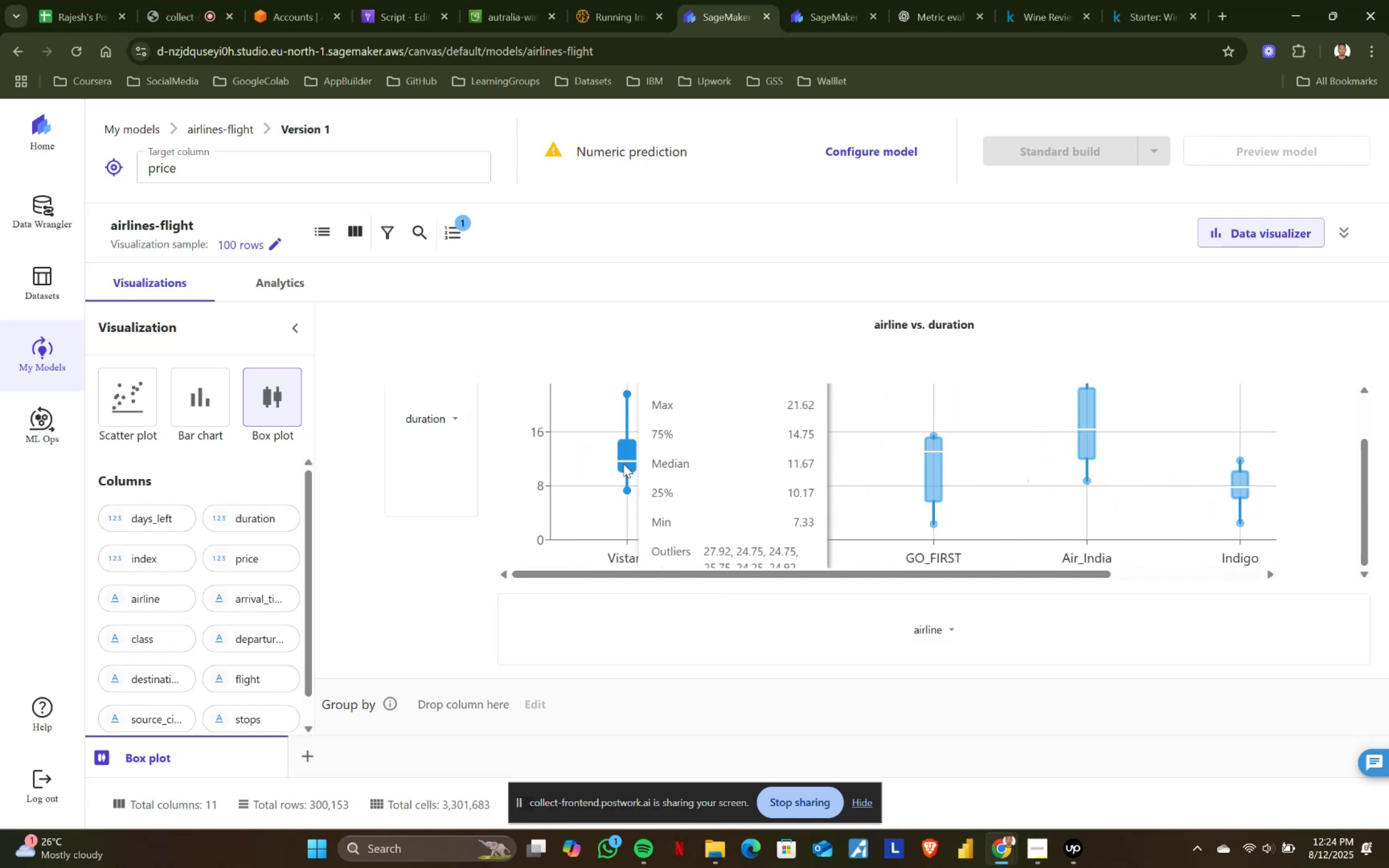 
wait(6.88)
 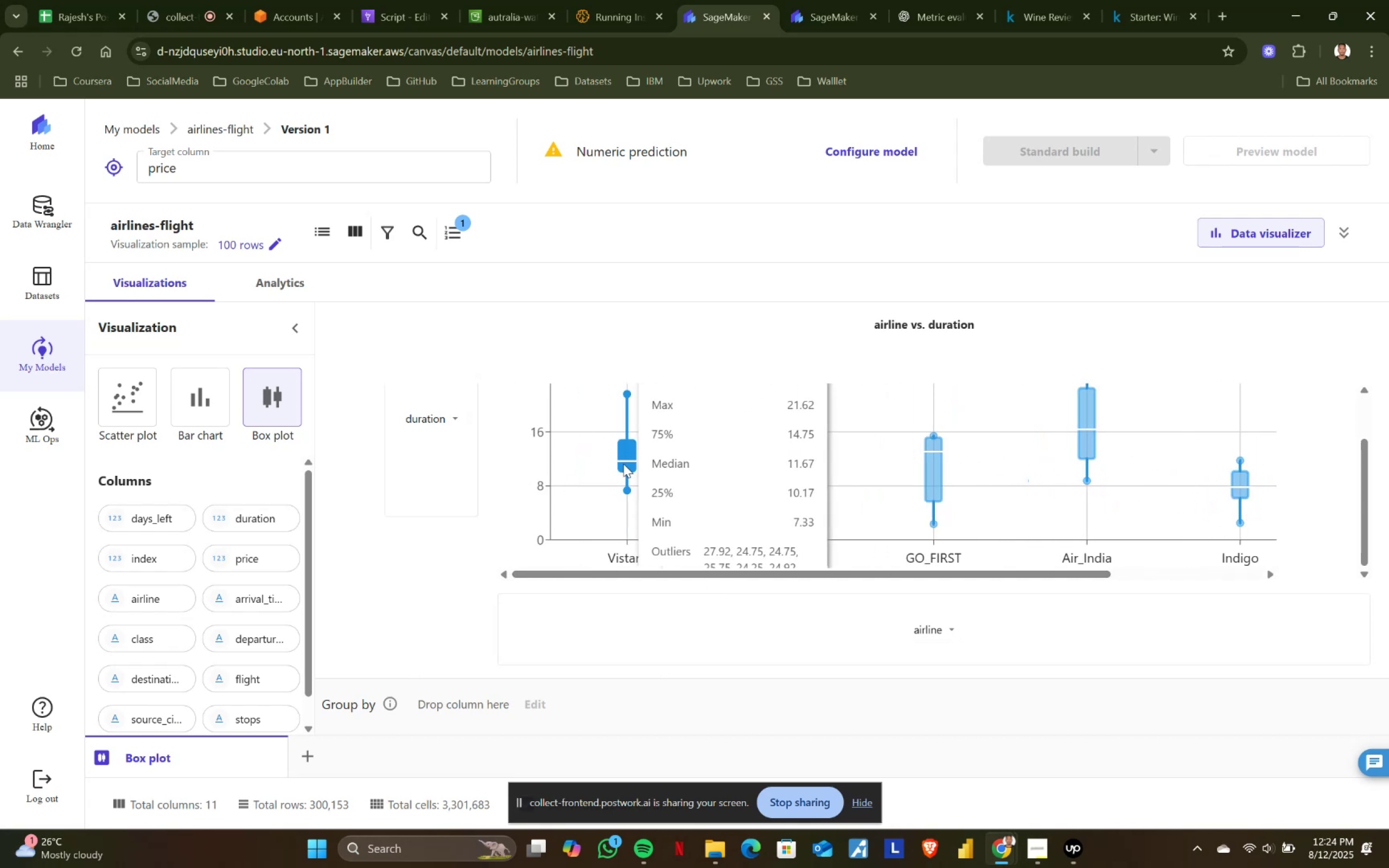 
scroll: coordinate [623, 464], scroll_direction: down, amount: 2.0
 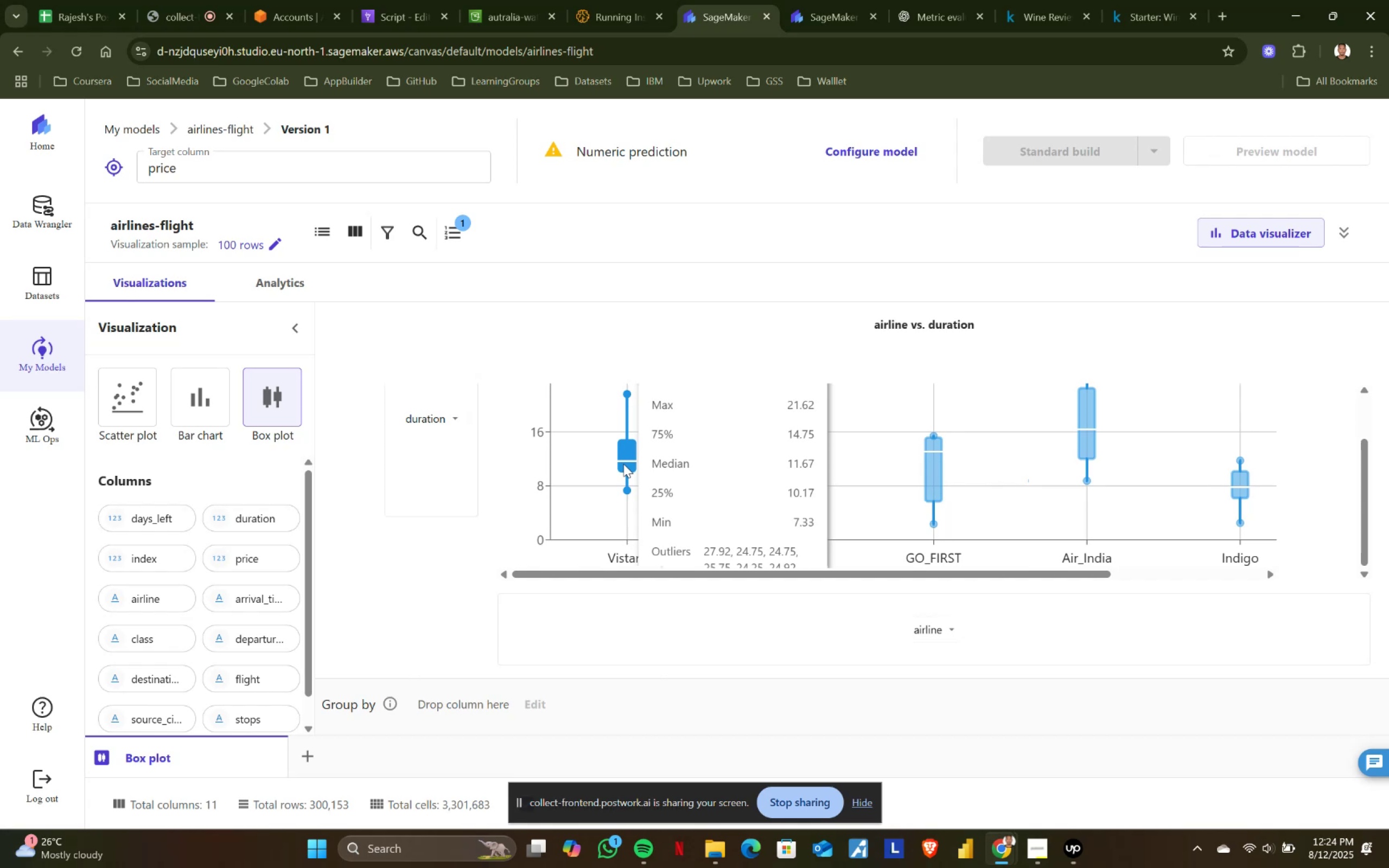 
wait(5.58)
 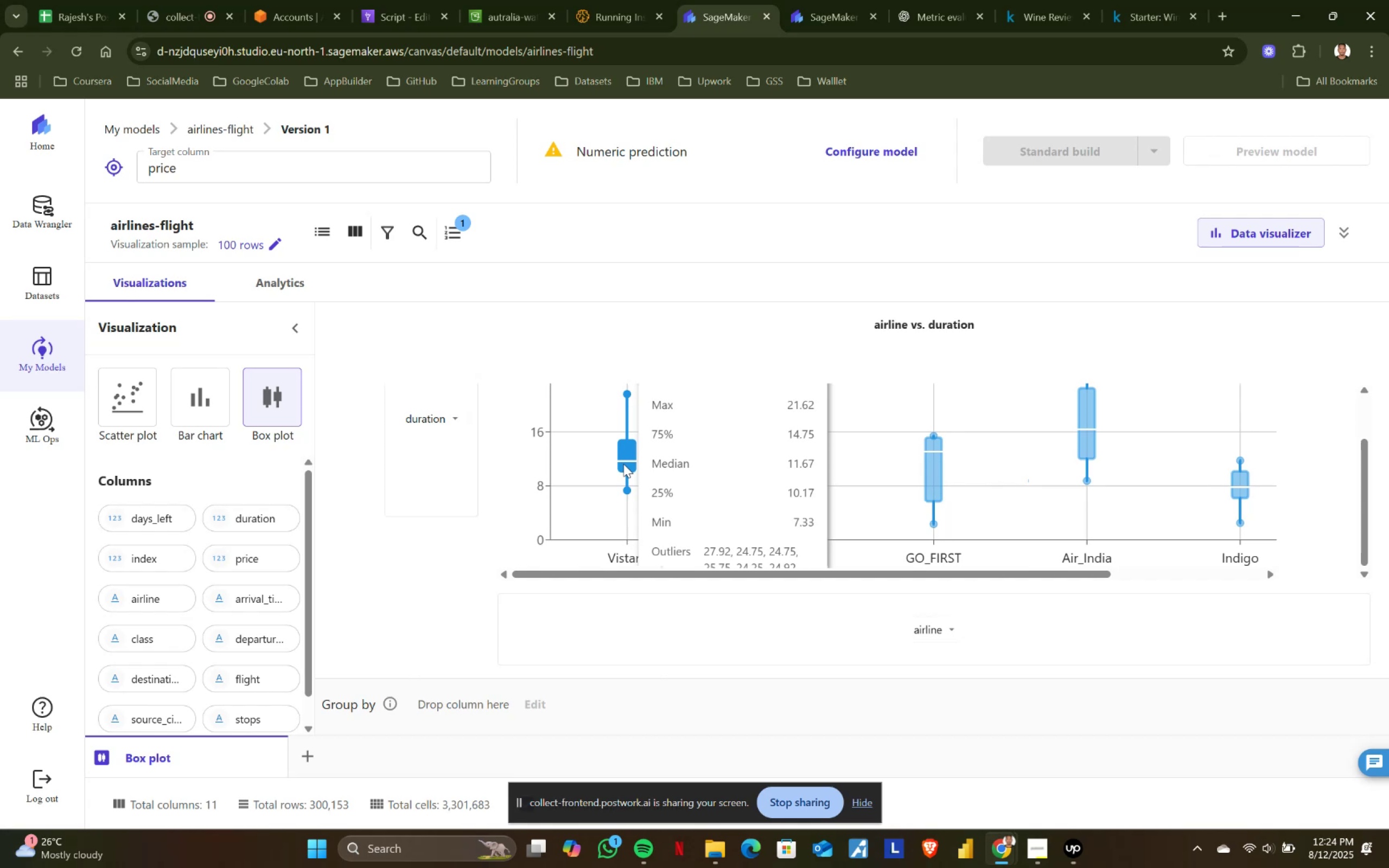 
scroll: coordinate [623, 464], scroll_direction: down, amount: 2.0
 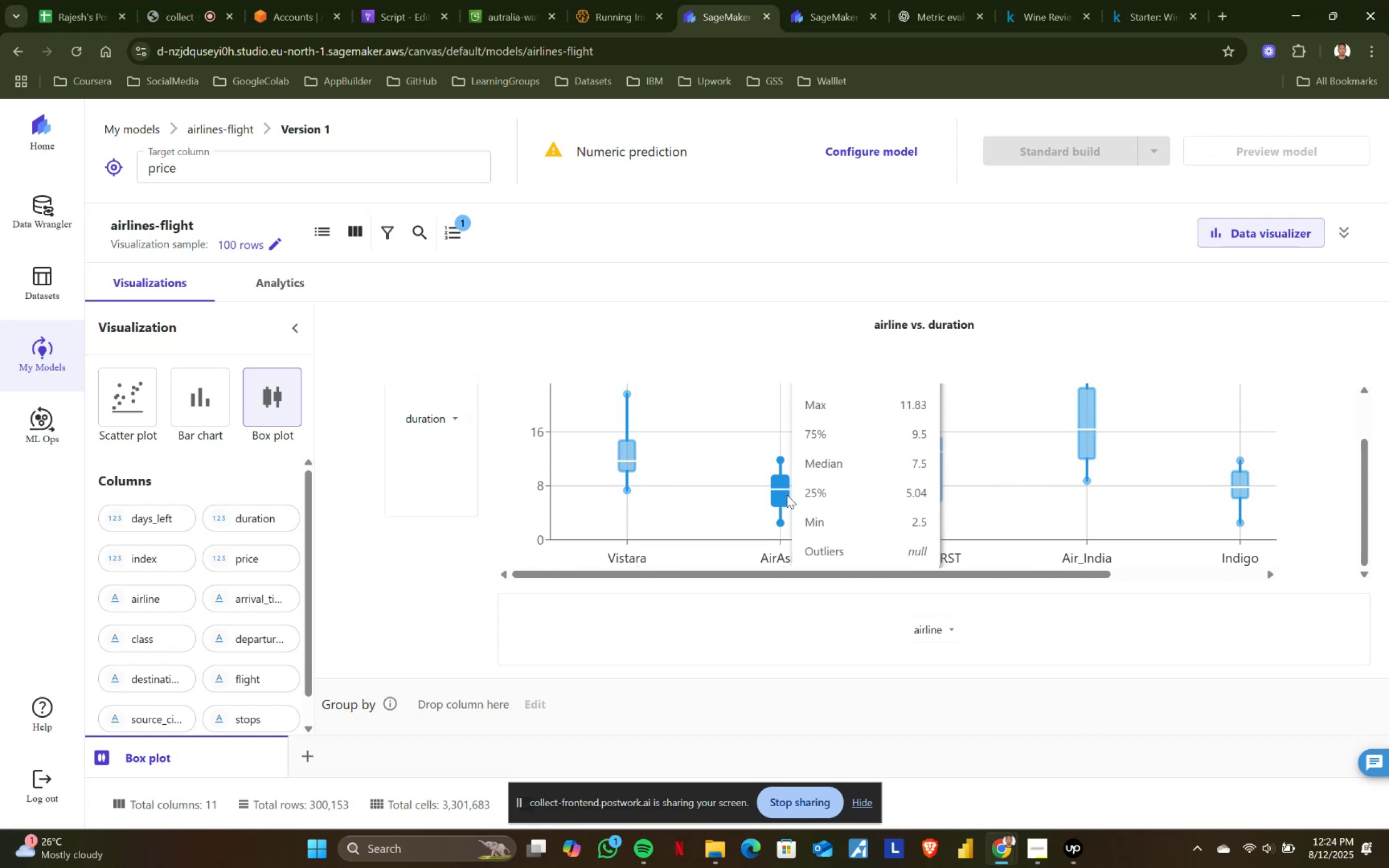 
mouse_move([945, 468])
 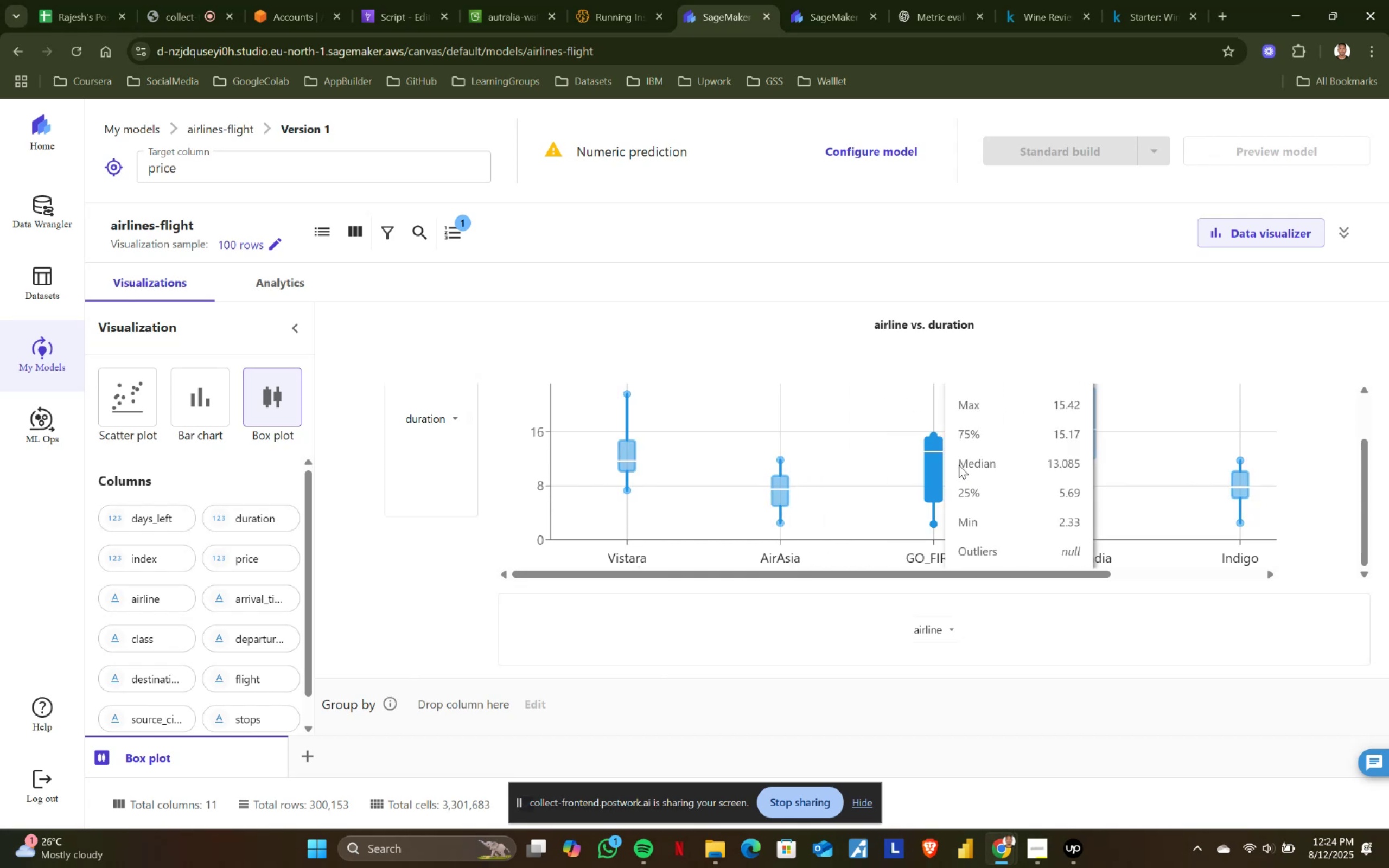 
mouse_move([1104, 453])
 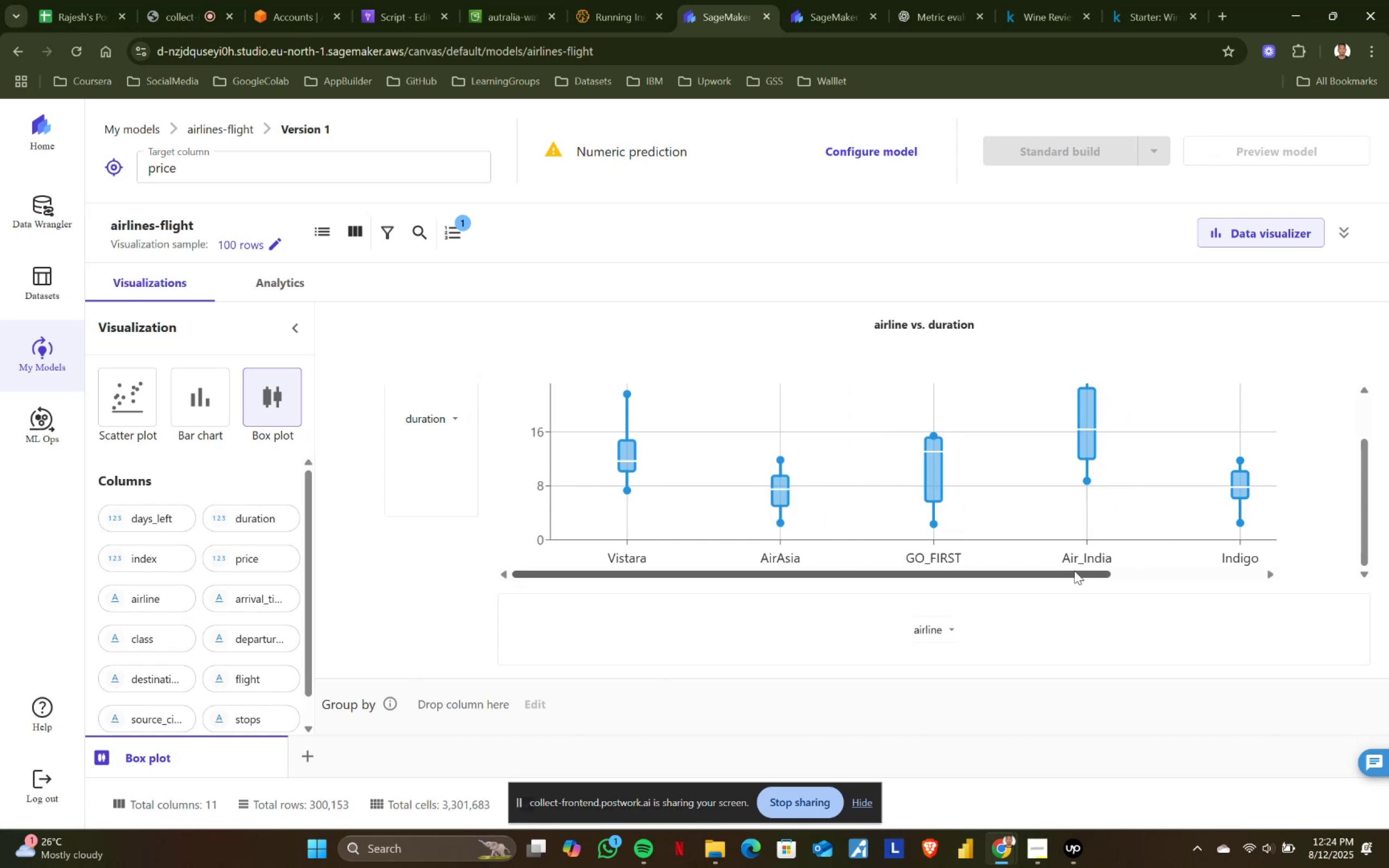 
left_click_drag(start_coordinate=[1071, 573], to_coordinate=[1283, 574])
 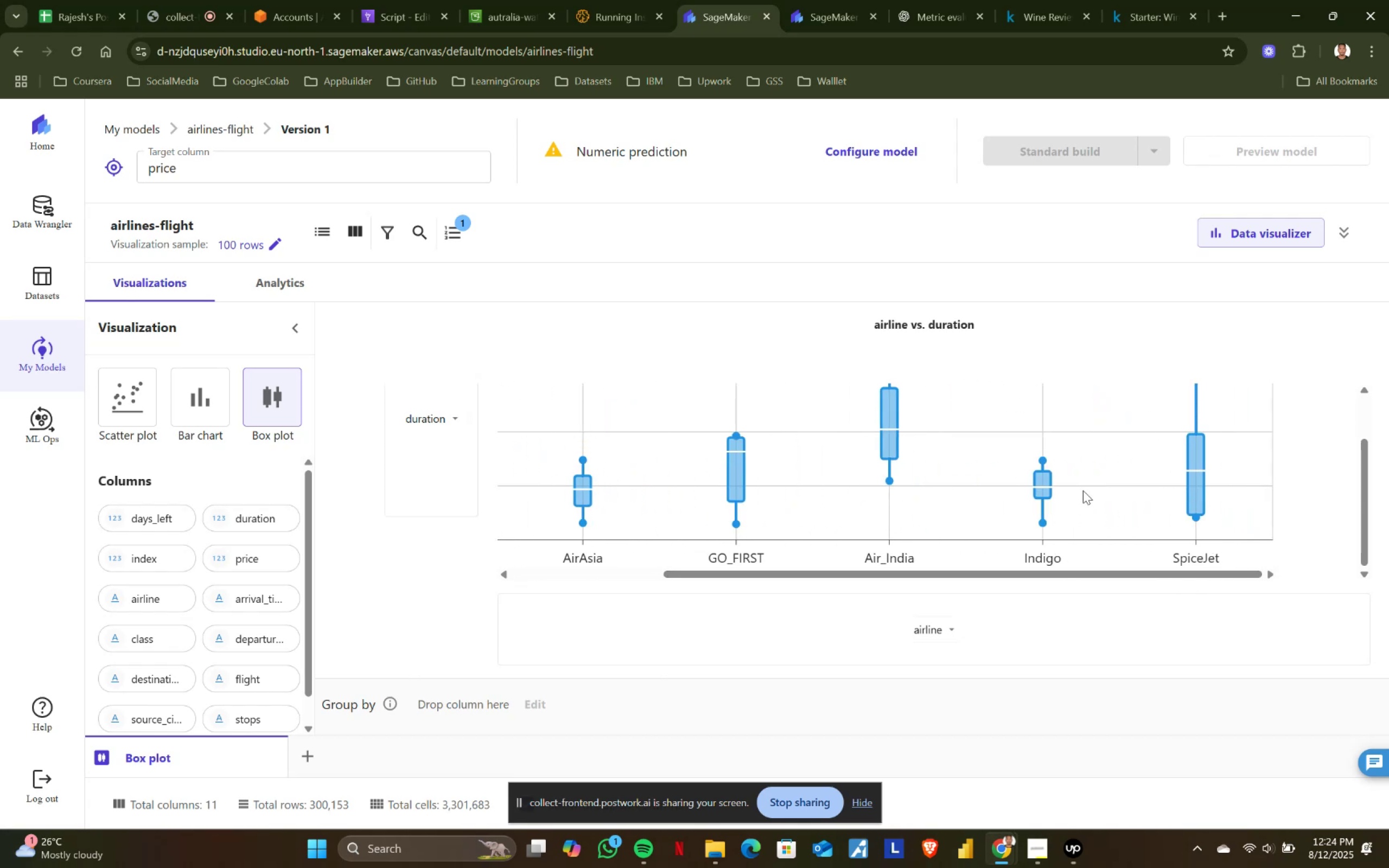 
mouse_move([1050, 492])
 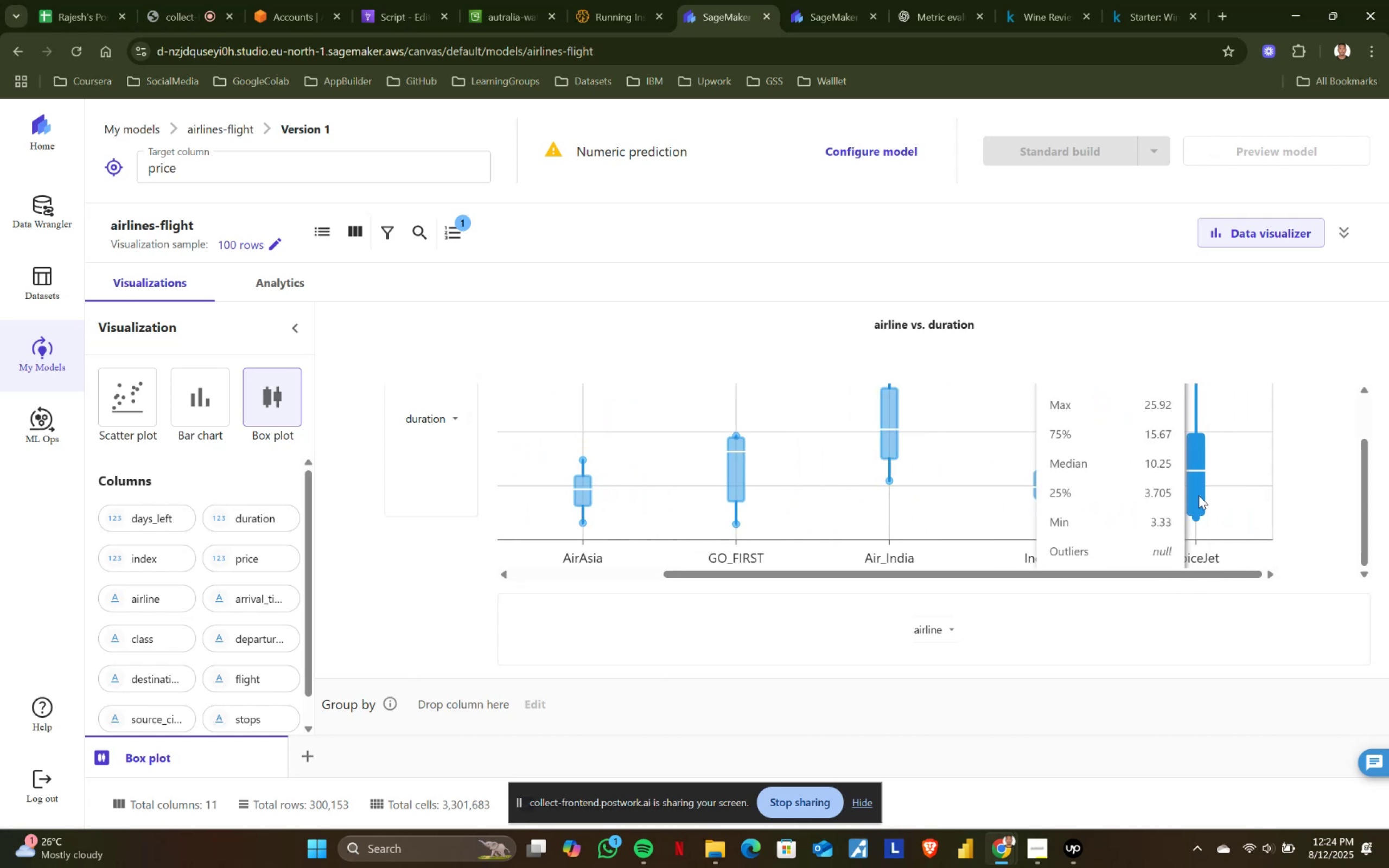 
scroll: coordinate [1199, 495], scroll_direction: down, amount: 2.0
 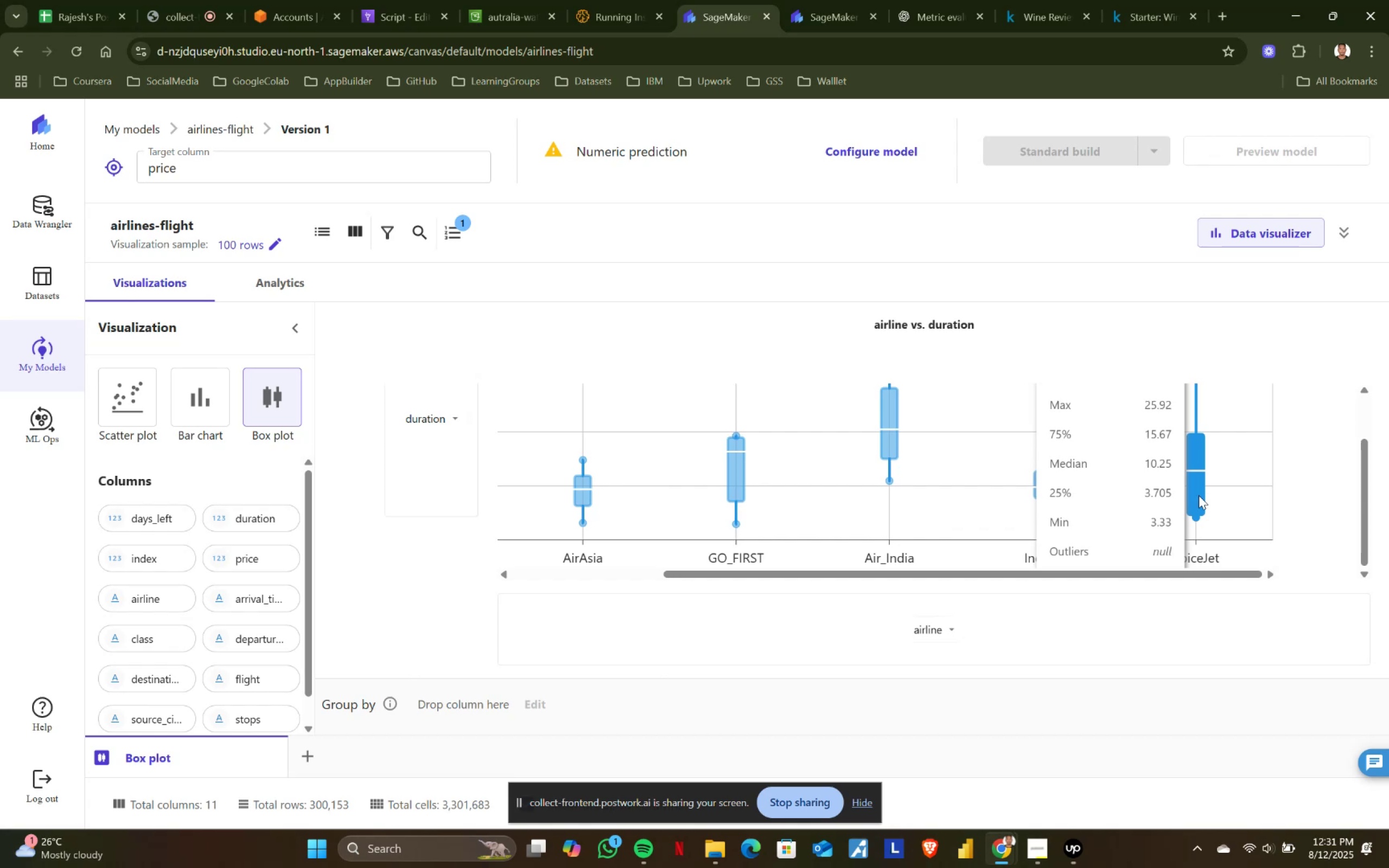 
wait(399.69)
 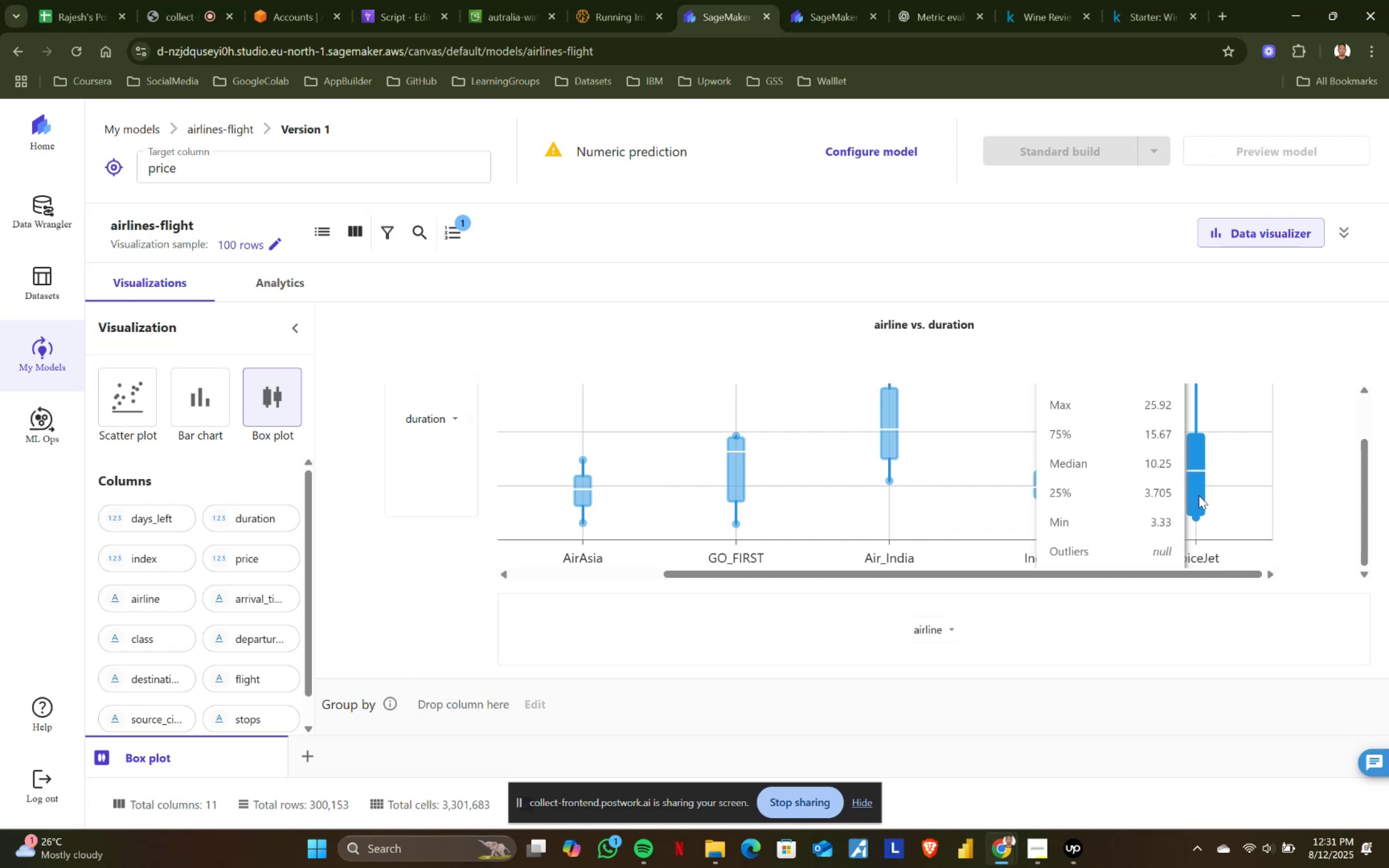 
scroll: coordinate [502, 4], scroll_direction: up, amount: 5.0
 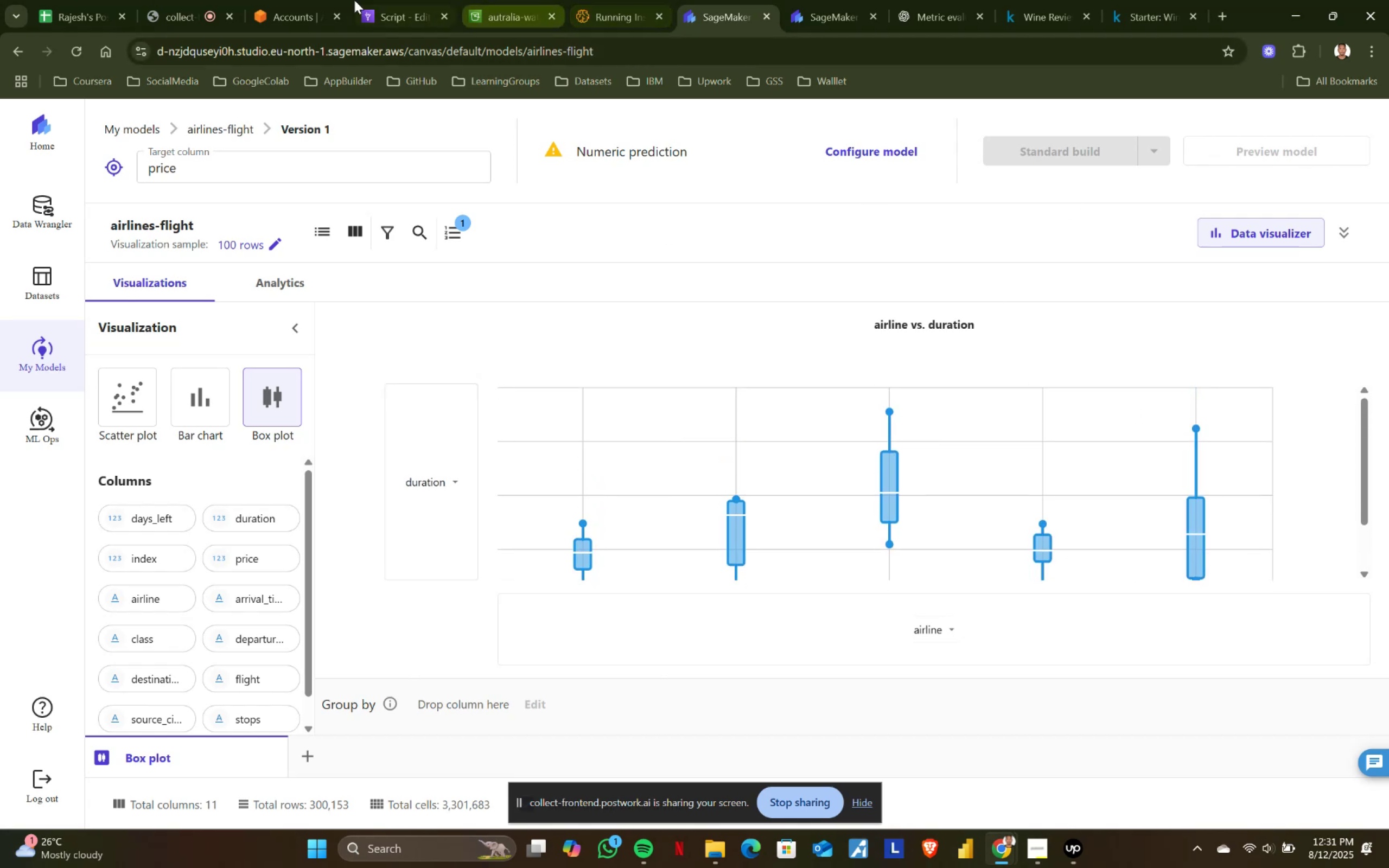 
left_click([207, 0])
 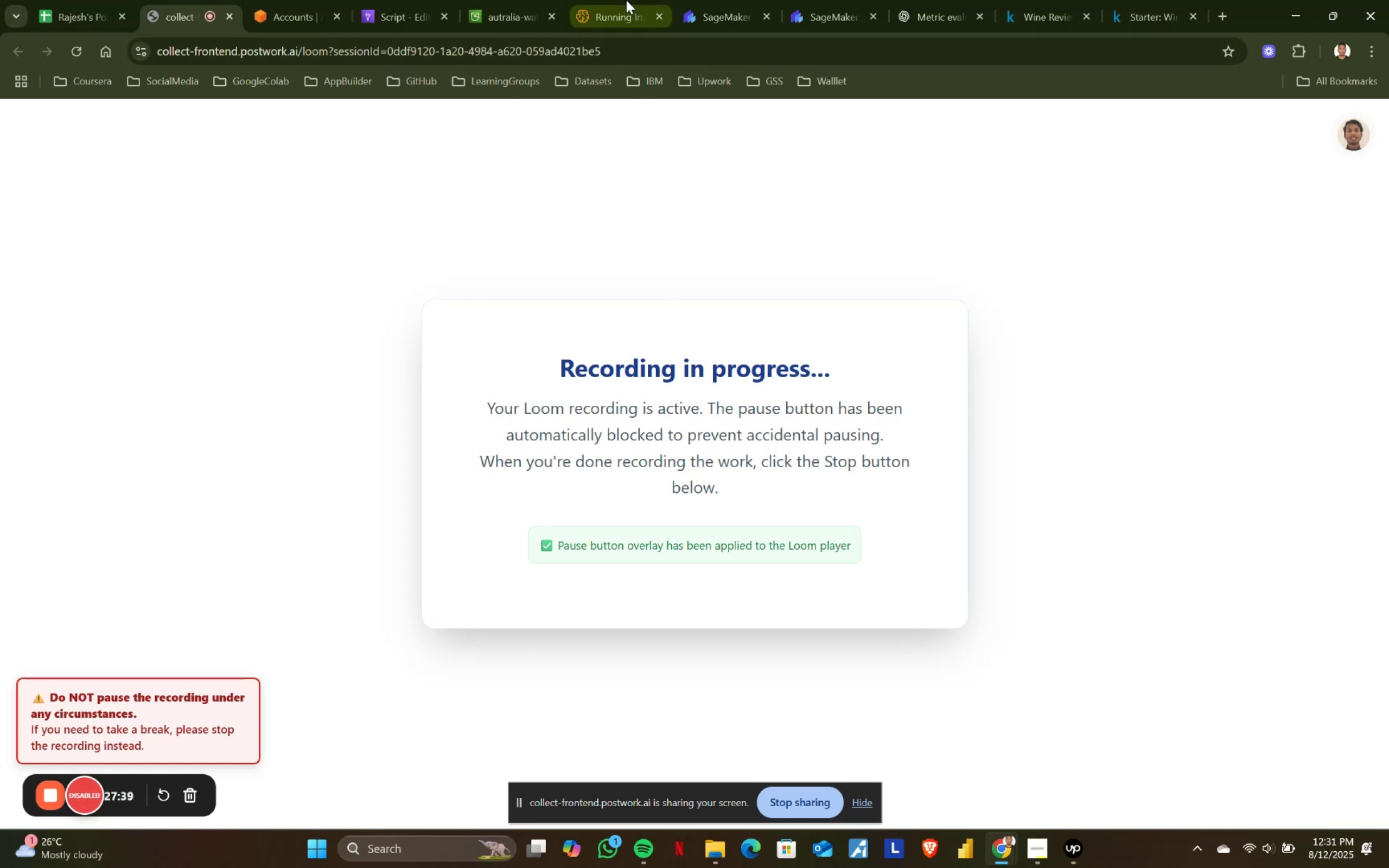 
left_click([736, 0])
 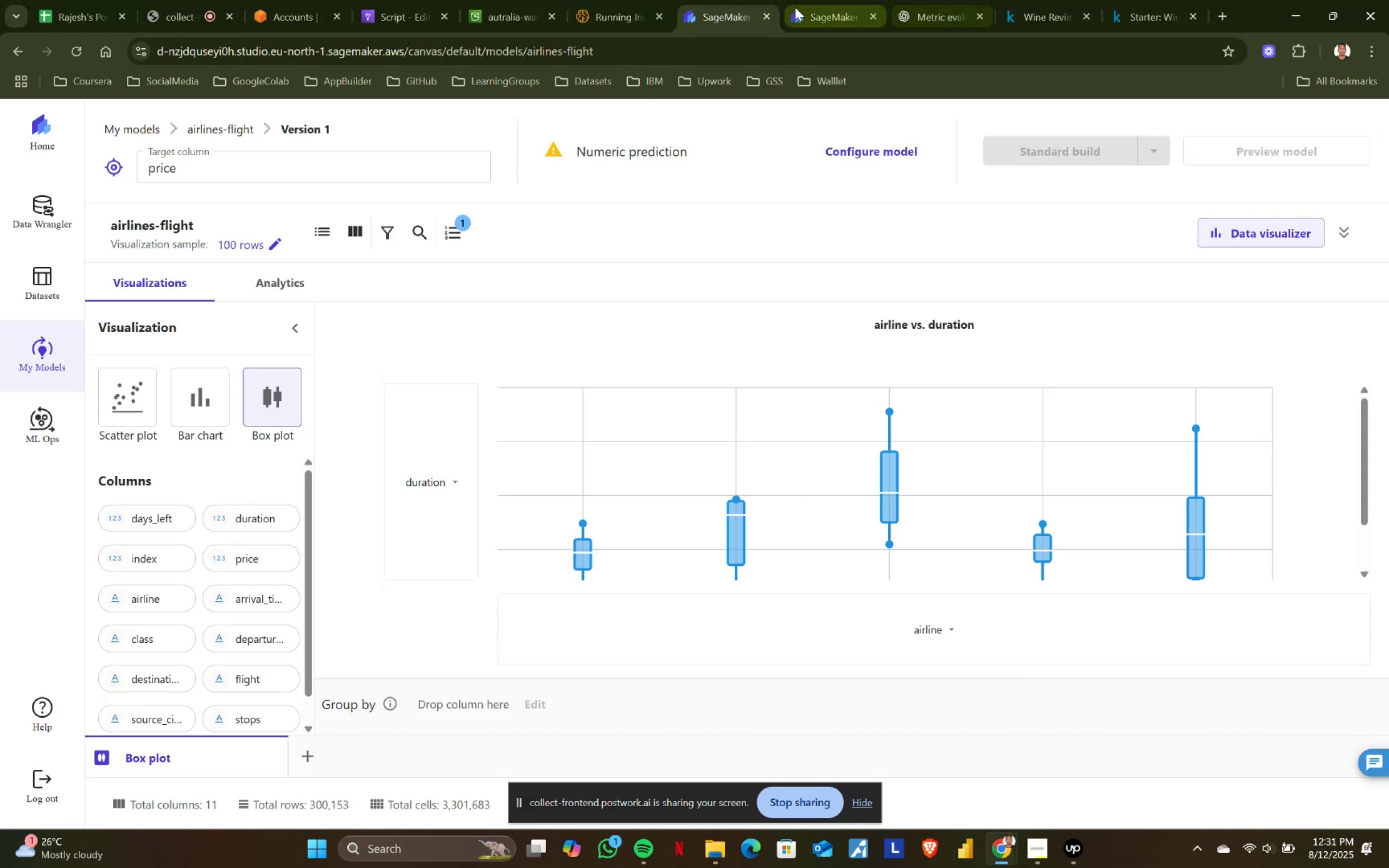 
left_click([816, 0])
 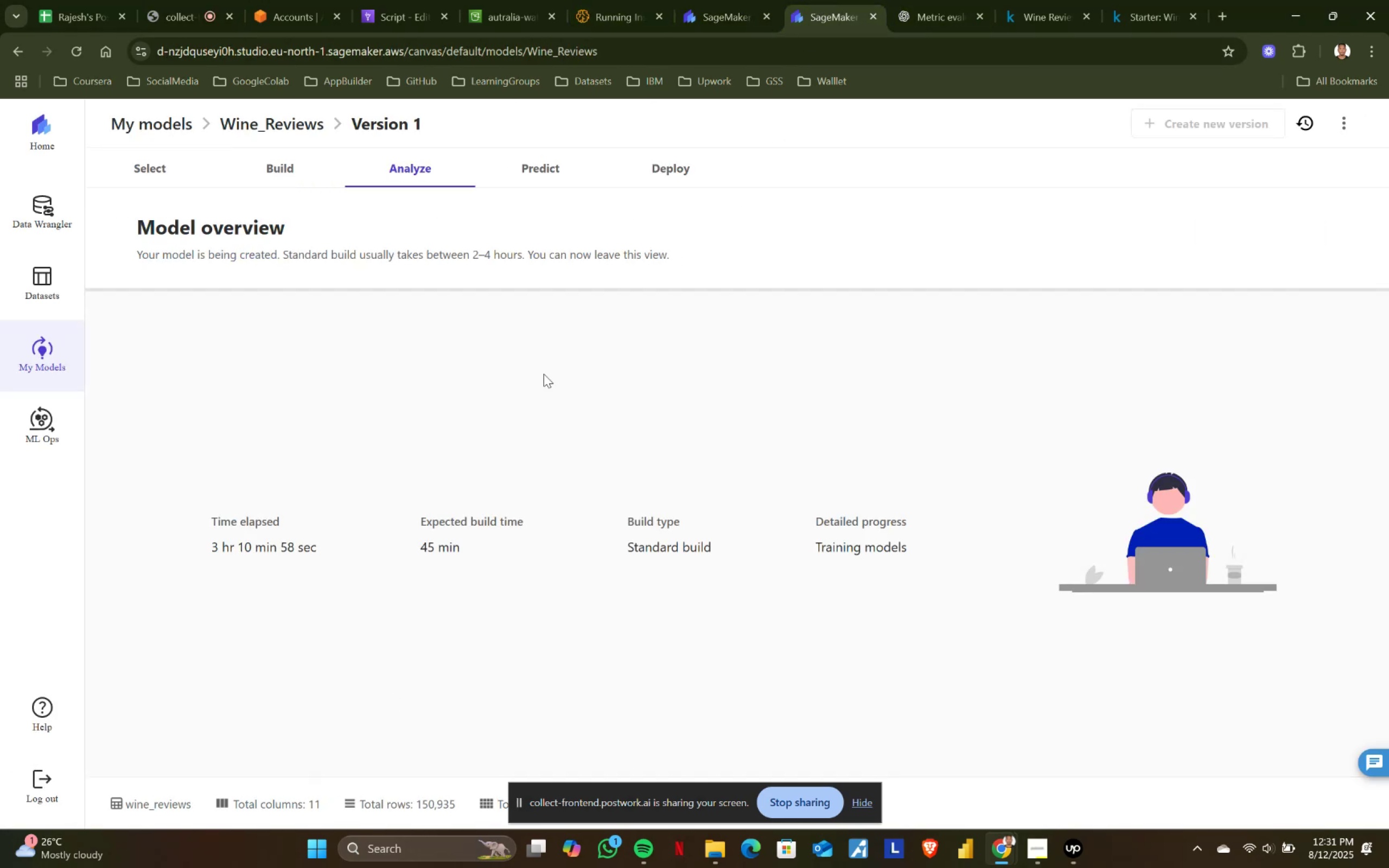 
scroll: coordinate [350, 513], scroll_direction: down, amount: 3.0
 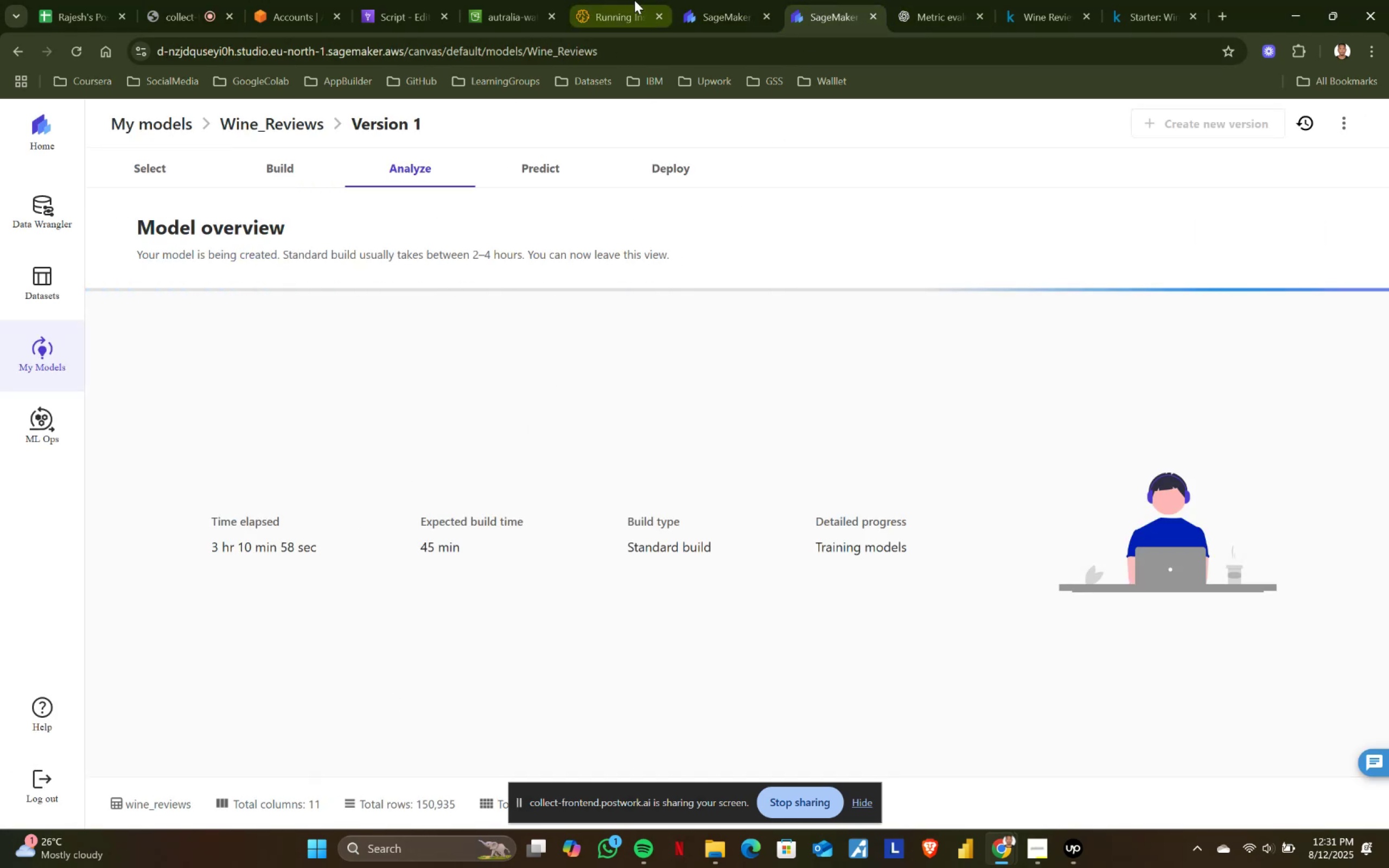 
left_click([697, 0])
 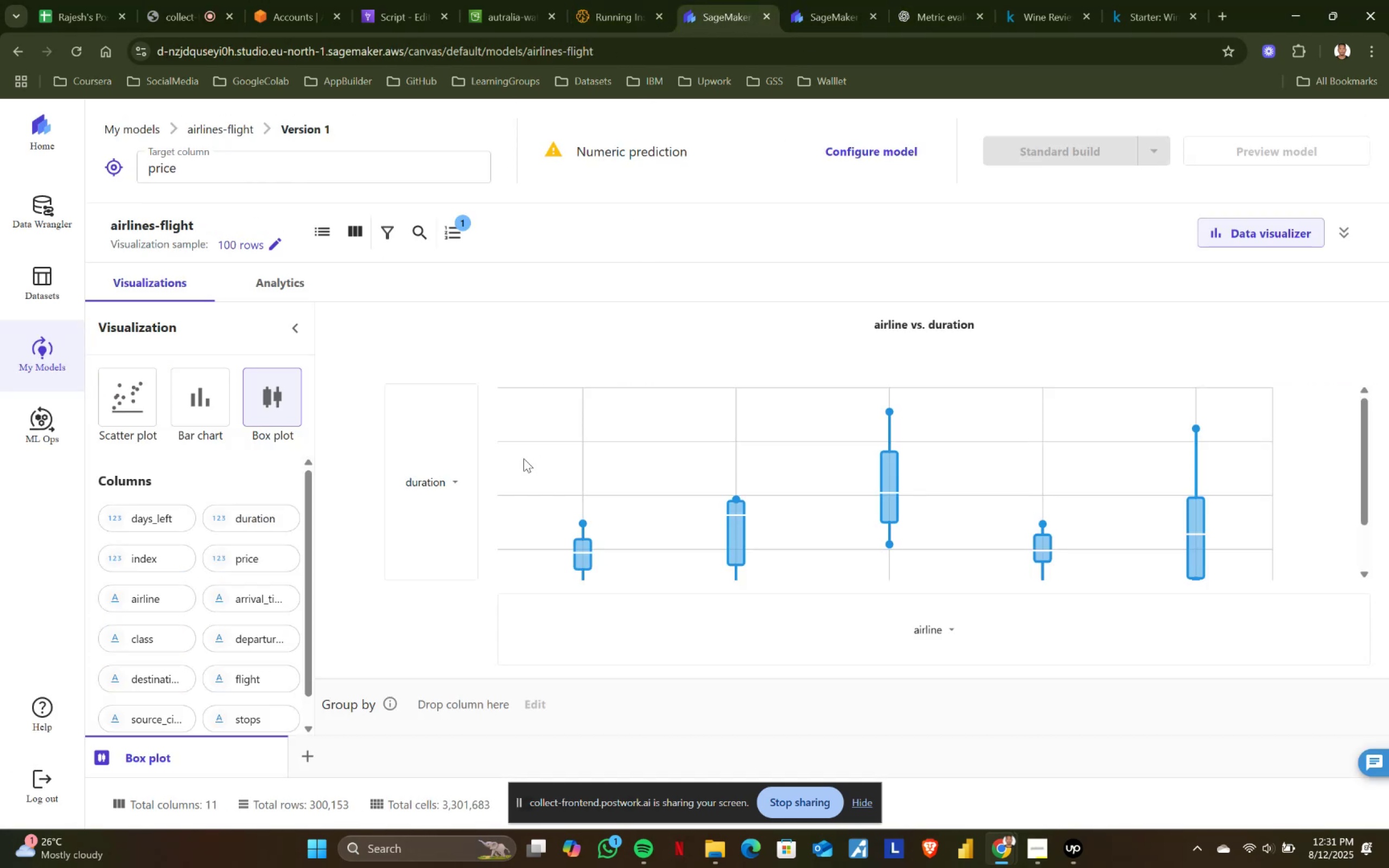 
scroll: coordinate [895, 424], scroll_direction: down, amount: 12.0
 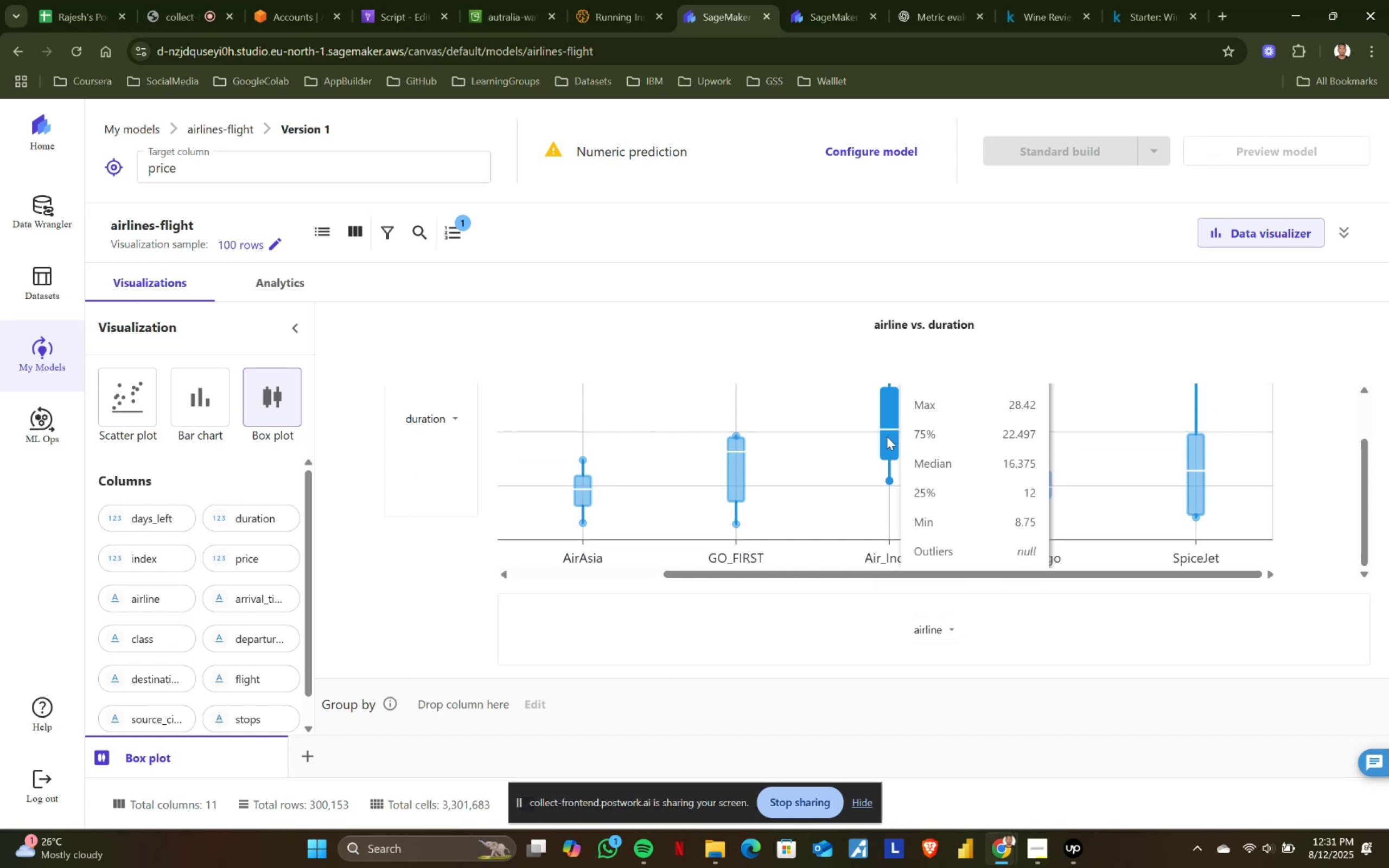 
mouse_move([1056, 492])
 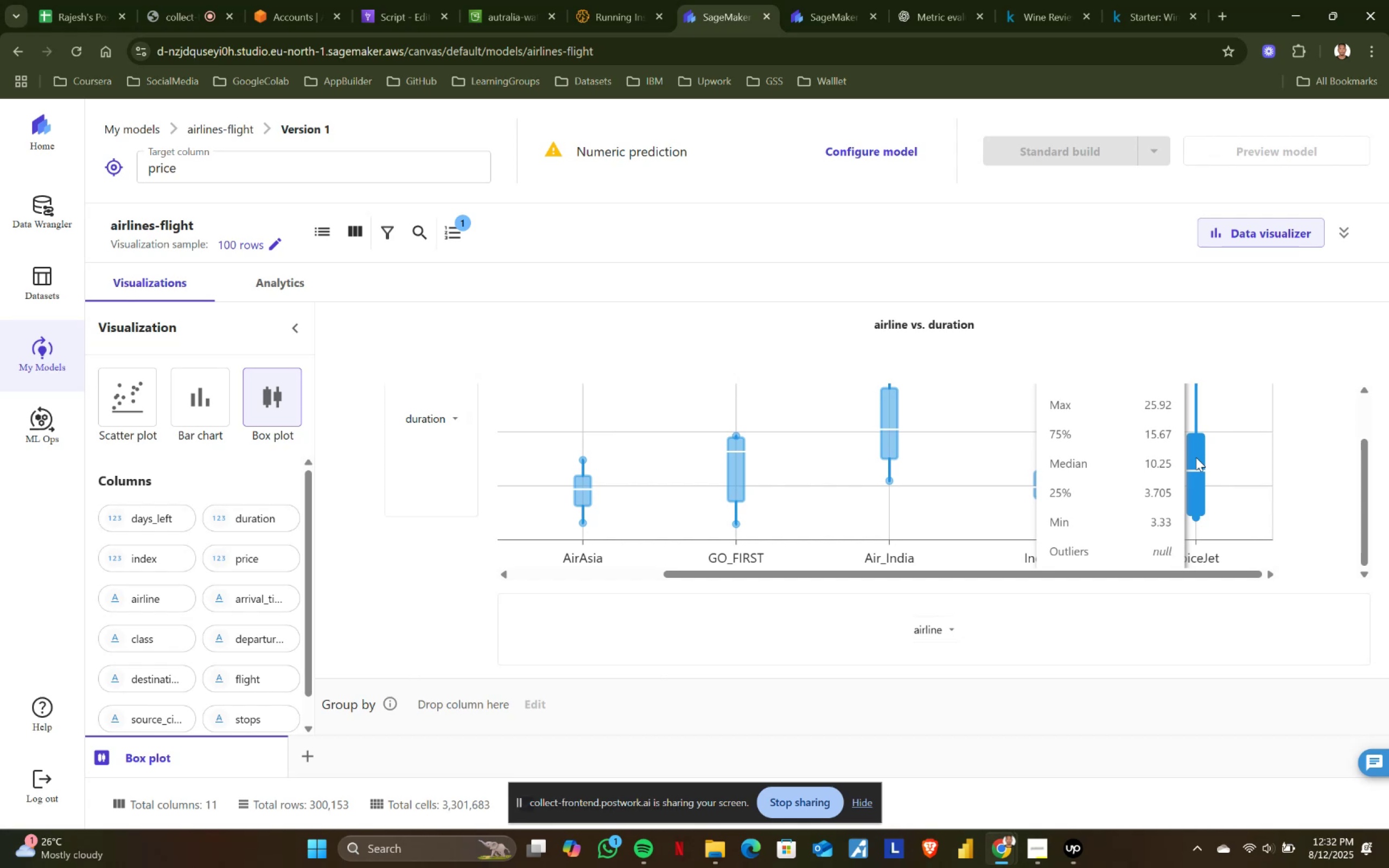 
wait(49.27)
 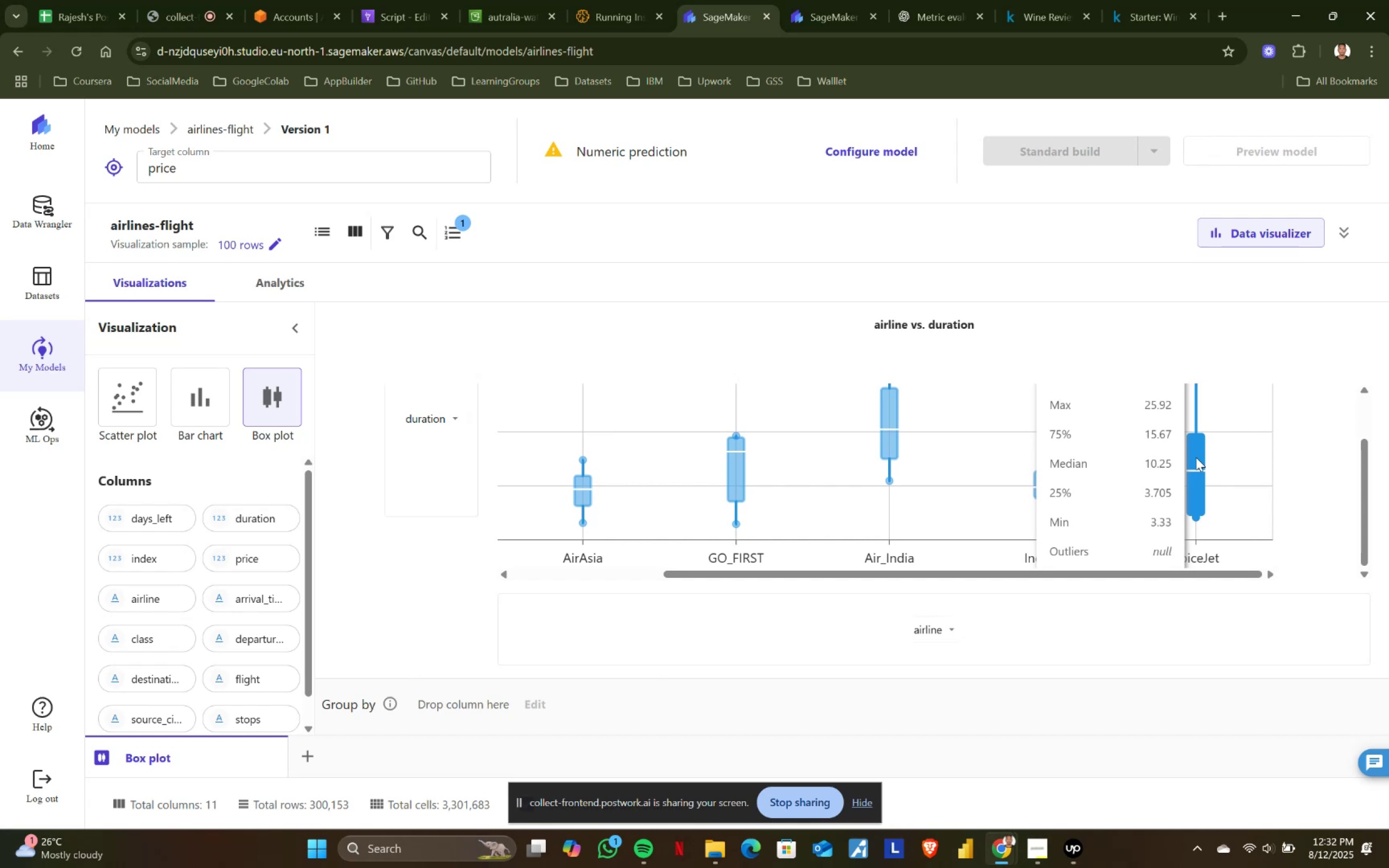 
scroll: coordinate [789, 495], scroll_direction: down, amount: 6.0
 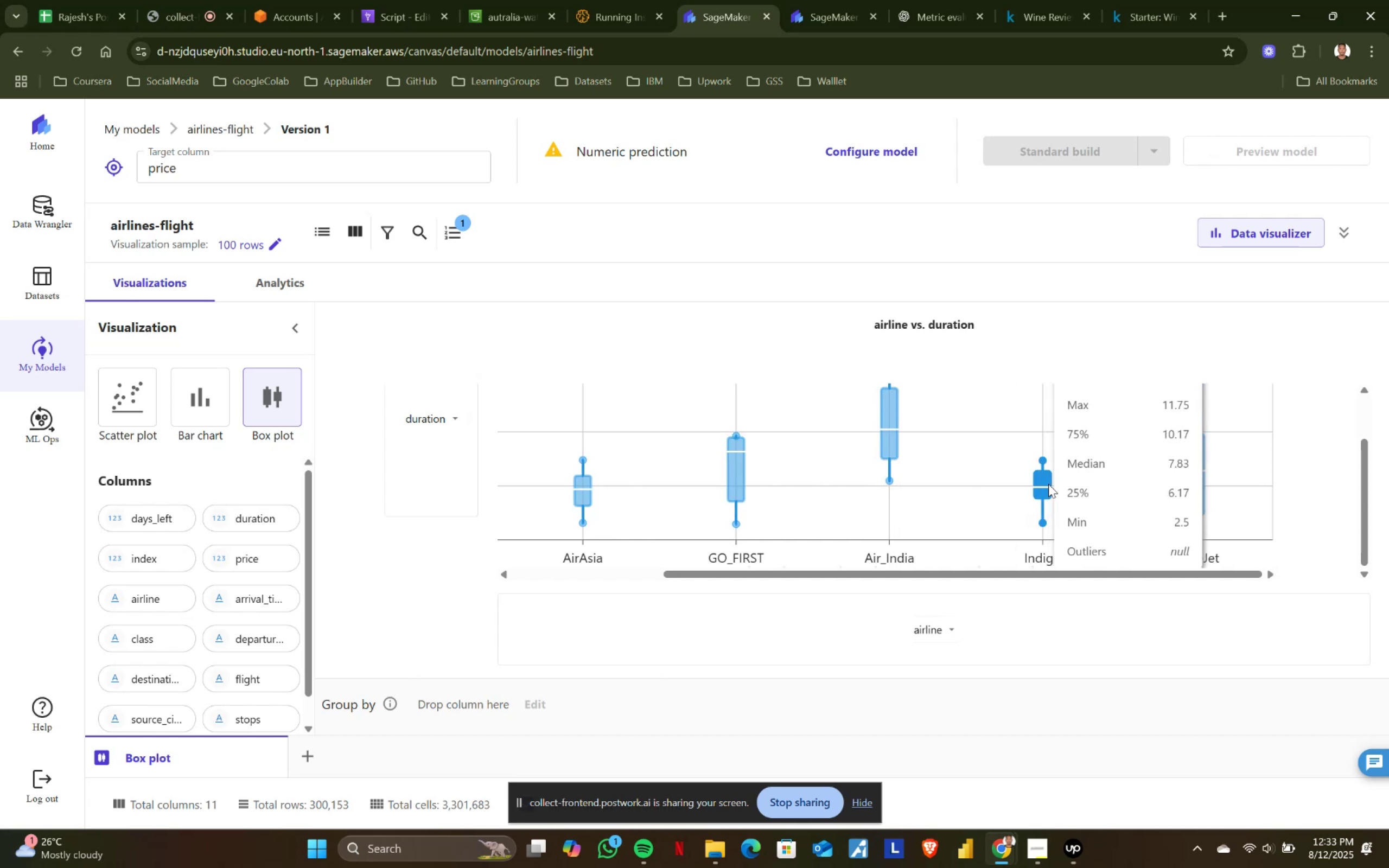 
wait(64.7)
 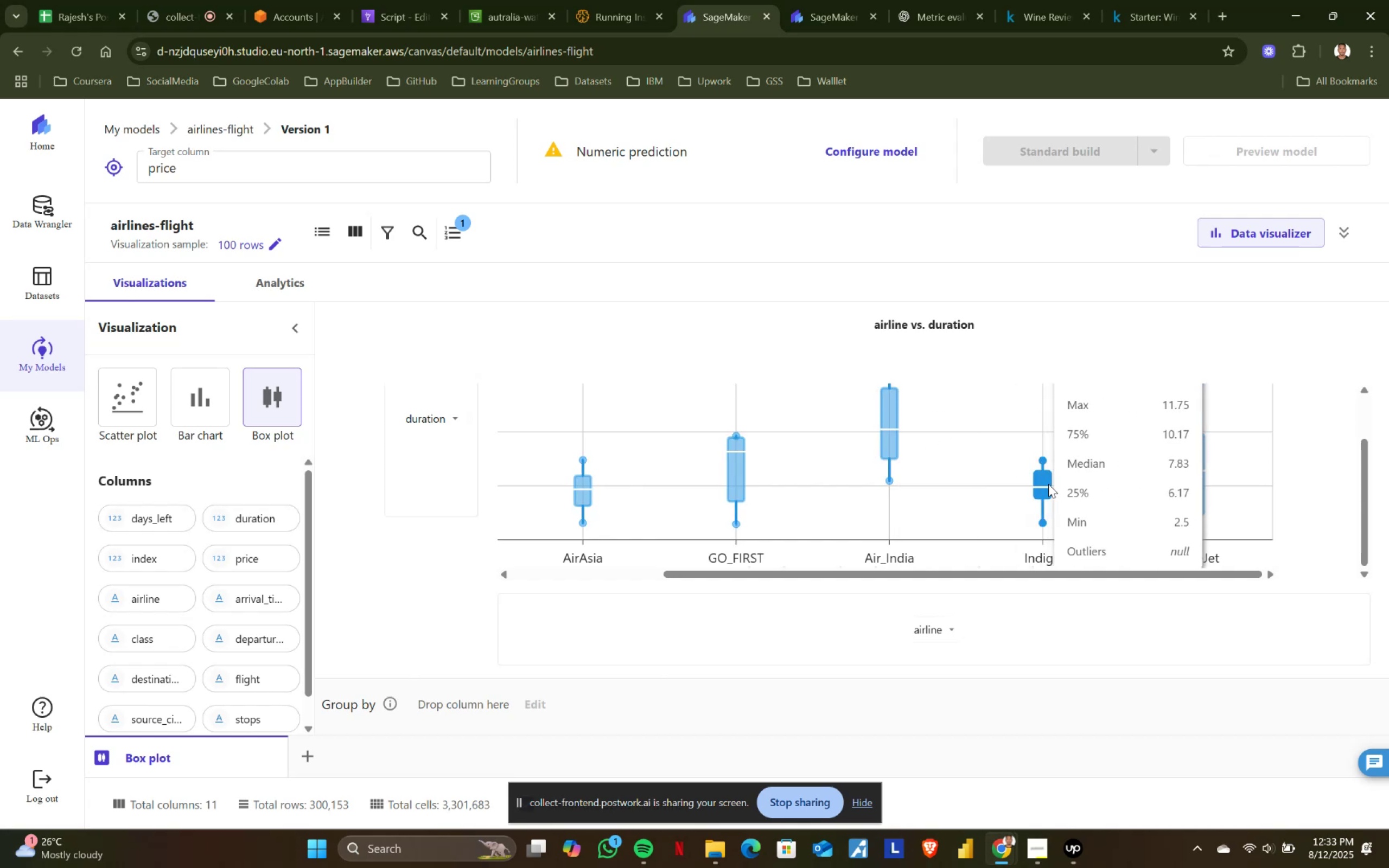 
left_click([455, 419])
 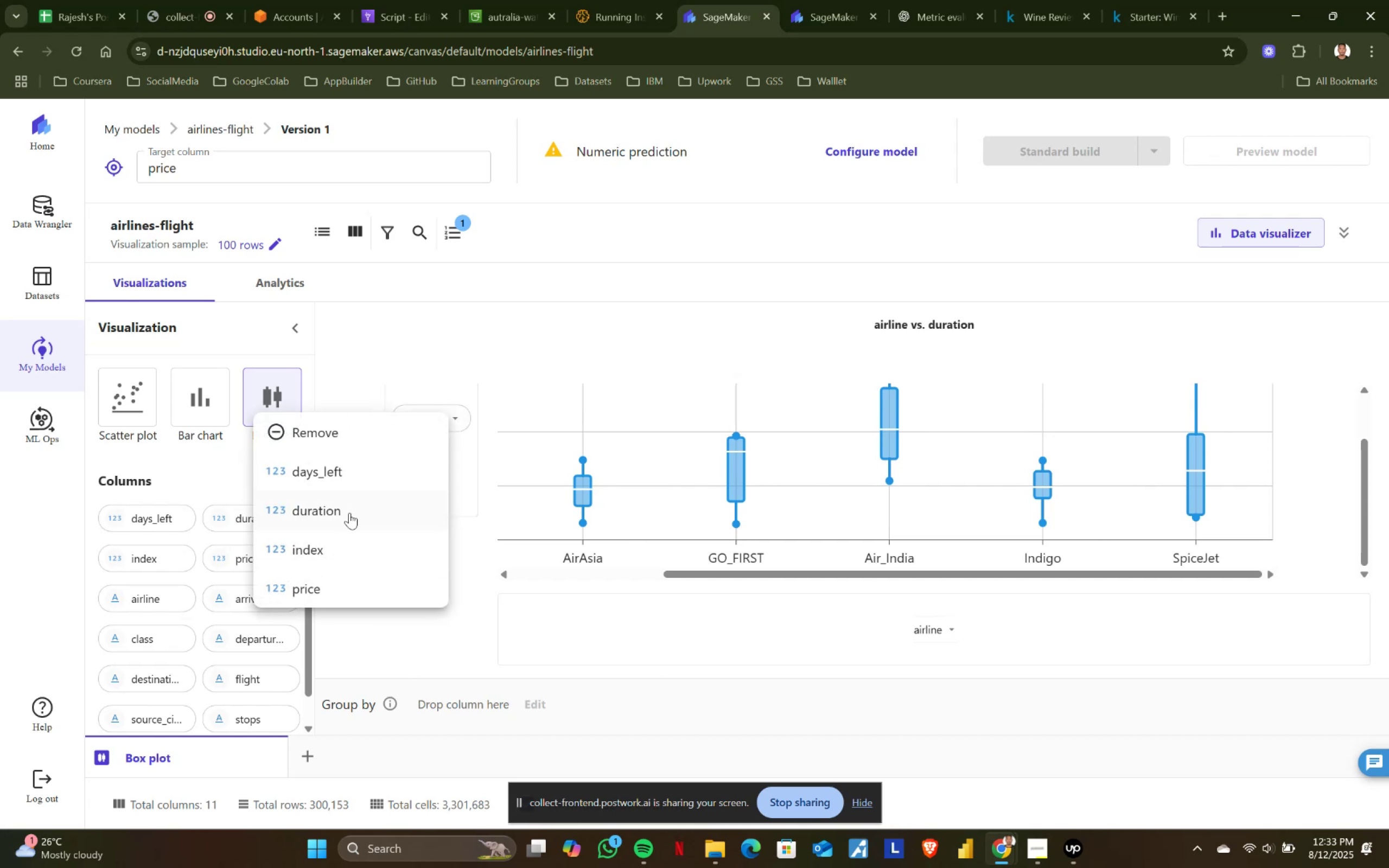 
left_click([347, 549])
 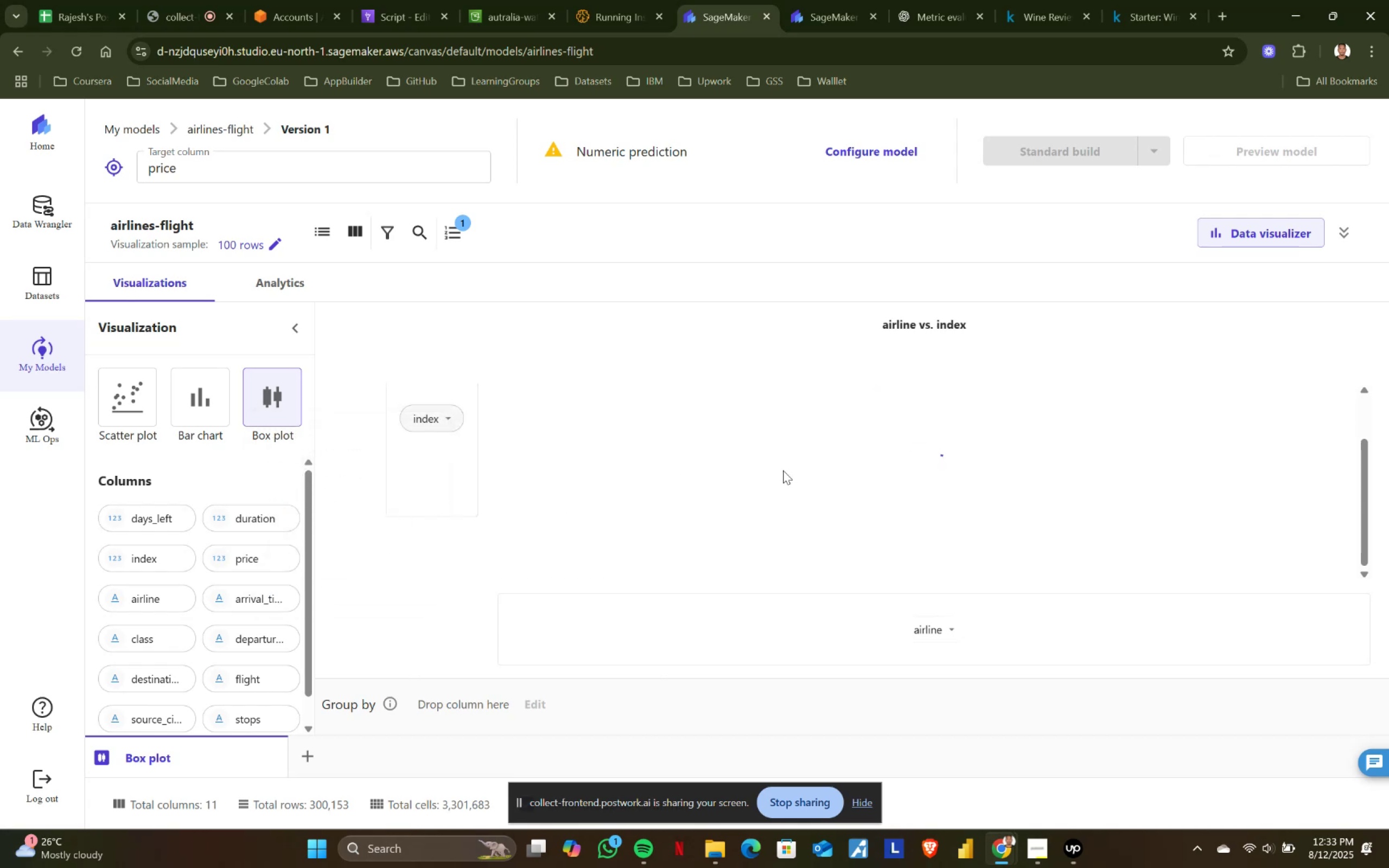 
scroll: coordinate [842, 484], scroll_direction: down, amount: 2.0
 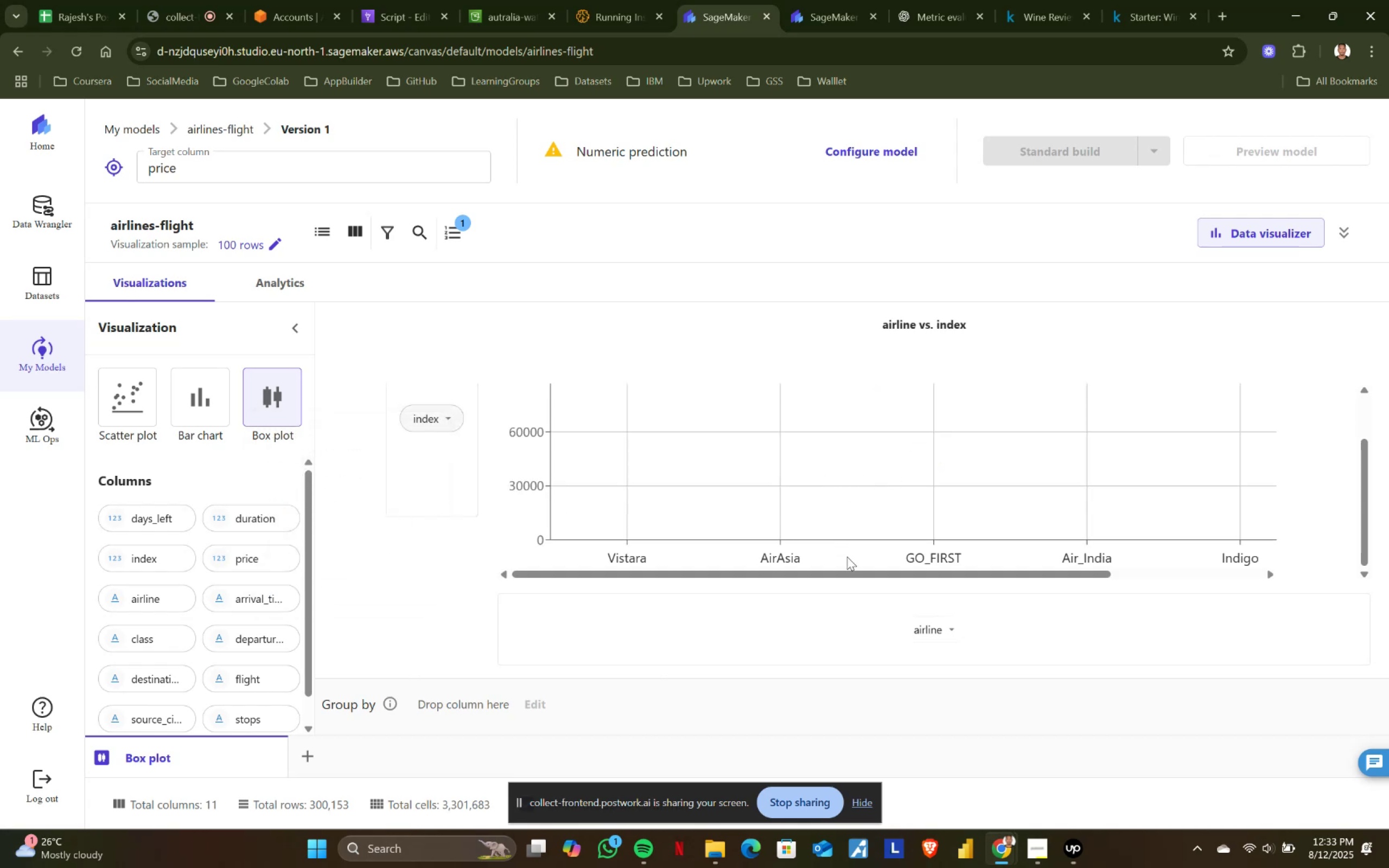 
left_click_drag(start_coordinate=[845, 575], to_coordinate=[920, 574])
 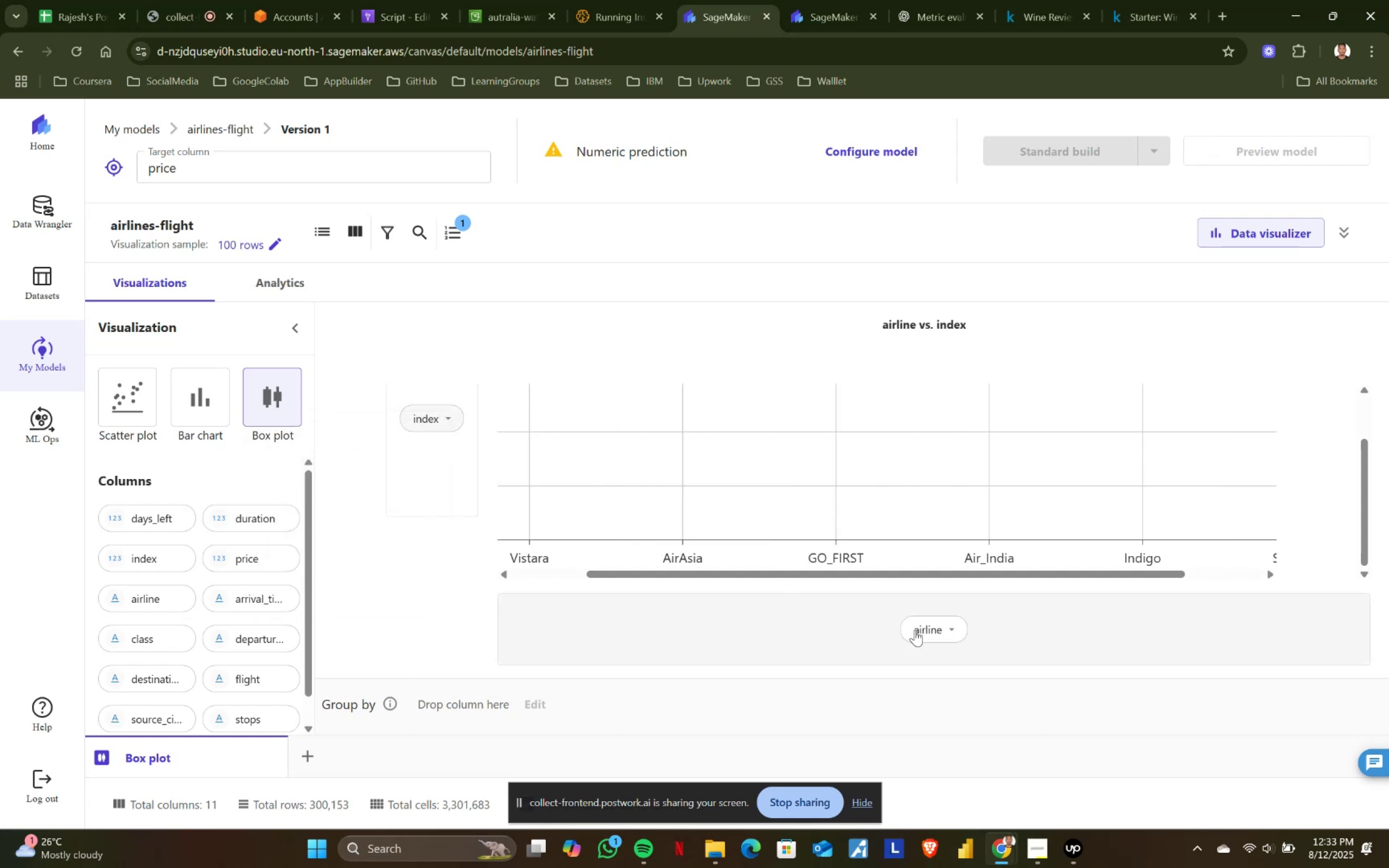 
left_click([963, 628])
 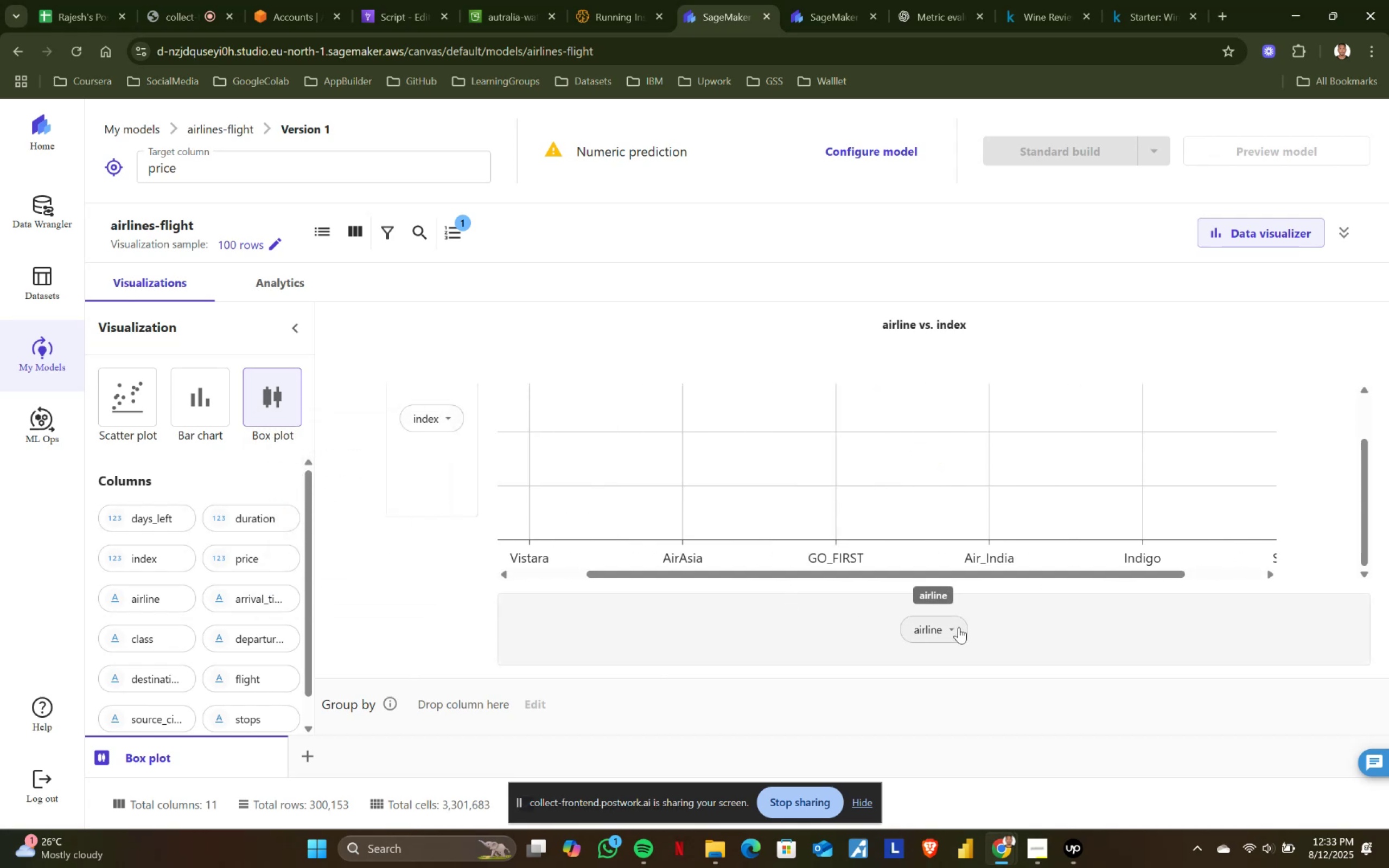 
left_click([959, 627])
 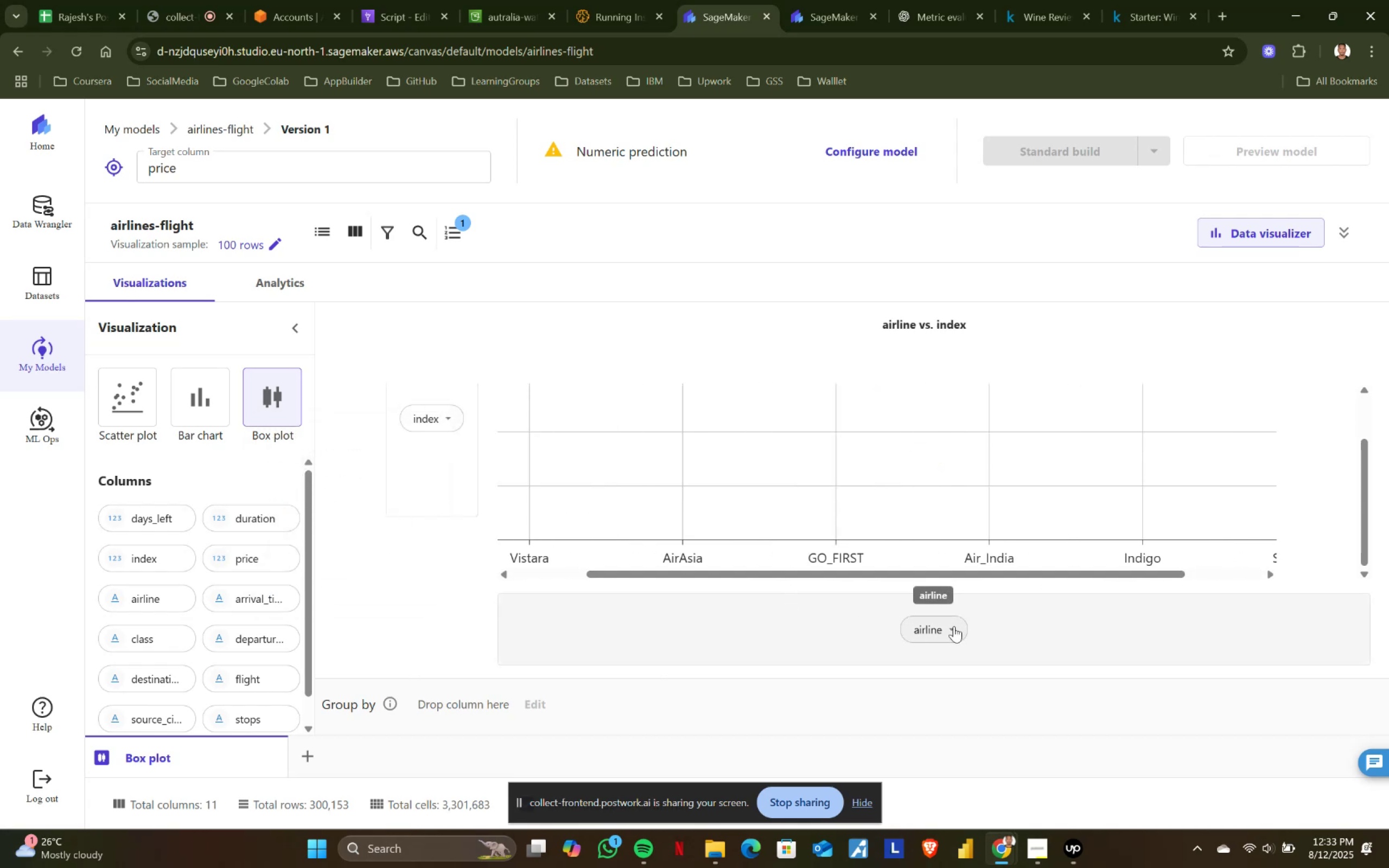 
left_click([952, 625])
 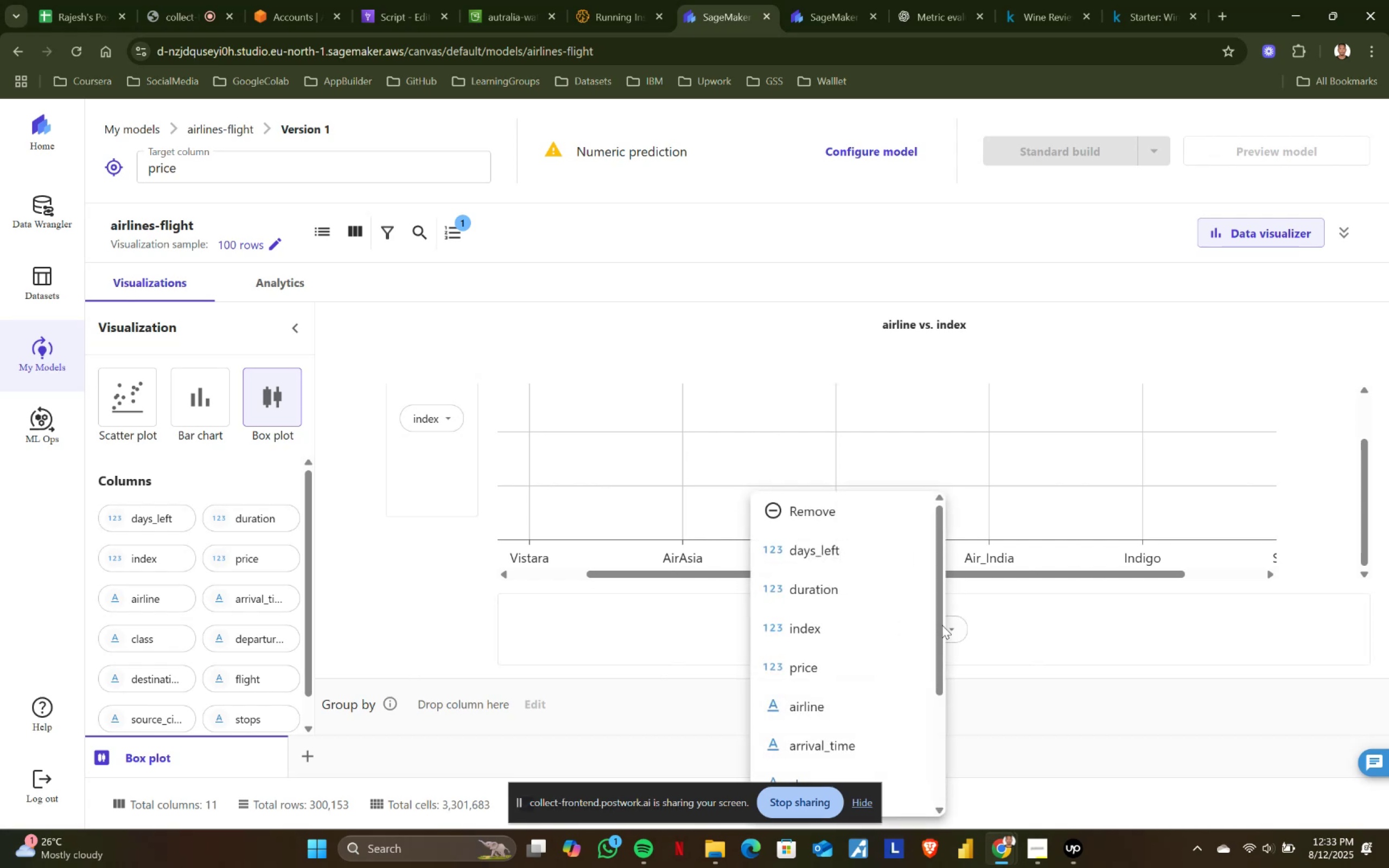 
scroll: coordinate [859, 591], scroll_direction: down, amount: 1.0
 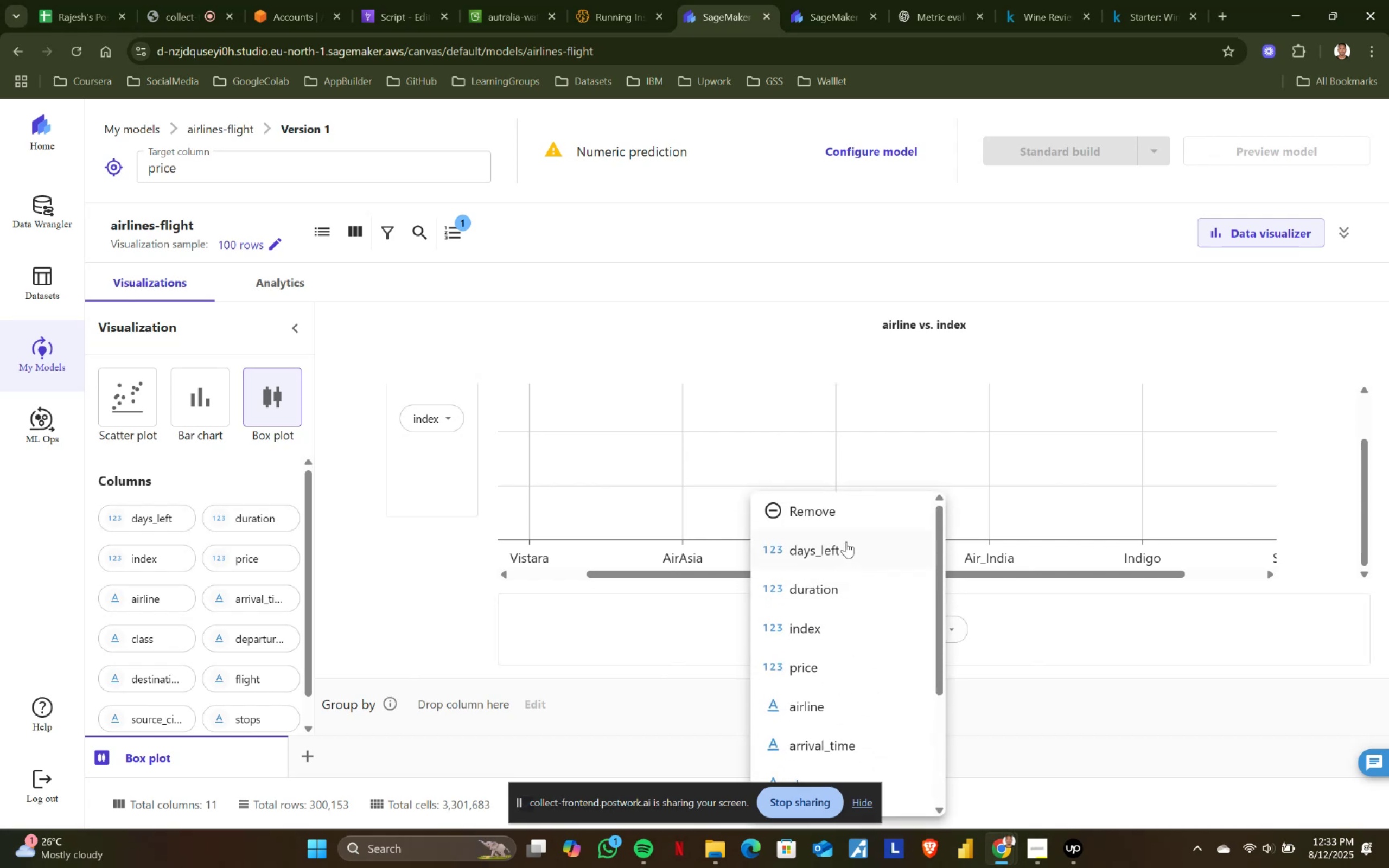 
left_click([846, 544])
 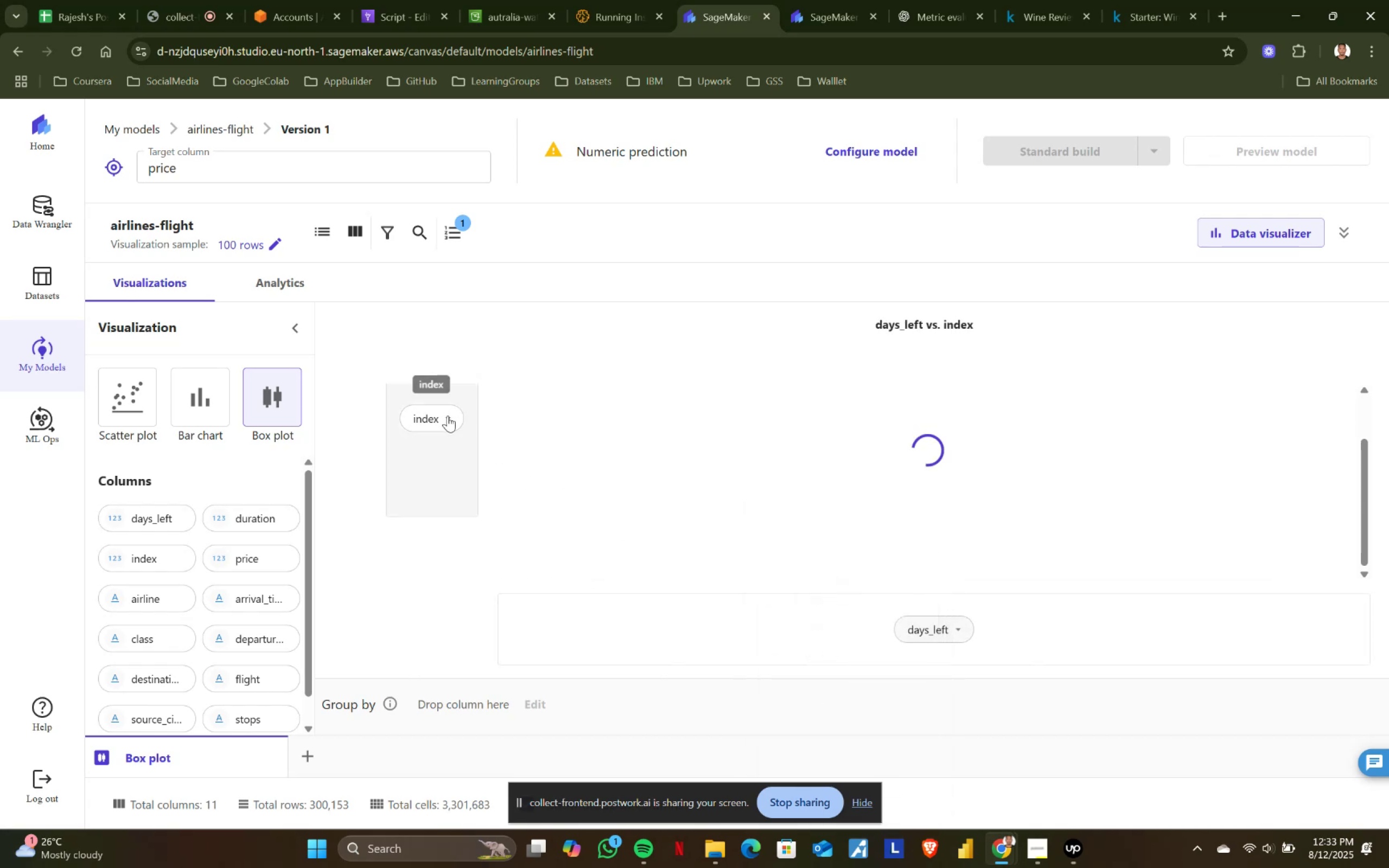 
left_click([448, 416])
 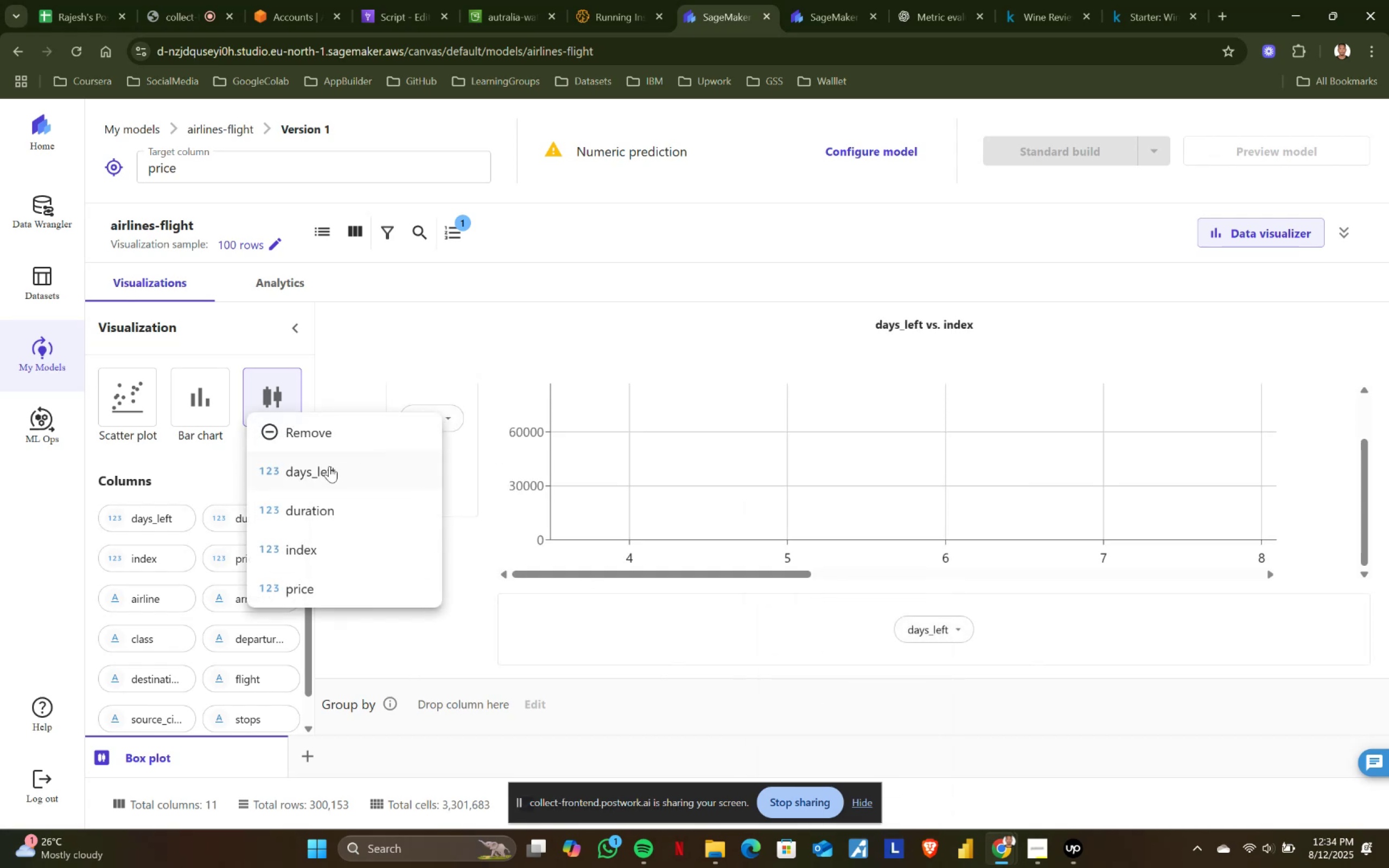 
left_click([329, 466])
 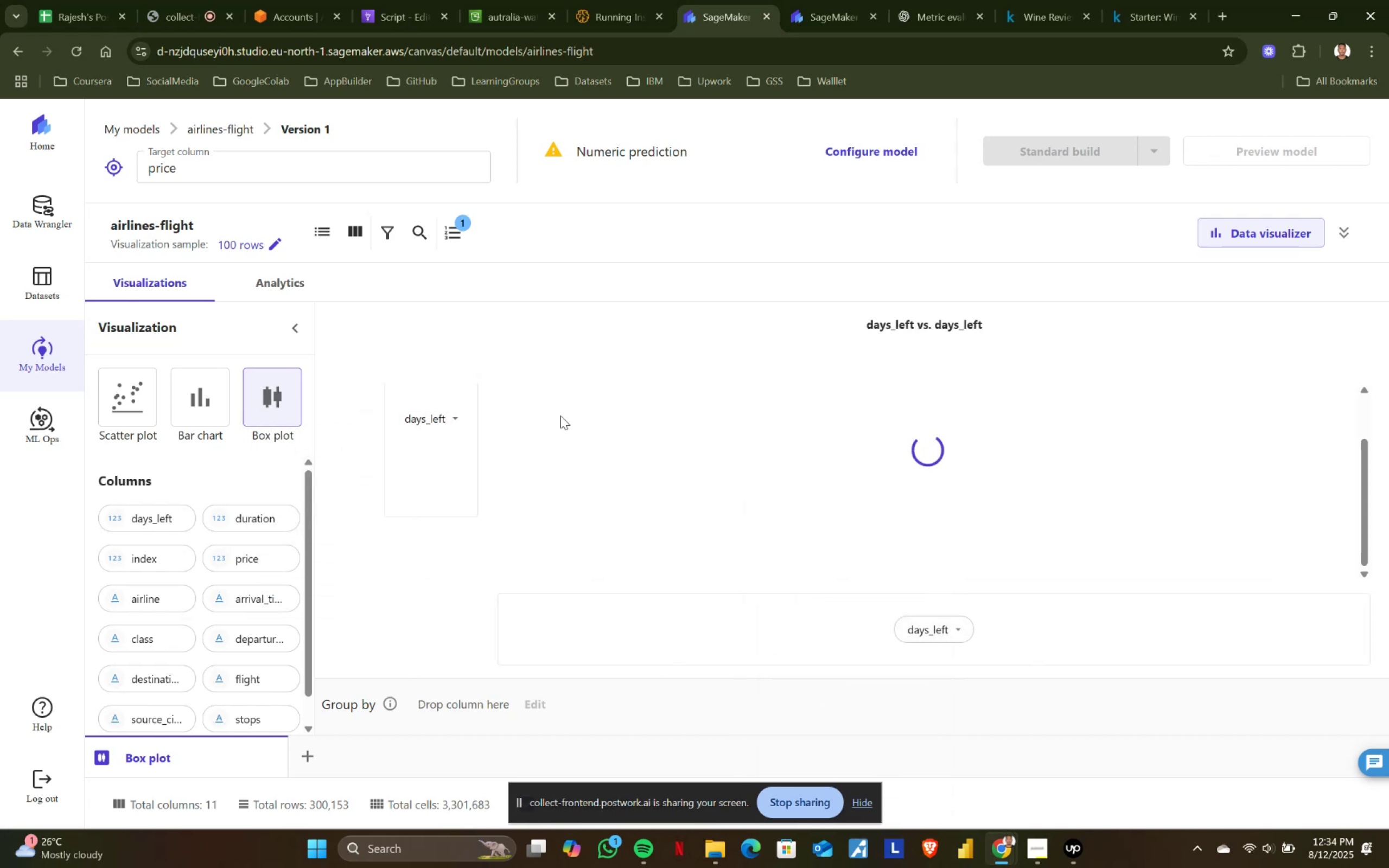 
mouse_move([478, 426])
 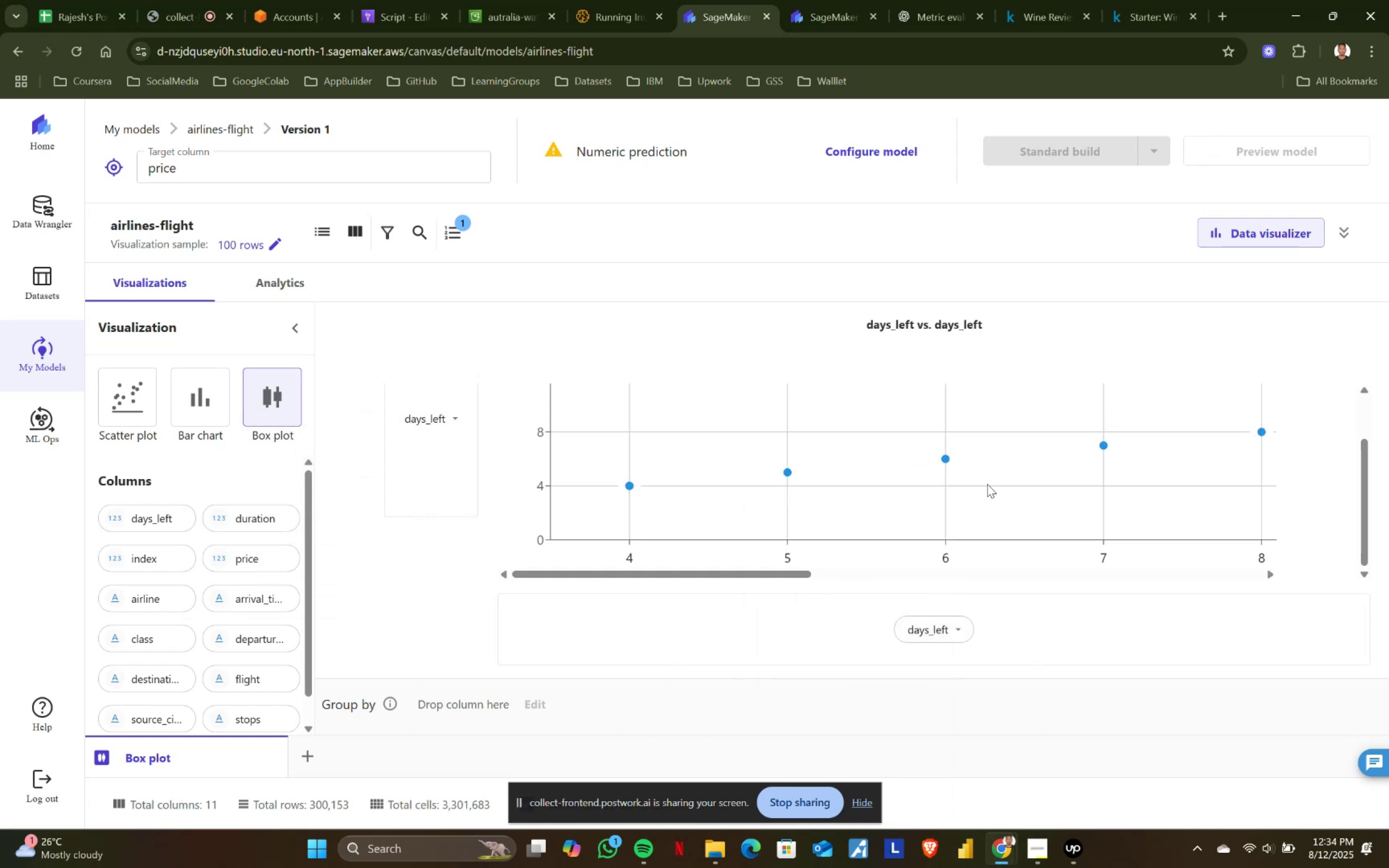 
scroll: coordinate [997, 488], scroll_direction: down, amount: 1.0
 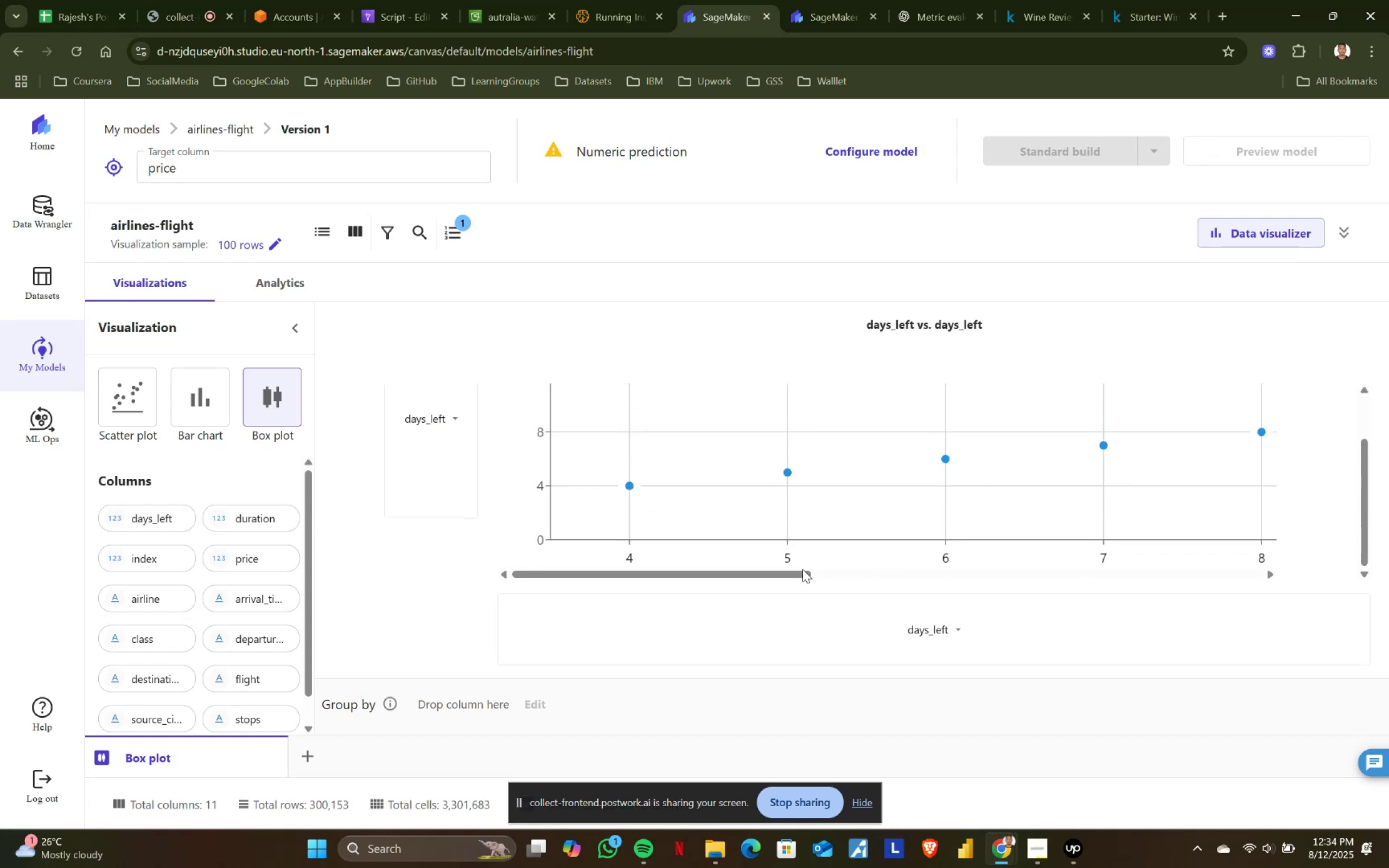 
left_click_drag(start_coordinate=[794, 570], to_coordinate=[1307, 560])
 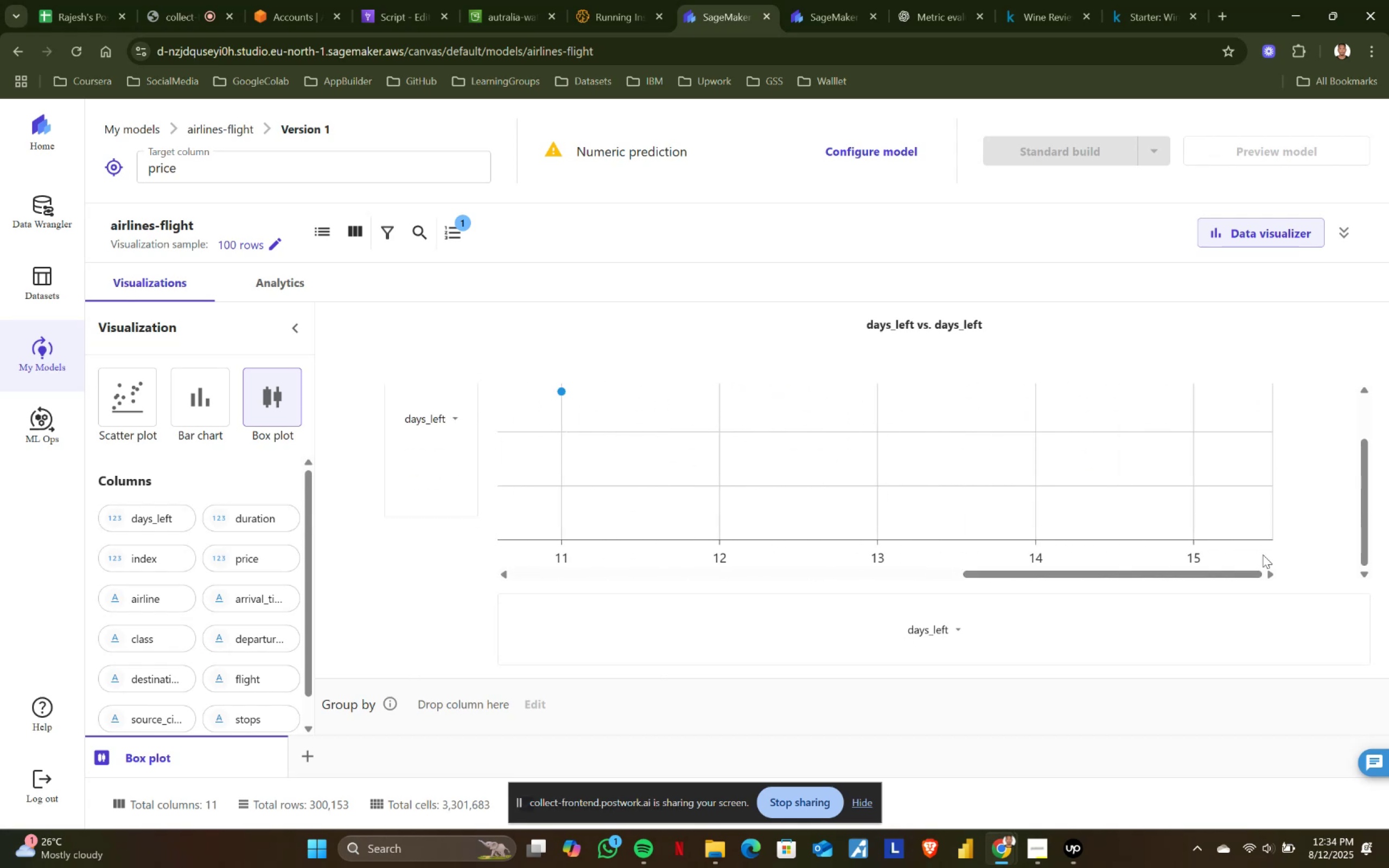 
scroll: coordinate [1184, 539], scroll_direction: up, amount: 1.0
 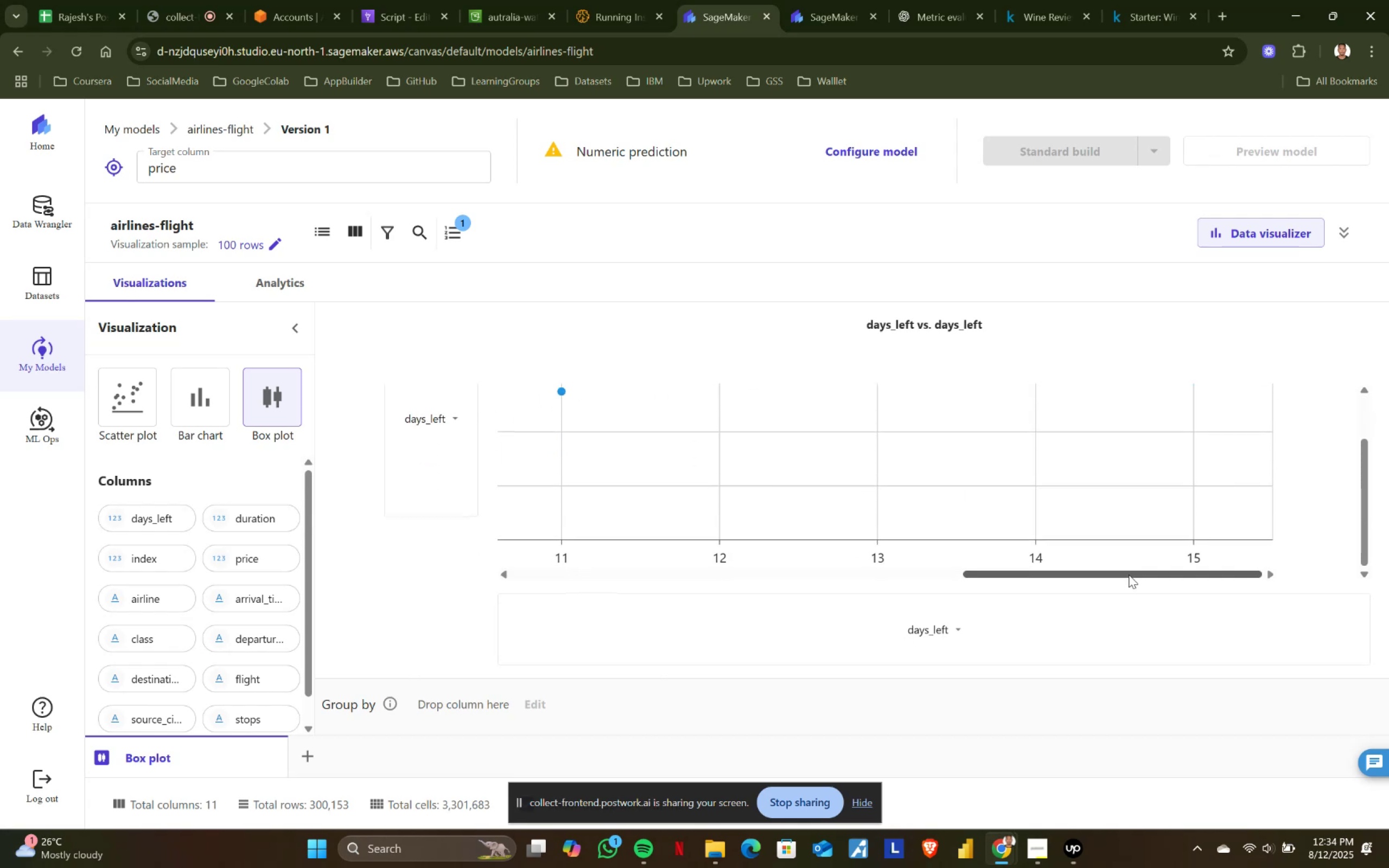 
left_click_drag(start_coordinate=[1128, 576], to_coordinate=[408, 589])
 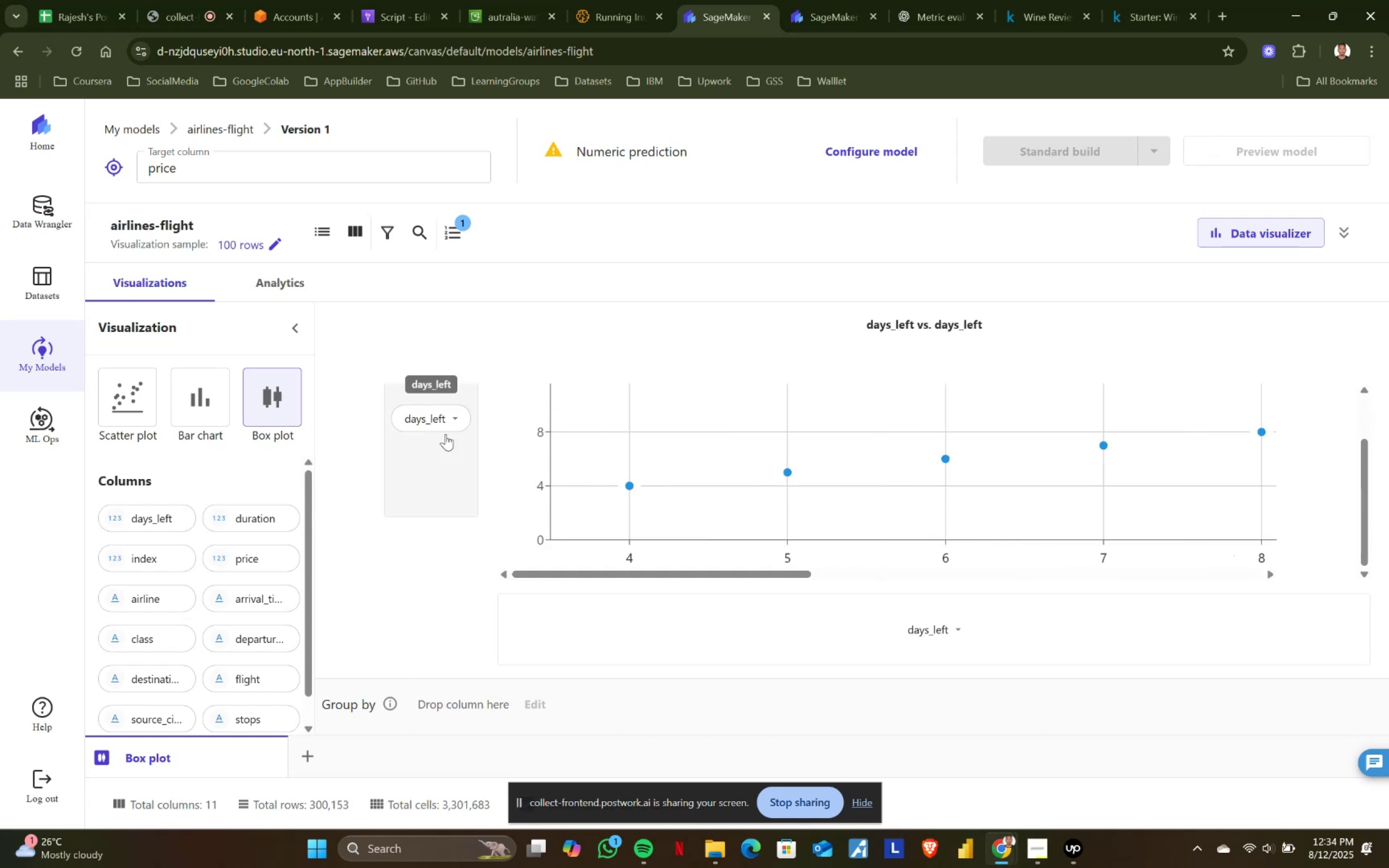 
left_click([443, 423])
 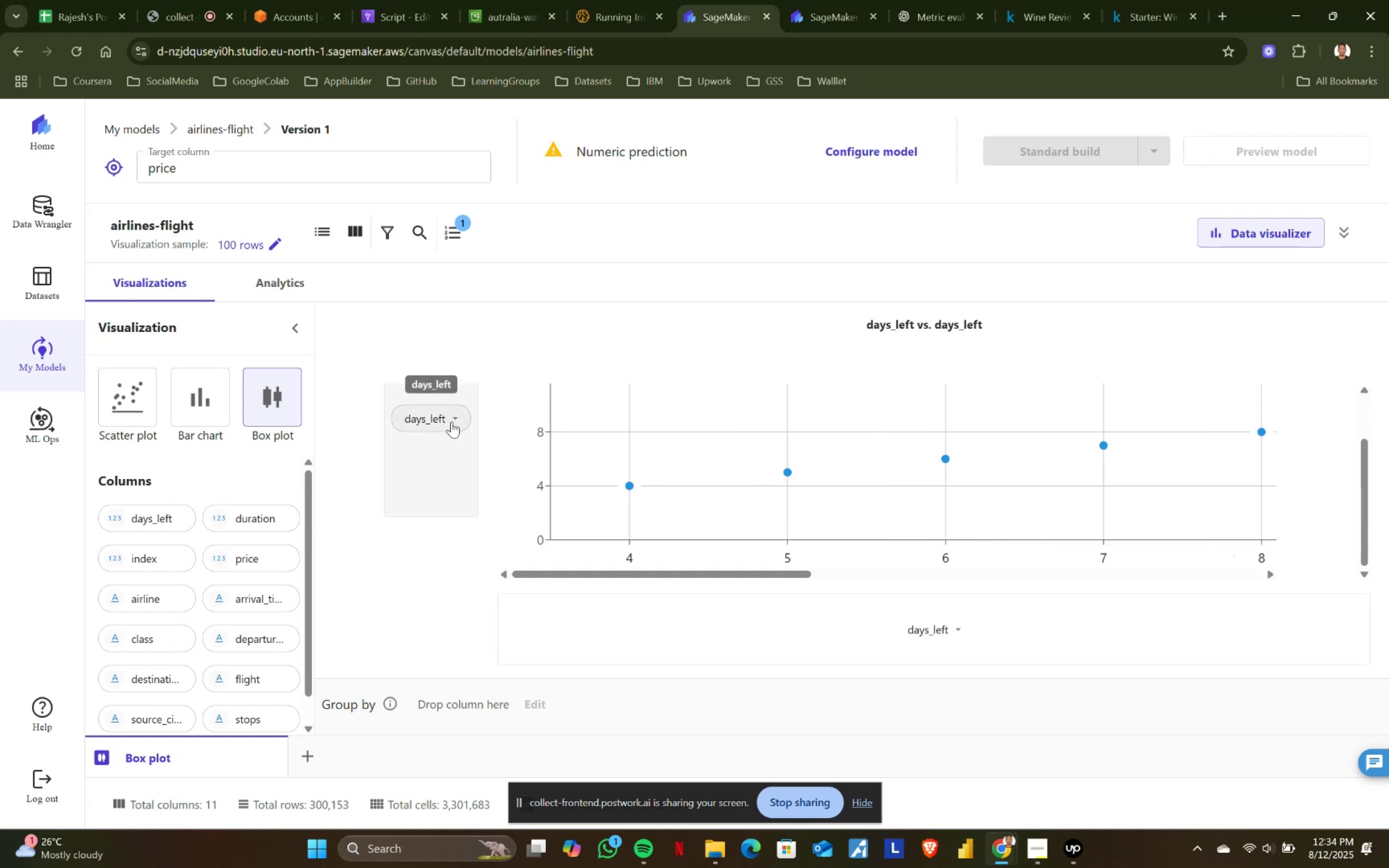 
left_click([451, 422])
 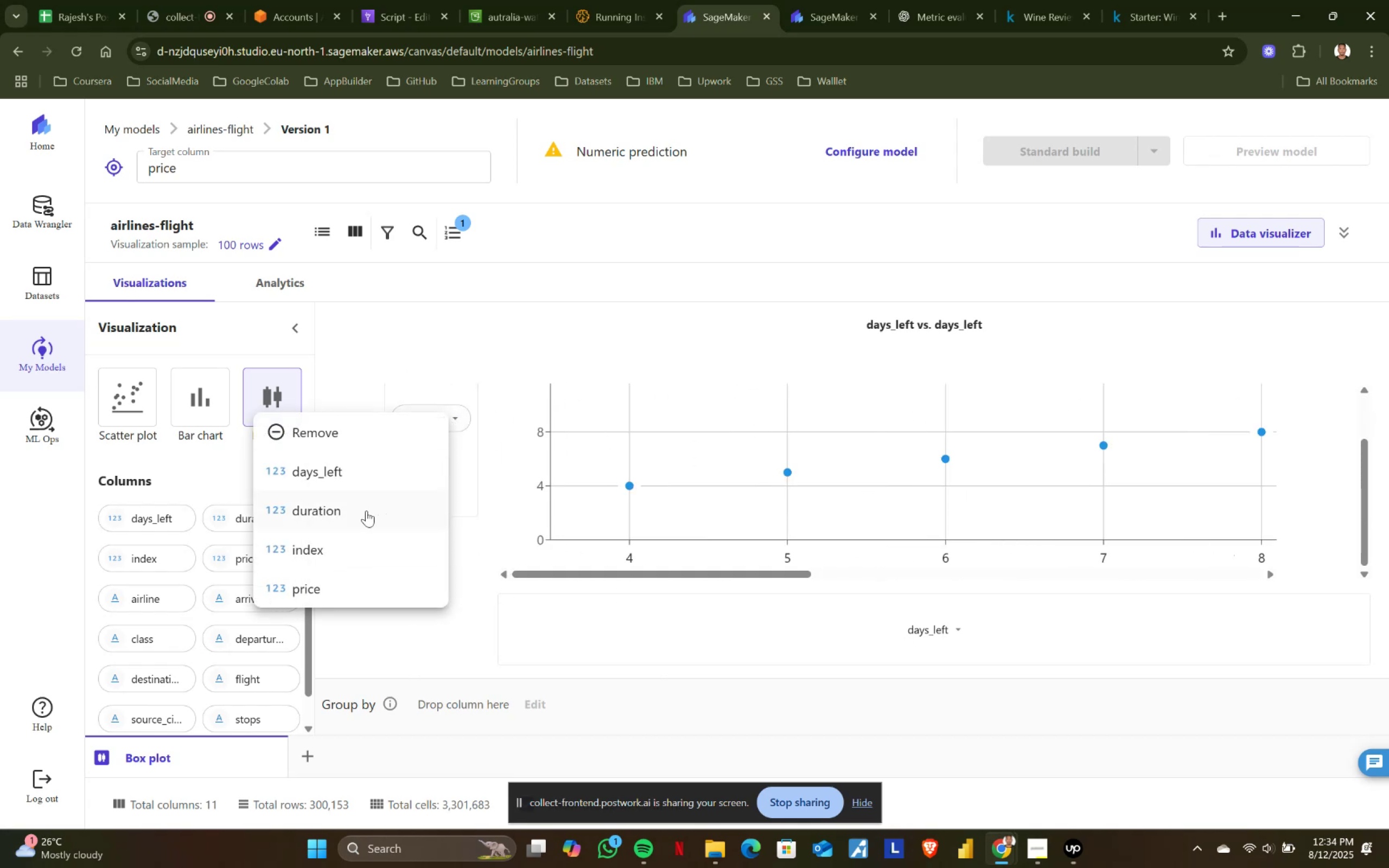 
left_click([366, 510])
 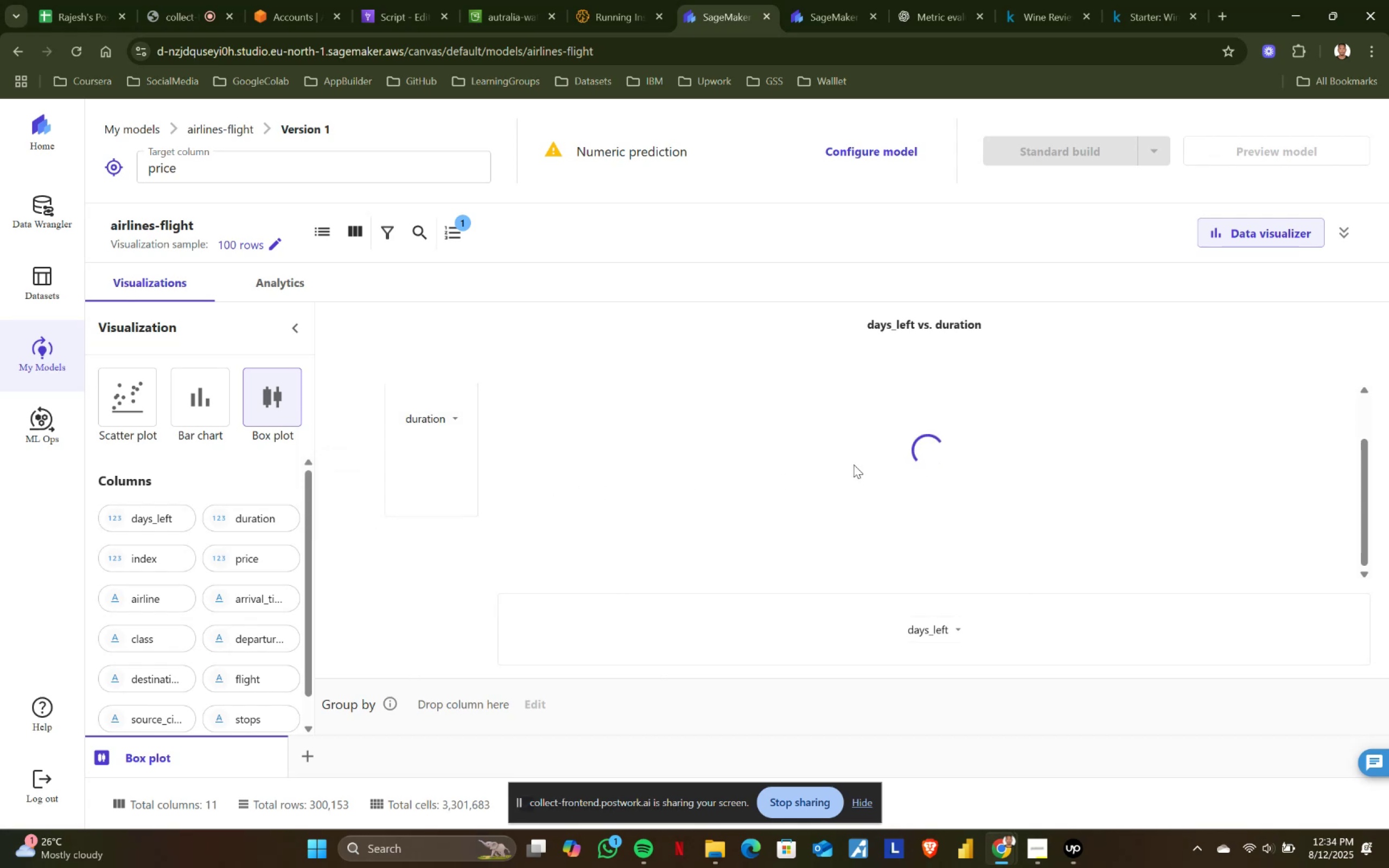 
scroll: coordinate [817, 480], scroll_direction: down, amount: 1.0
 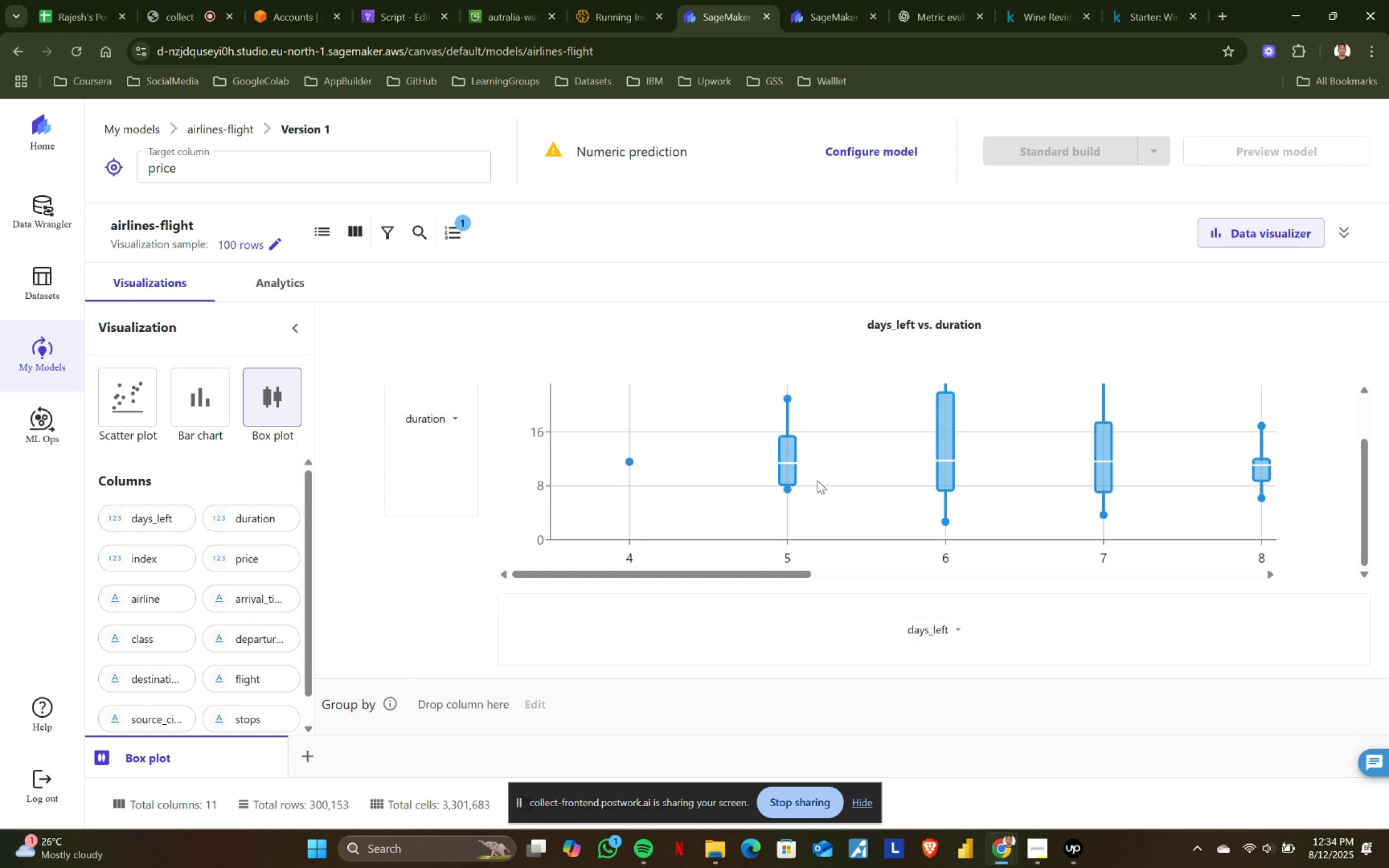 
mouse_move([808, 468])
 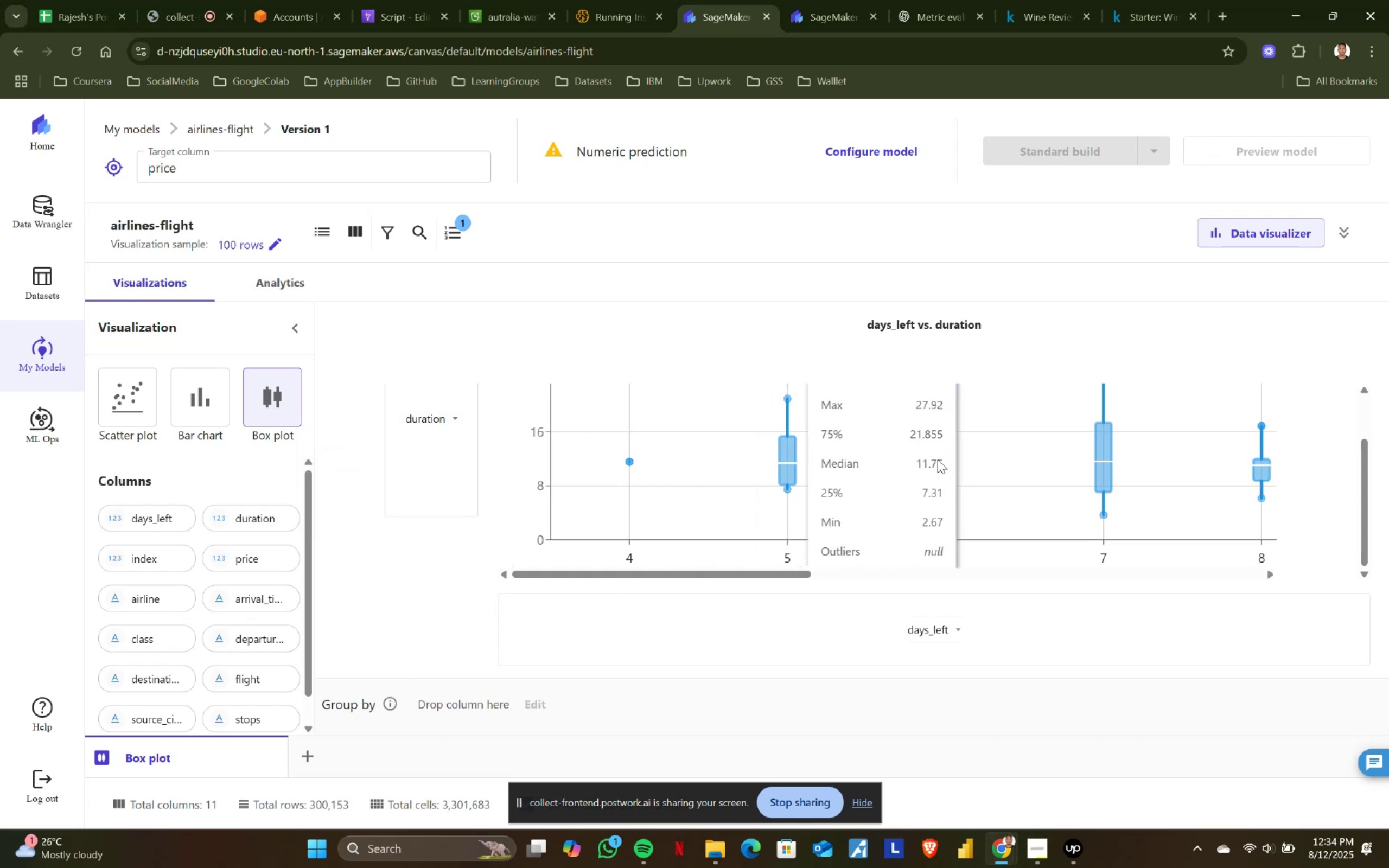 
mouse_move([951, 452])
 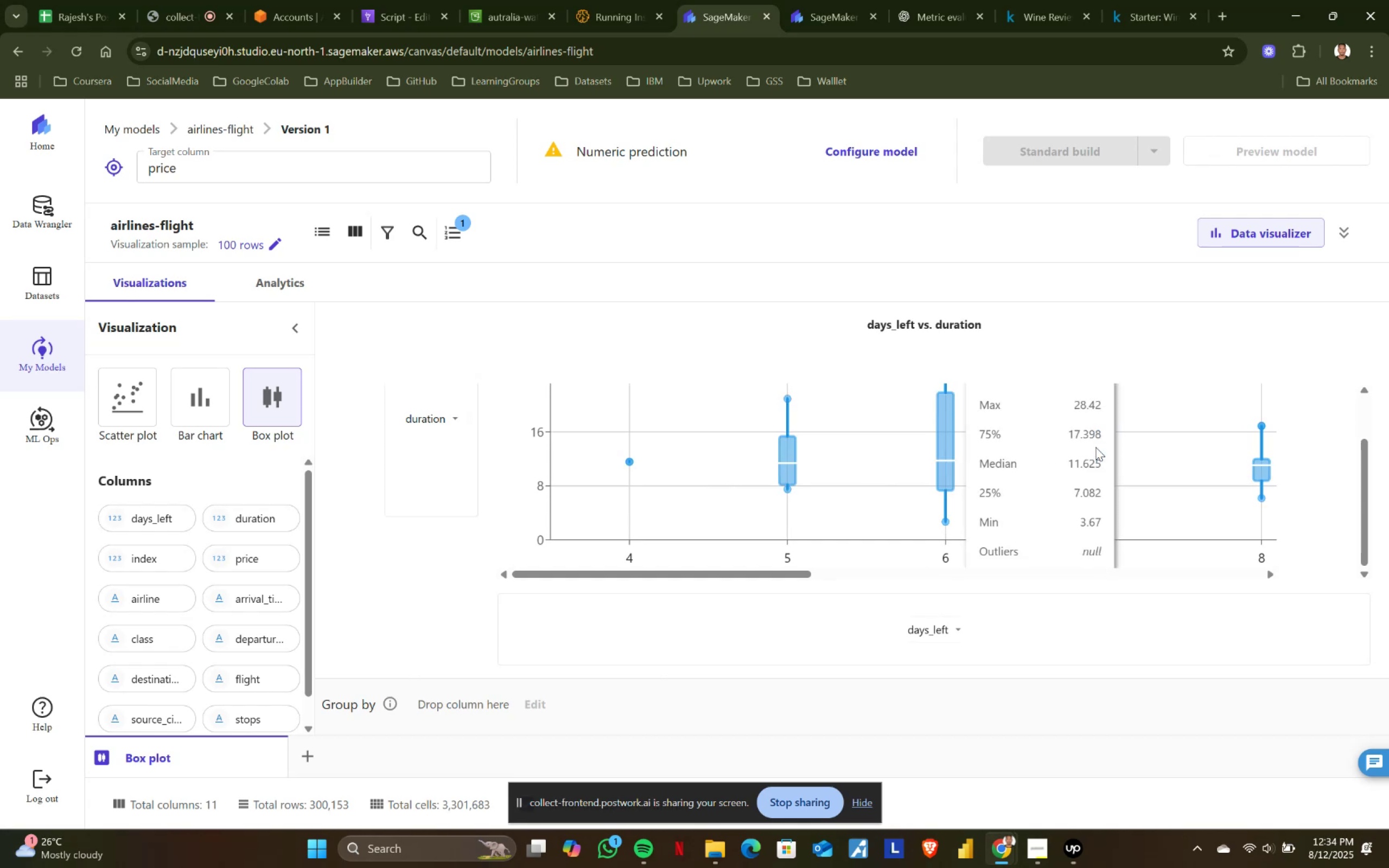 
mouse_move([959, 441])
 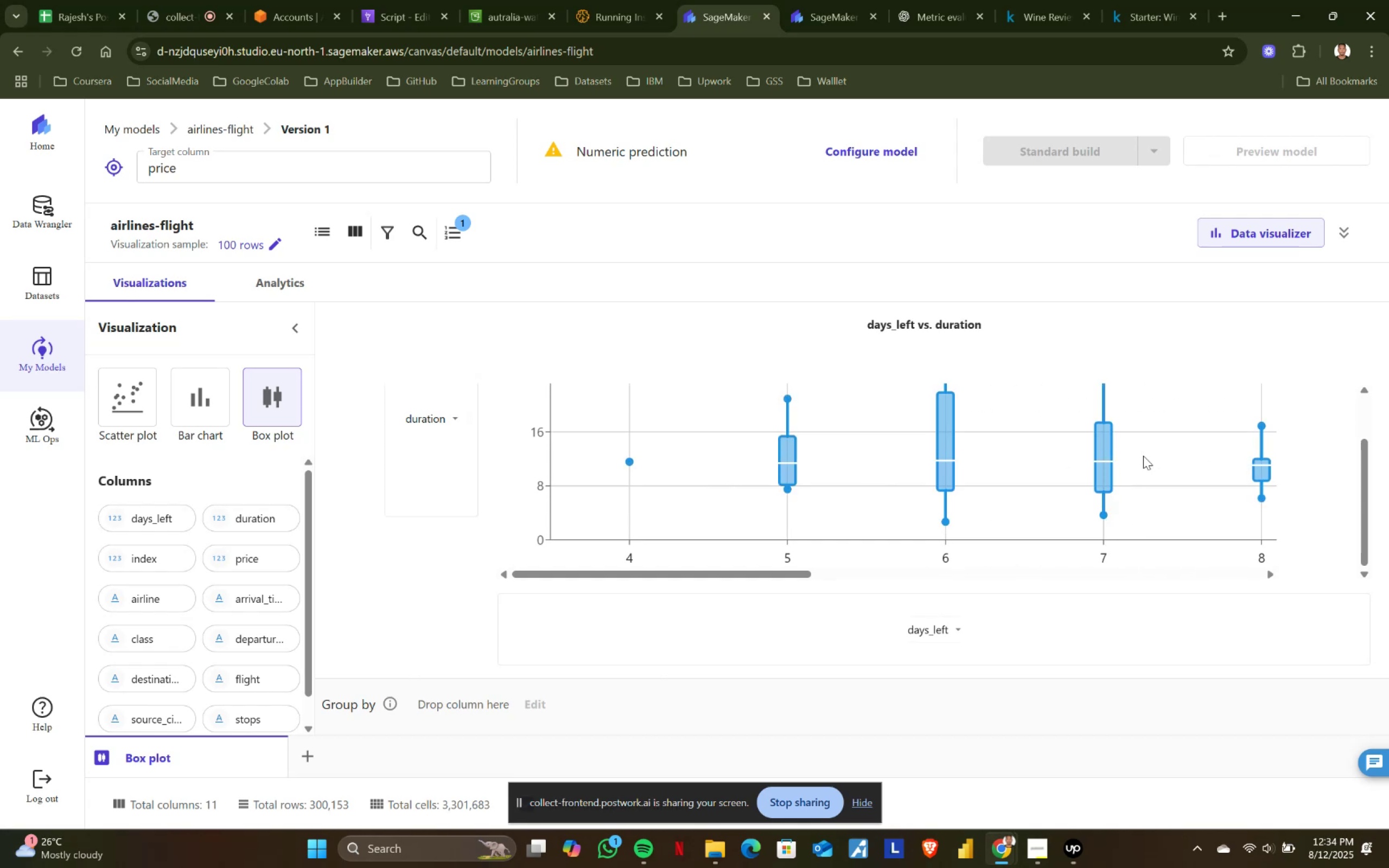 
mouse_move([1123, 451])
 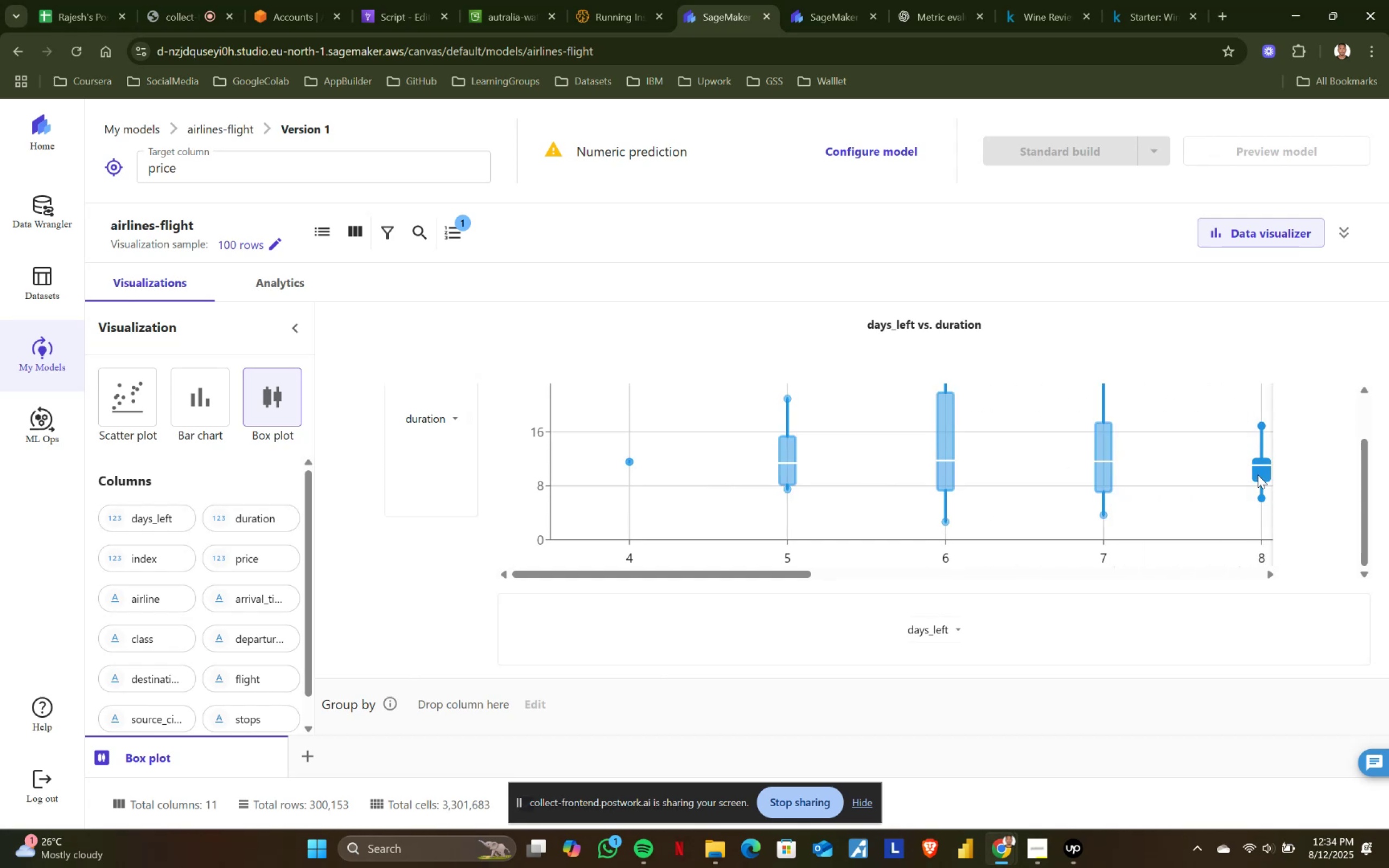 
left_click_drag(start_coordinate=[766, 572], to_coordinate=[906, 573])
 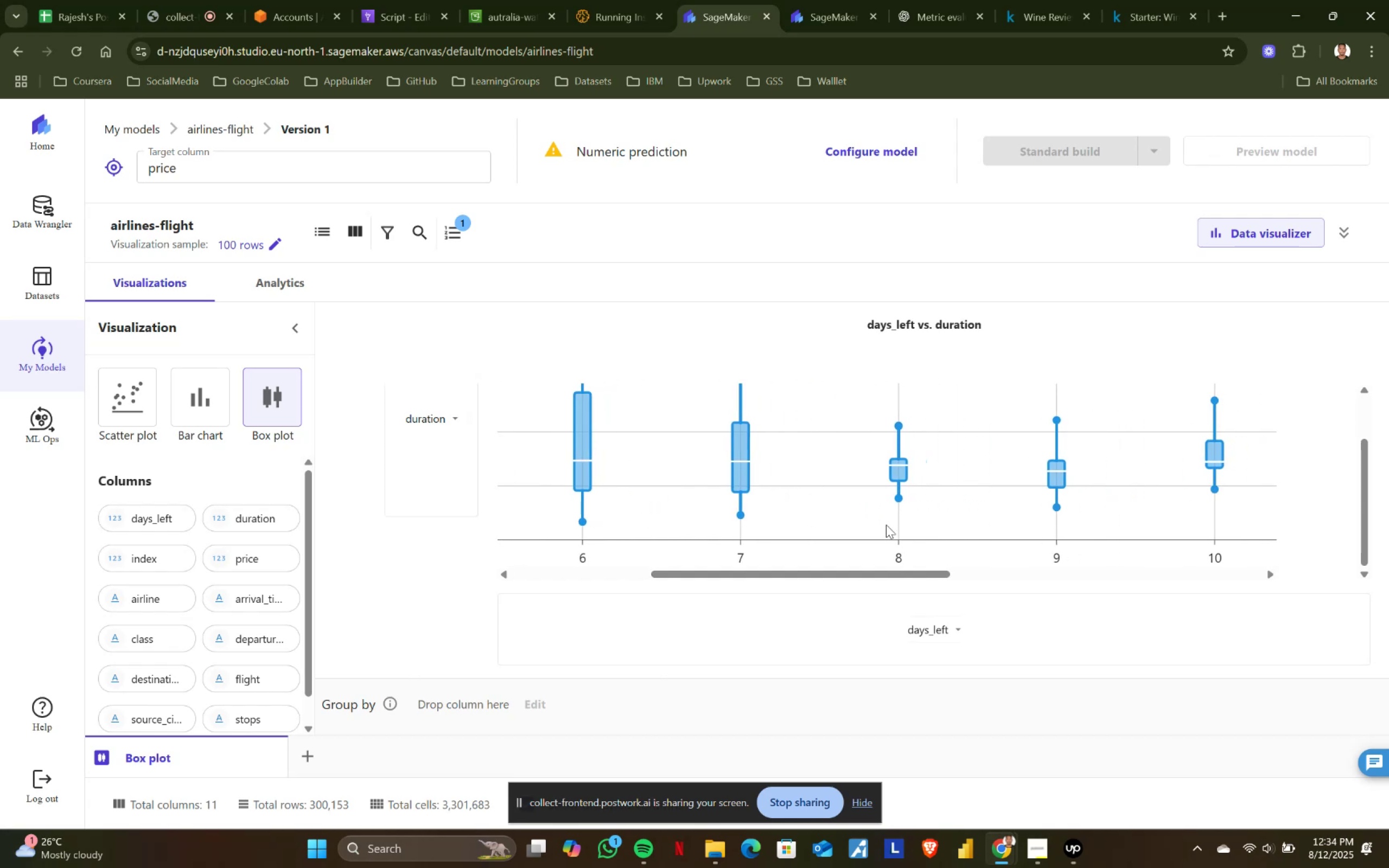 
mouse_move([895, 471])
 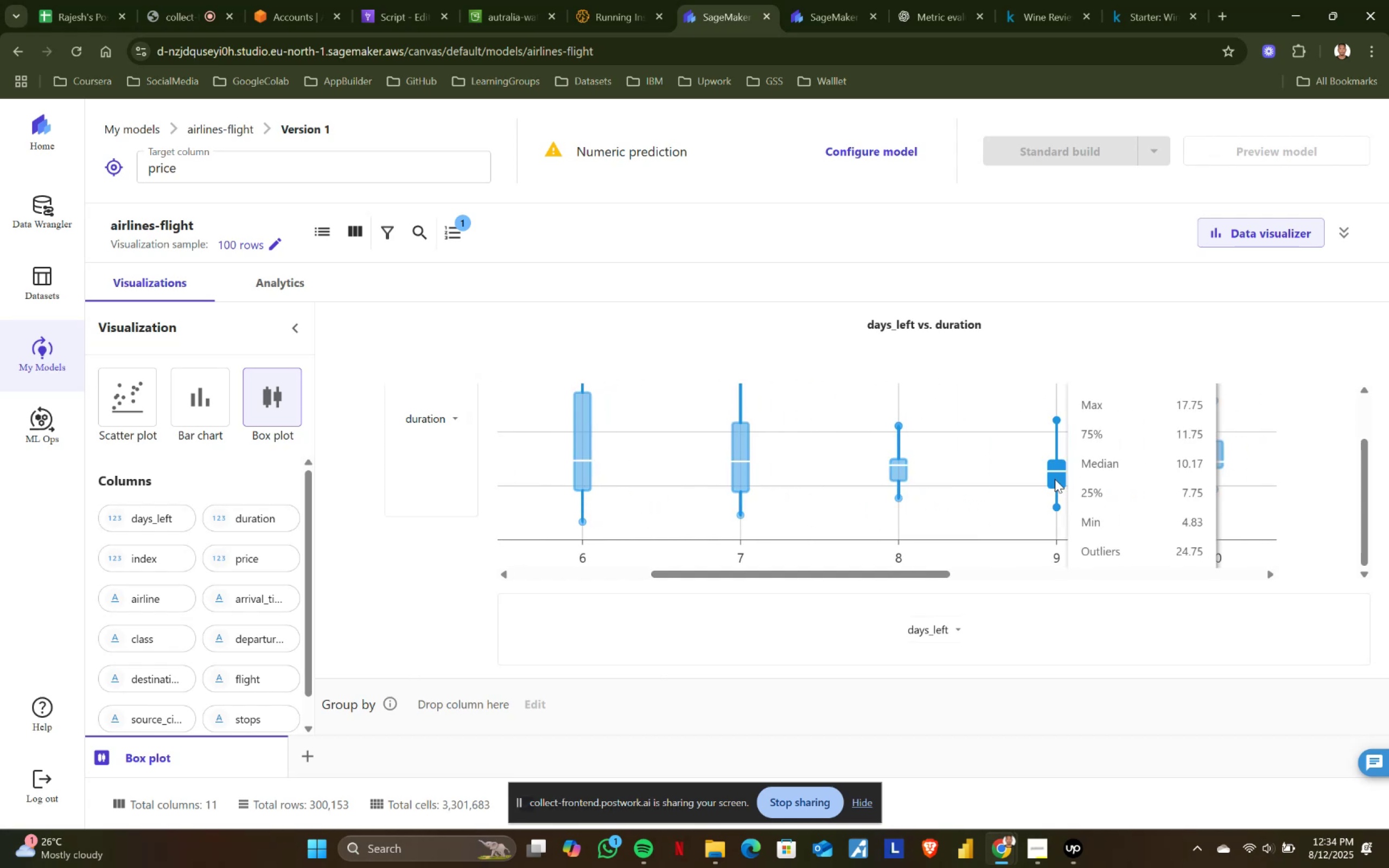 
wait(5.03)
 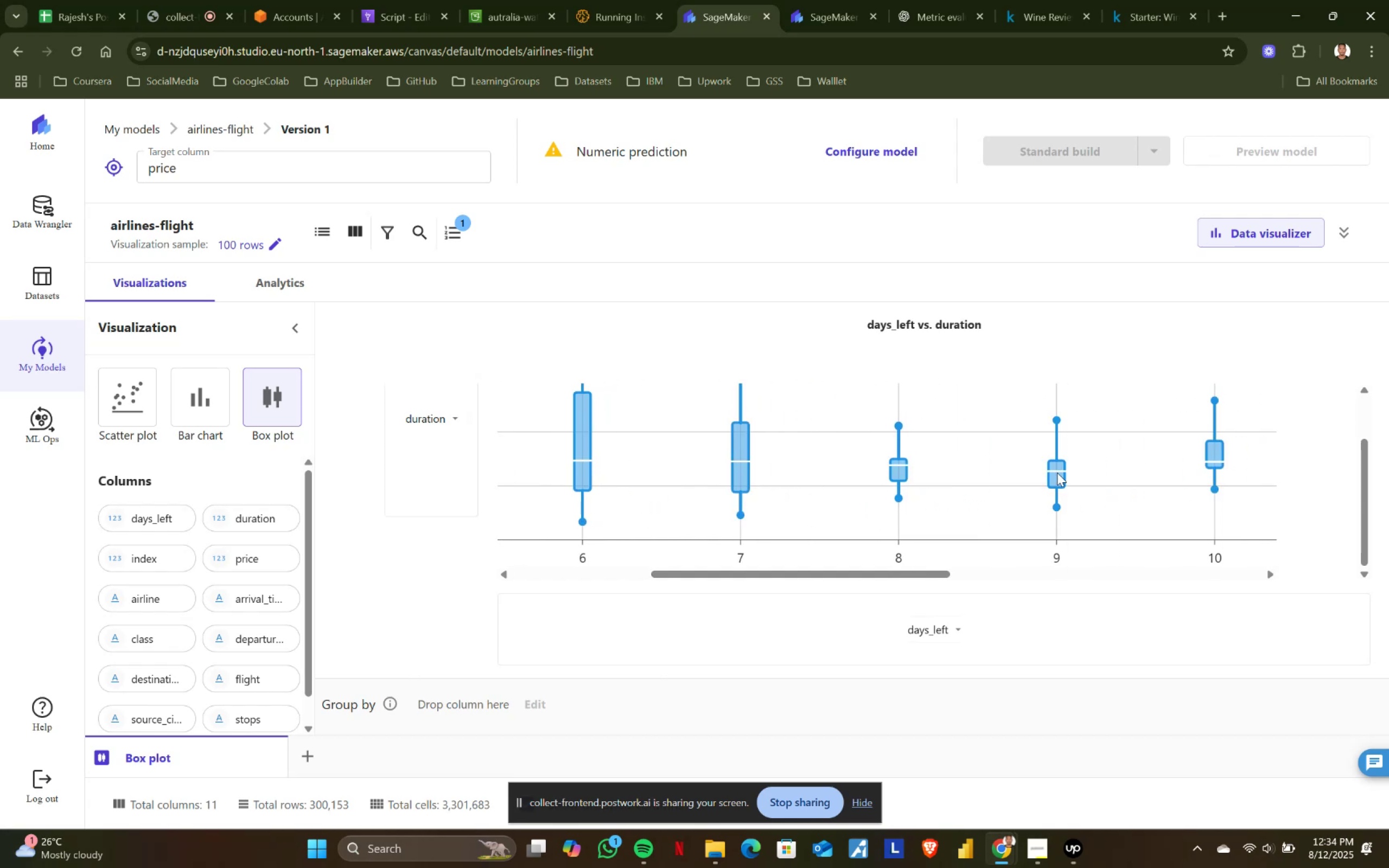 
scroll: coordinate [1055, 479], scroll_direction: down, amount: 1.0
 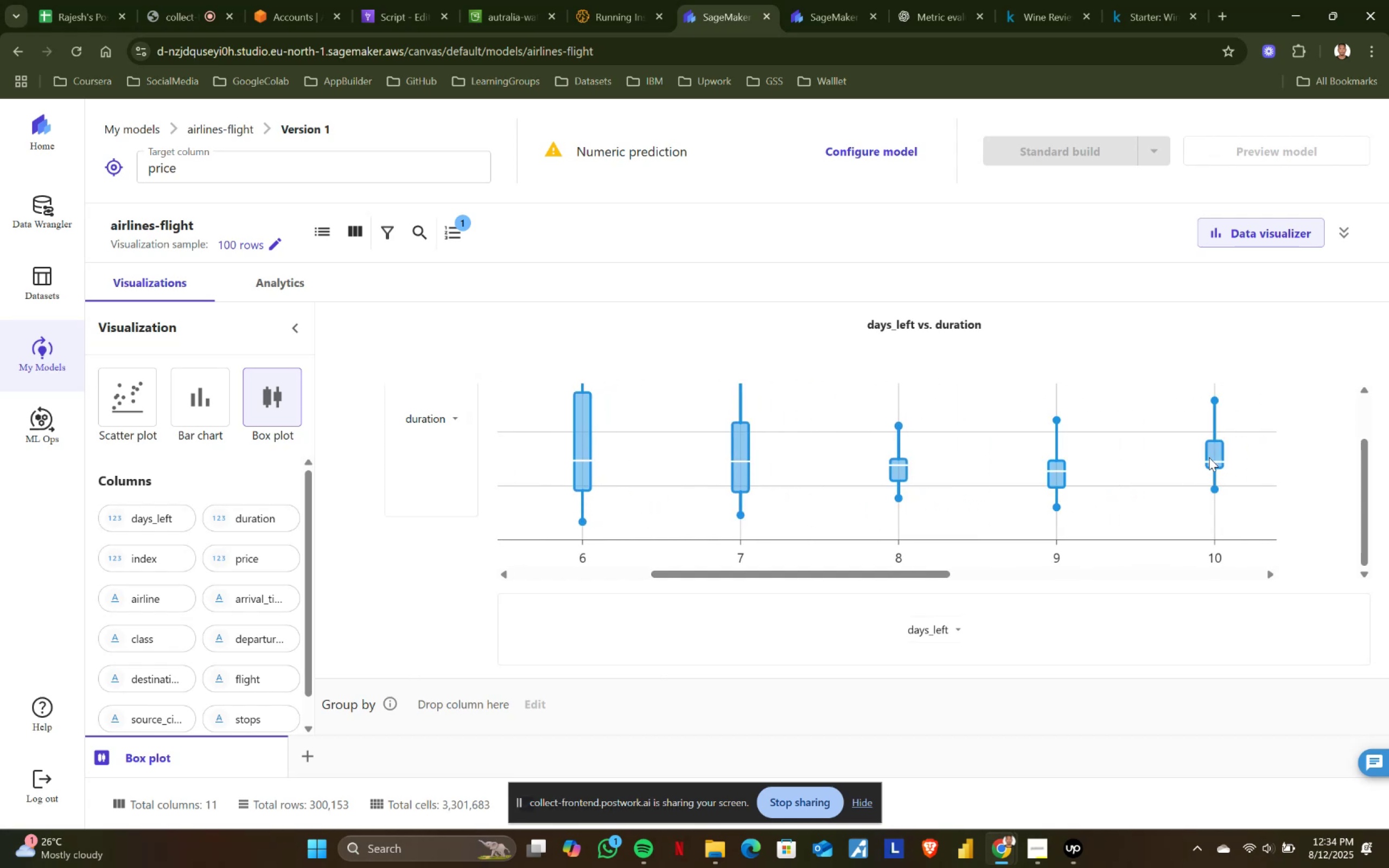 
mouse_move([1209, 469])
 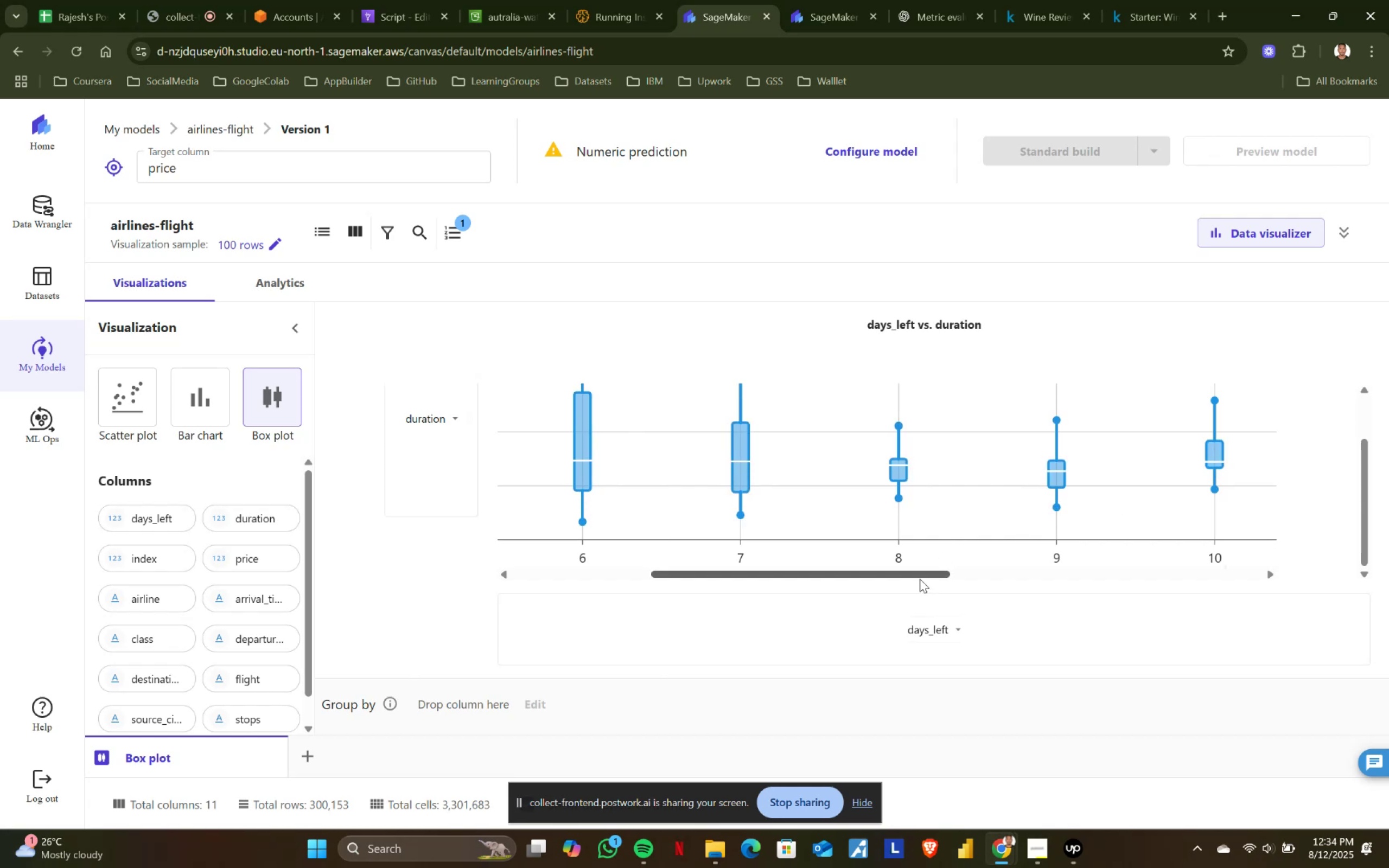 
left_click_drag(start_coordinate=[920, 574], to_coordinate=[982, 574])
 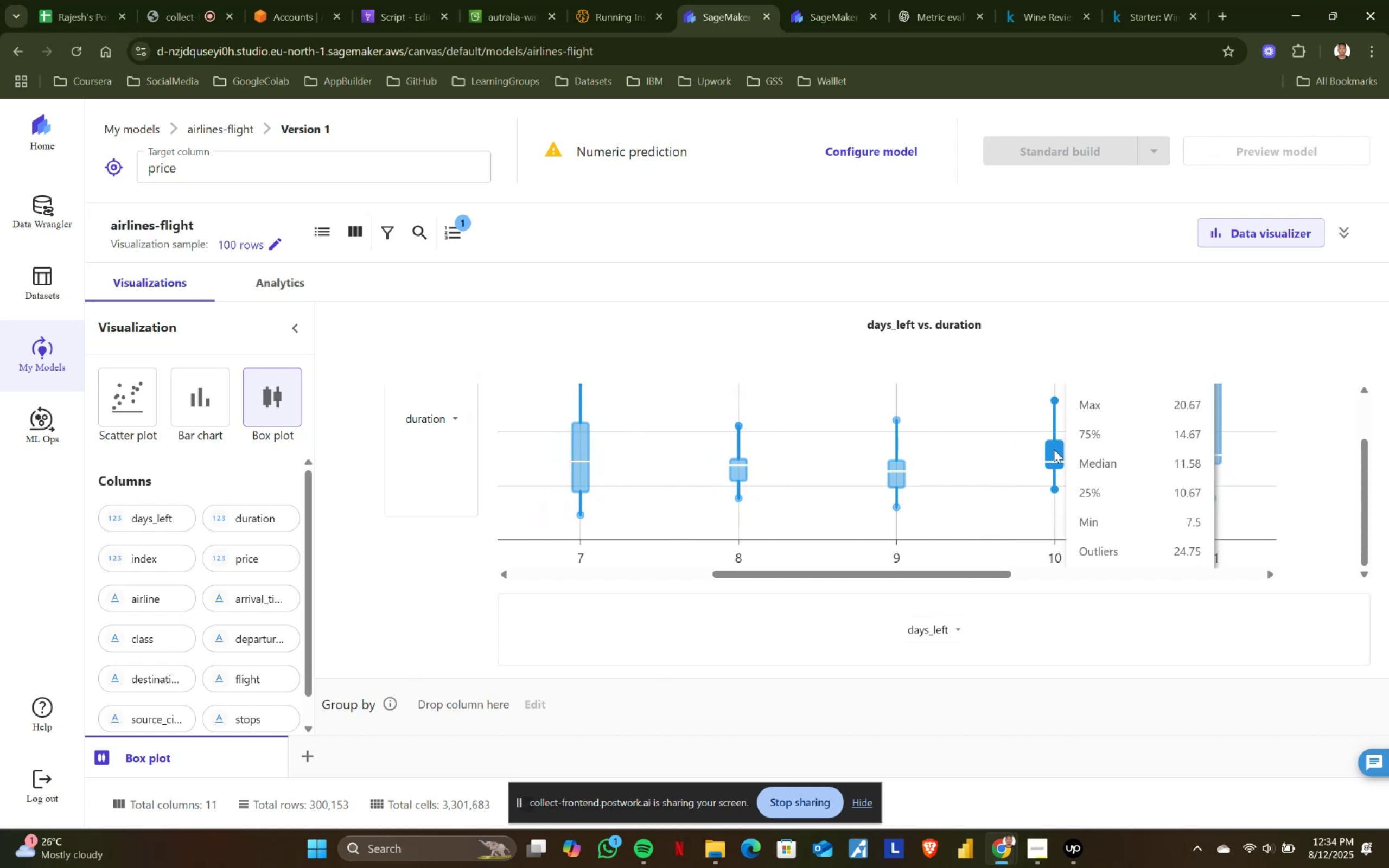 
wait(8.51)
 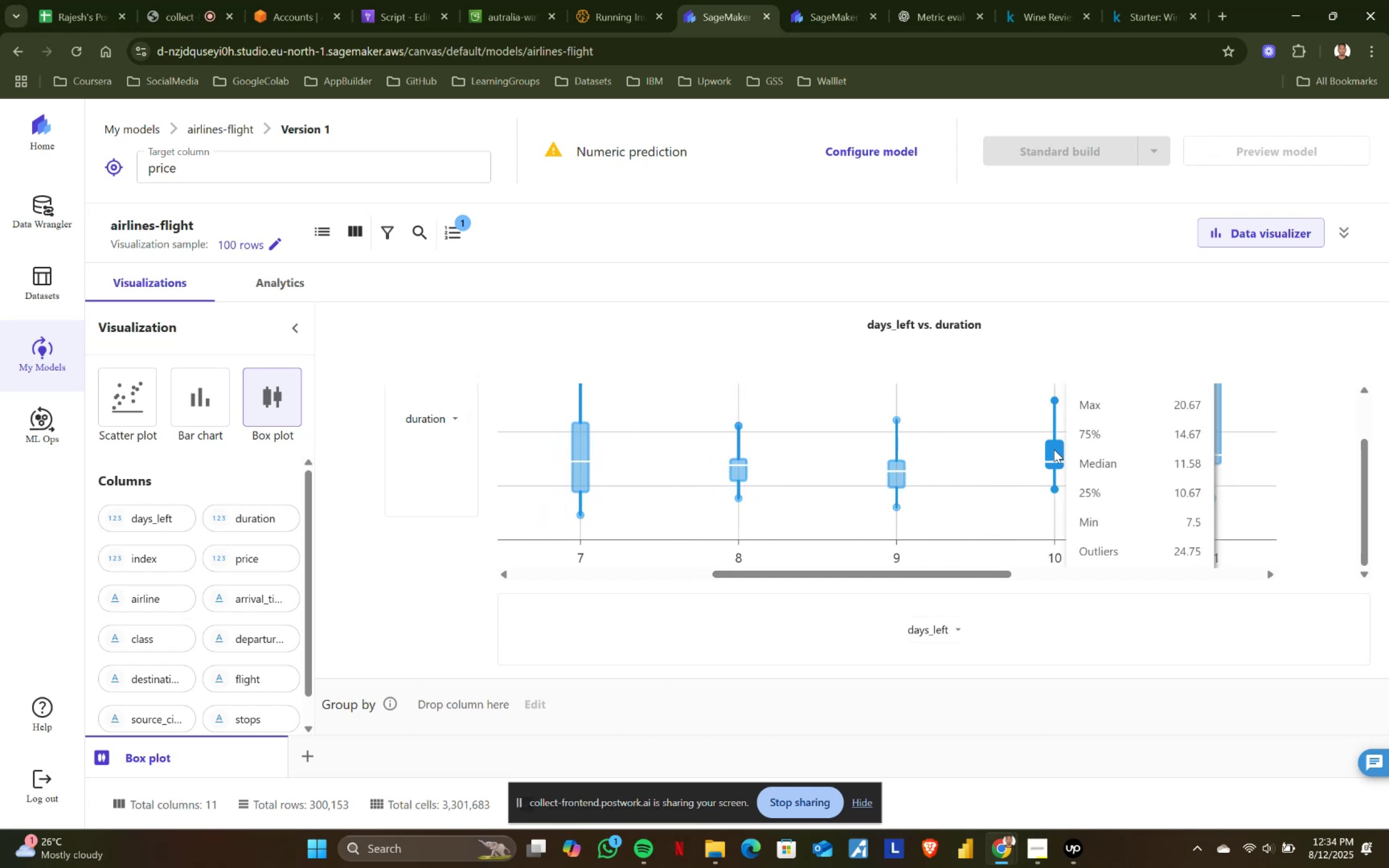 
scroll: coordinate [1056, 450], scroll_direction: down, amount: 1.0
 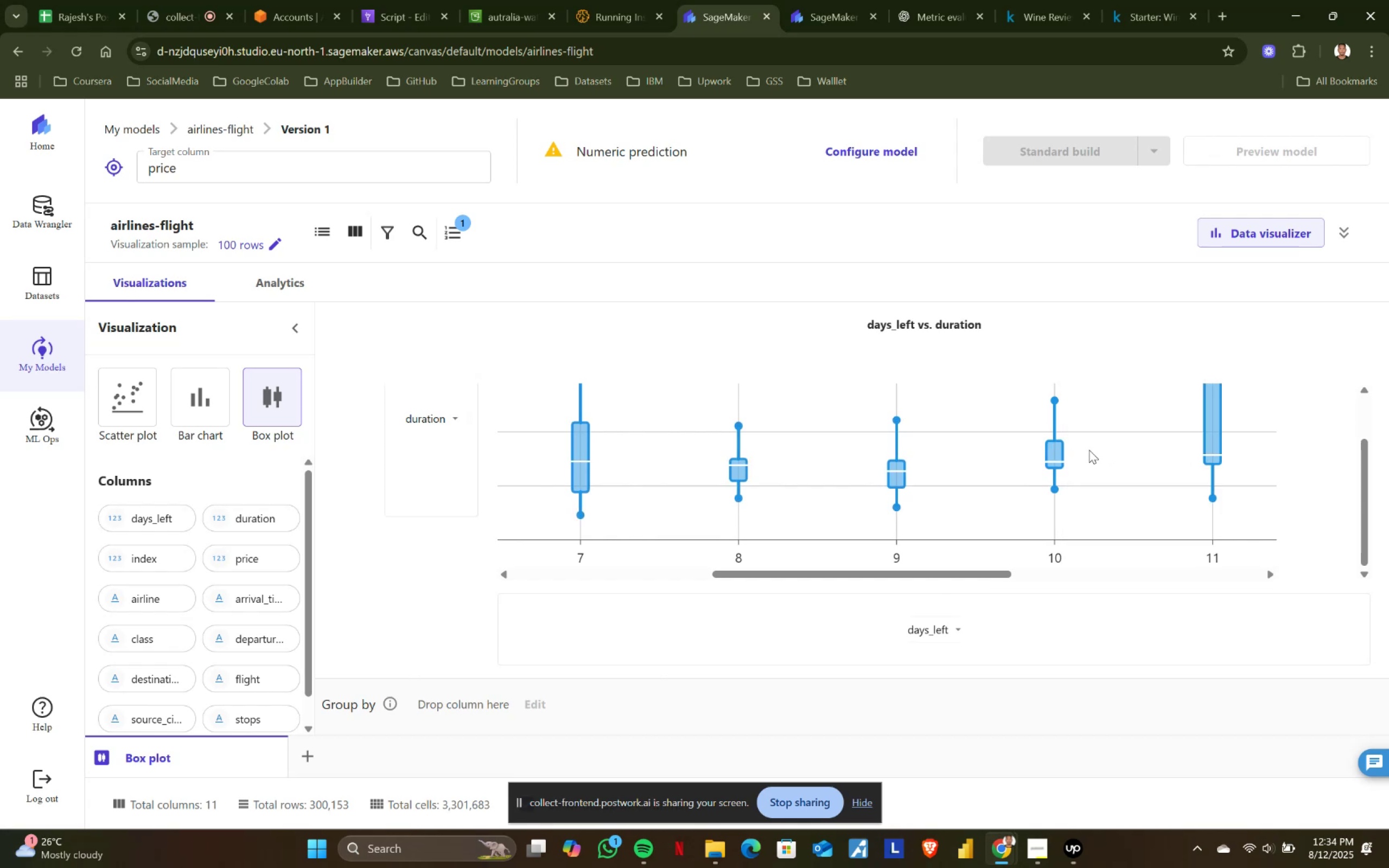 
mouse_move([1201, 438])
 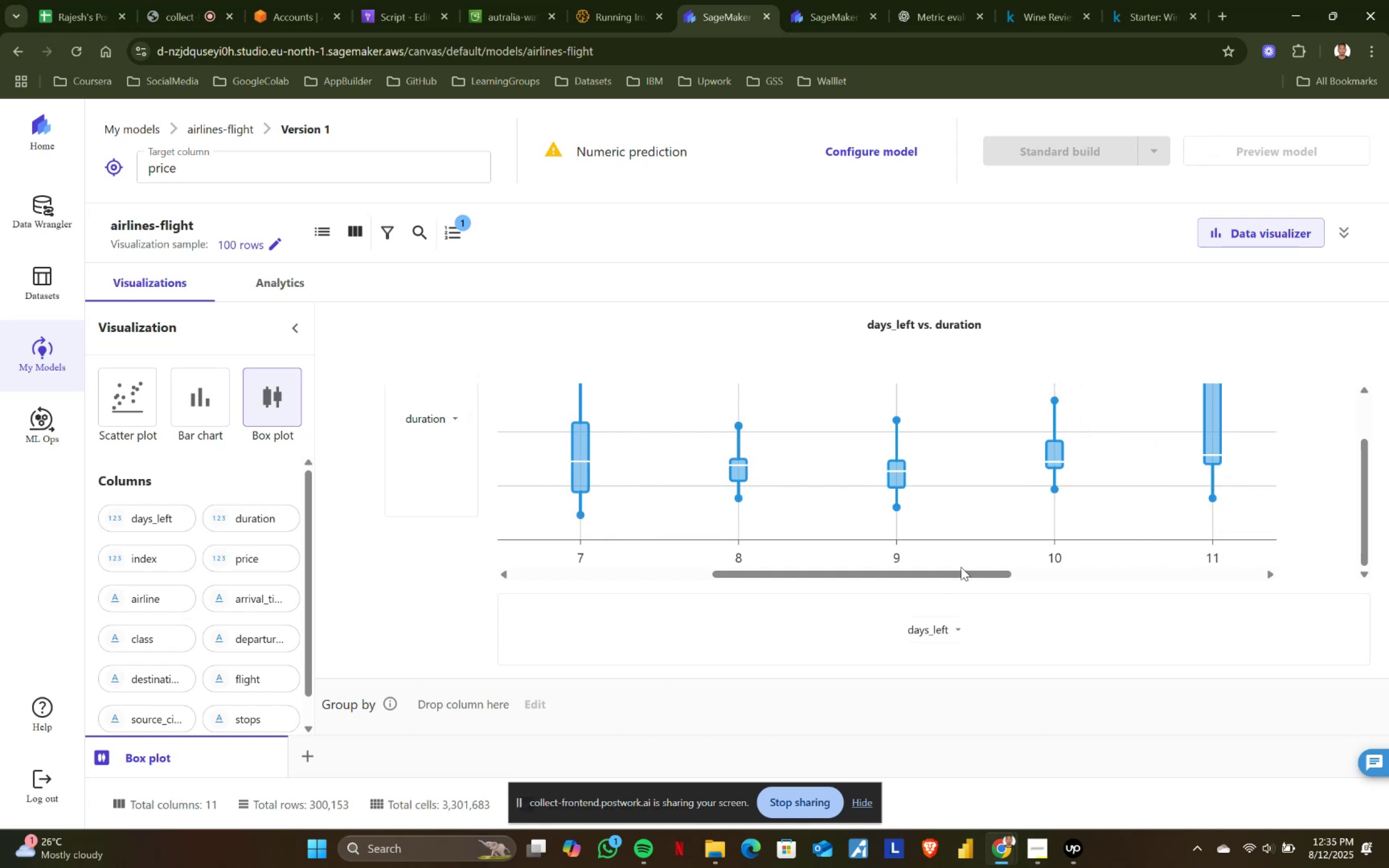 
left_click_drag(start_coordinate=[961, 571], to_coordinate=[1030, 569])
 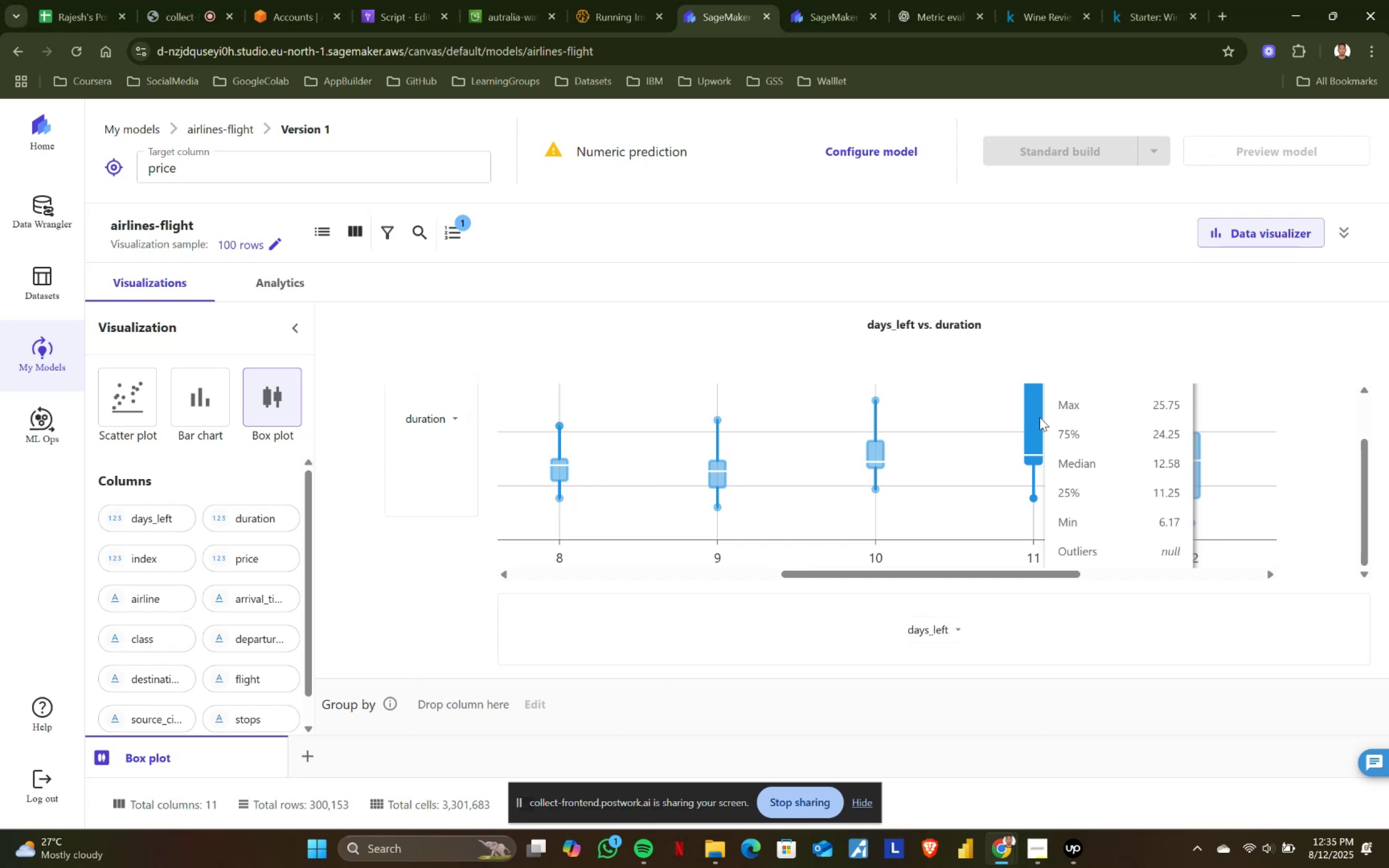 
wait(46.28)
 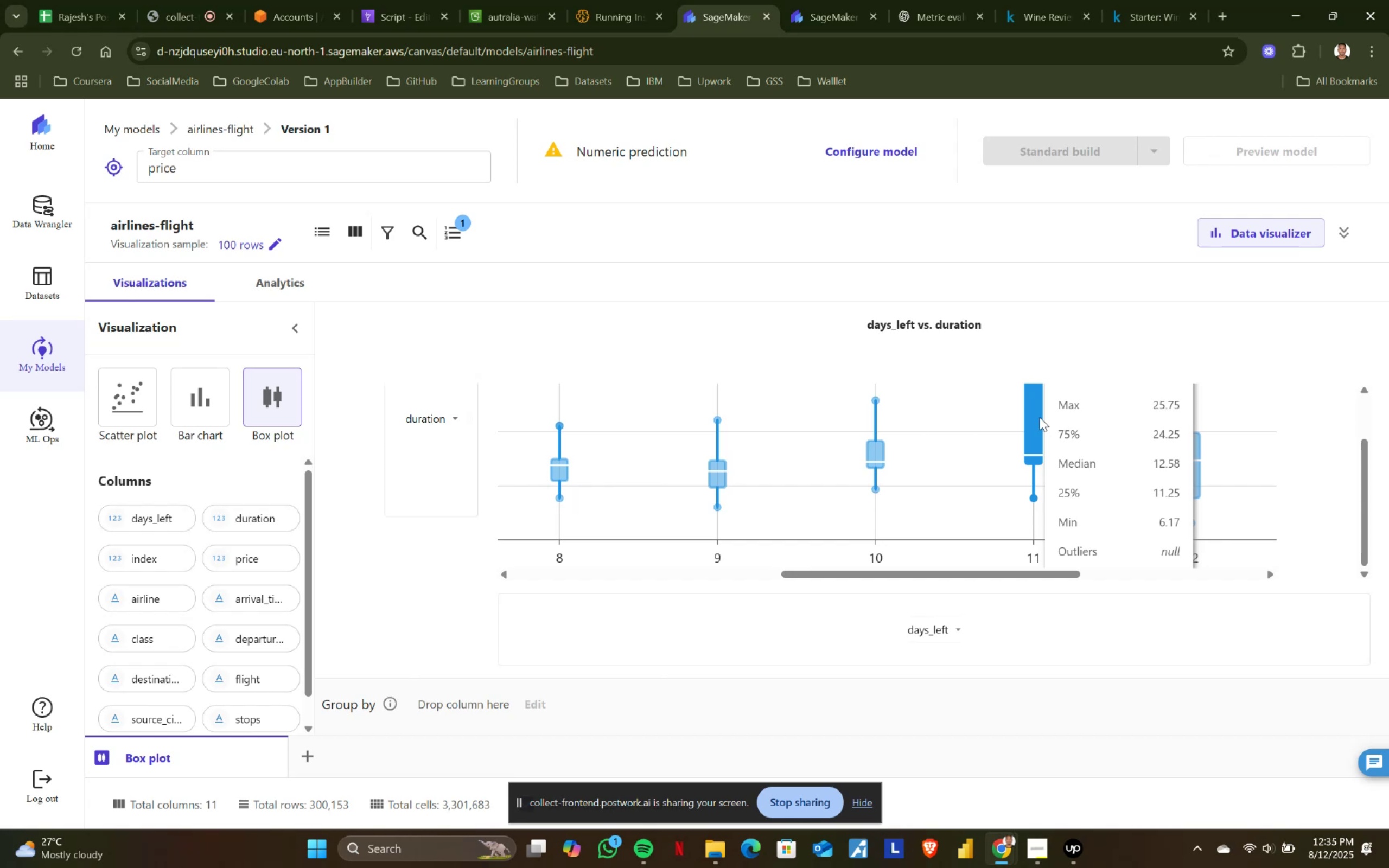 
left_click_drag(start_coordinate=[1063, 575], to_coordinate=[1135, 572])
 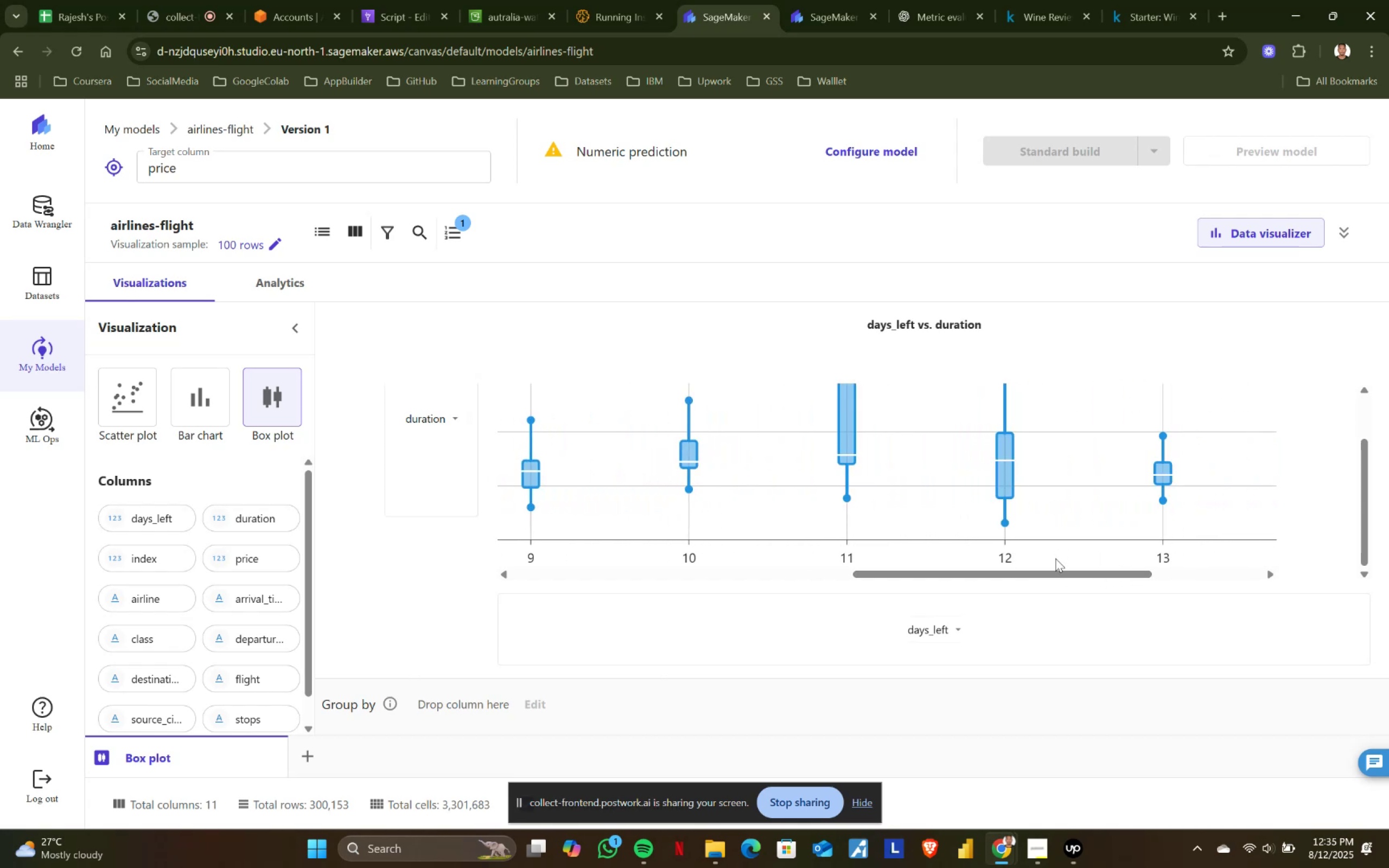 
left_click_drag(start_coordinate=[1061, 576], to_coordinate=[1067, 576])
 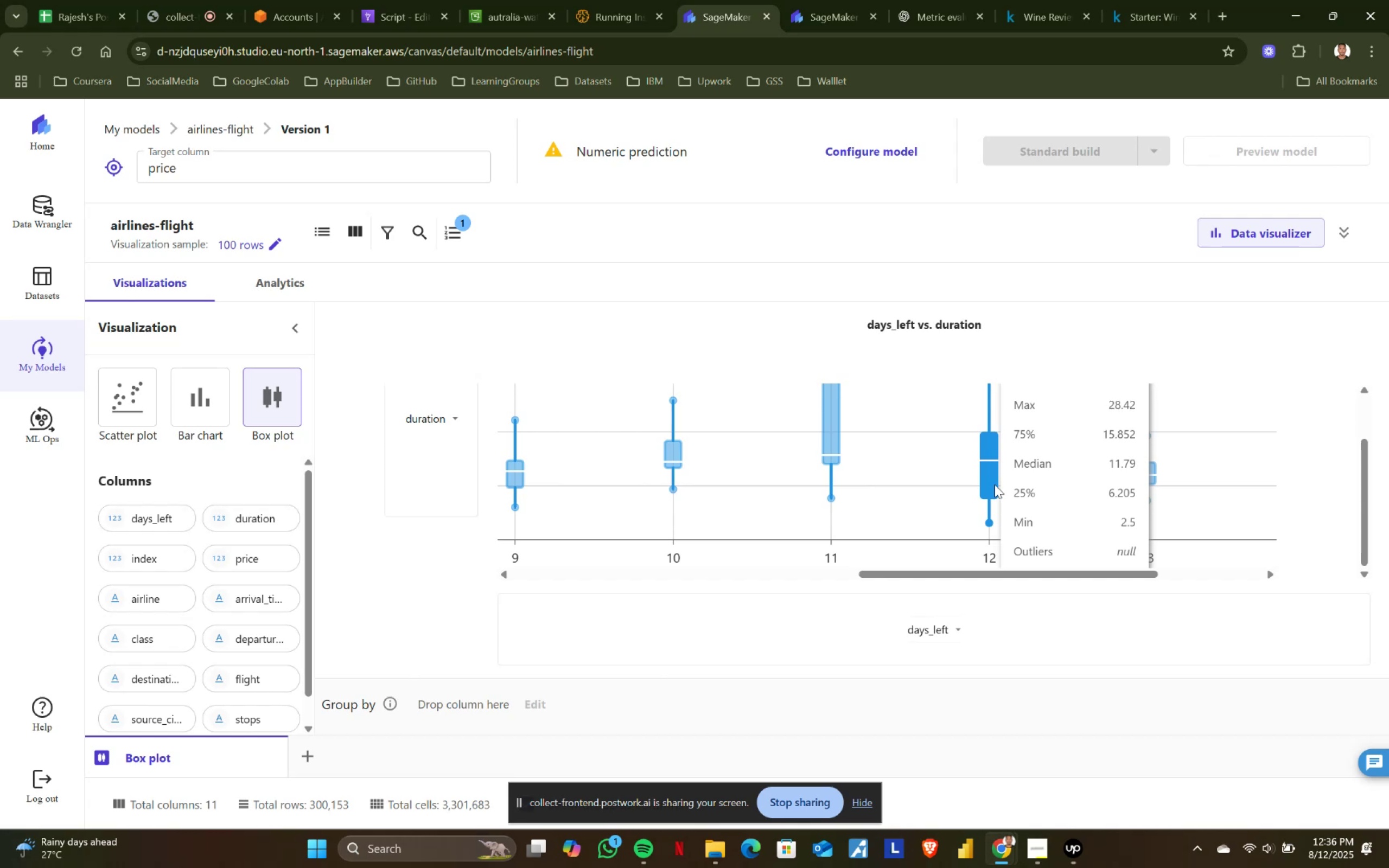 
wait(48.01)
 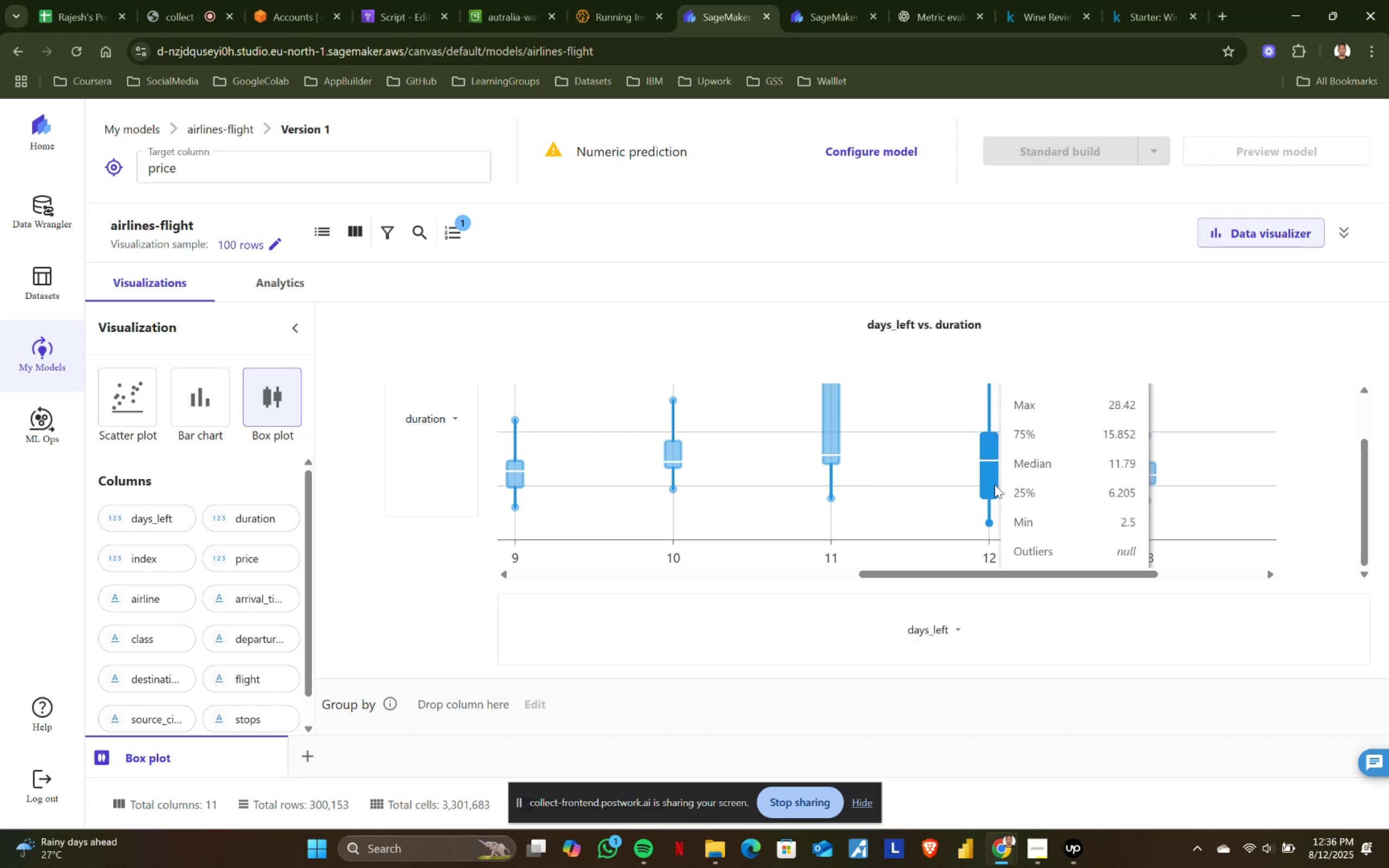 
left_click_drag(start_coordinate=[1103, 574], to_coordinate=[1208, 582])
 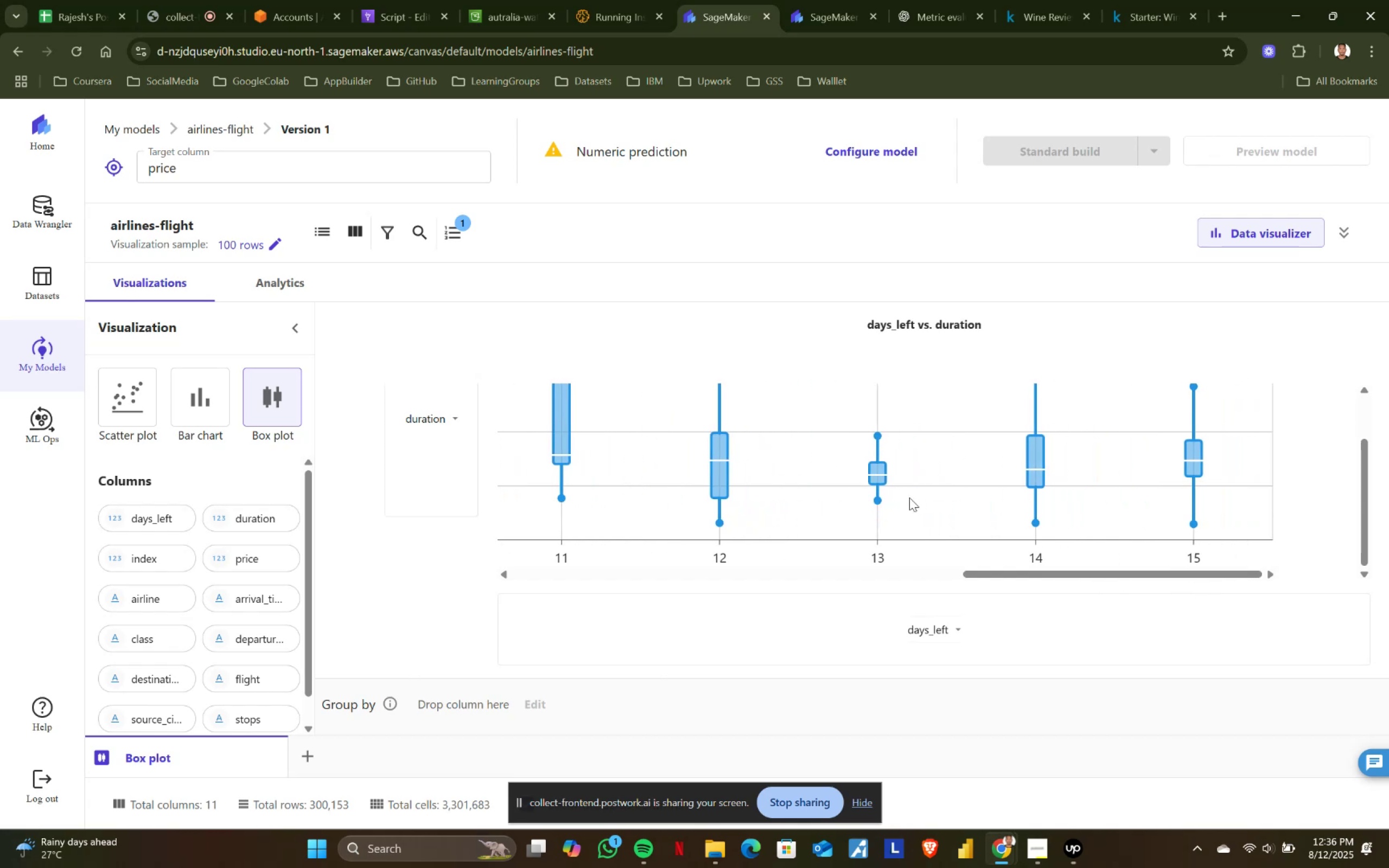 
mouse_move([896, 480])
 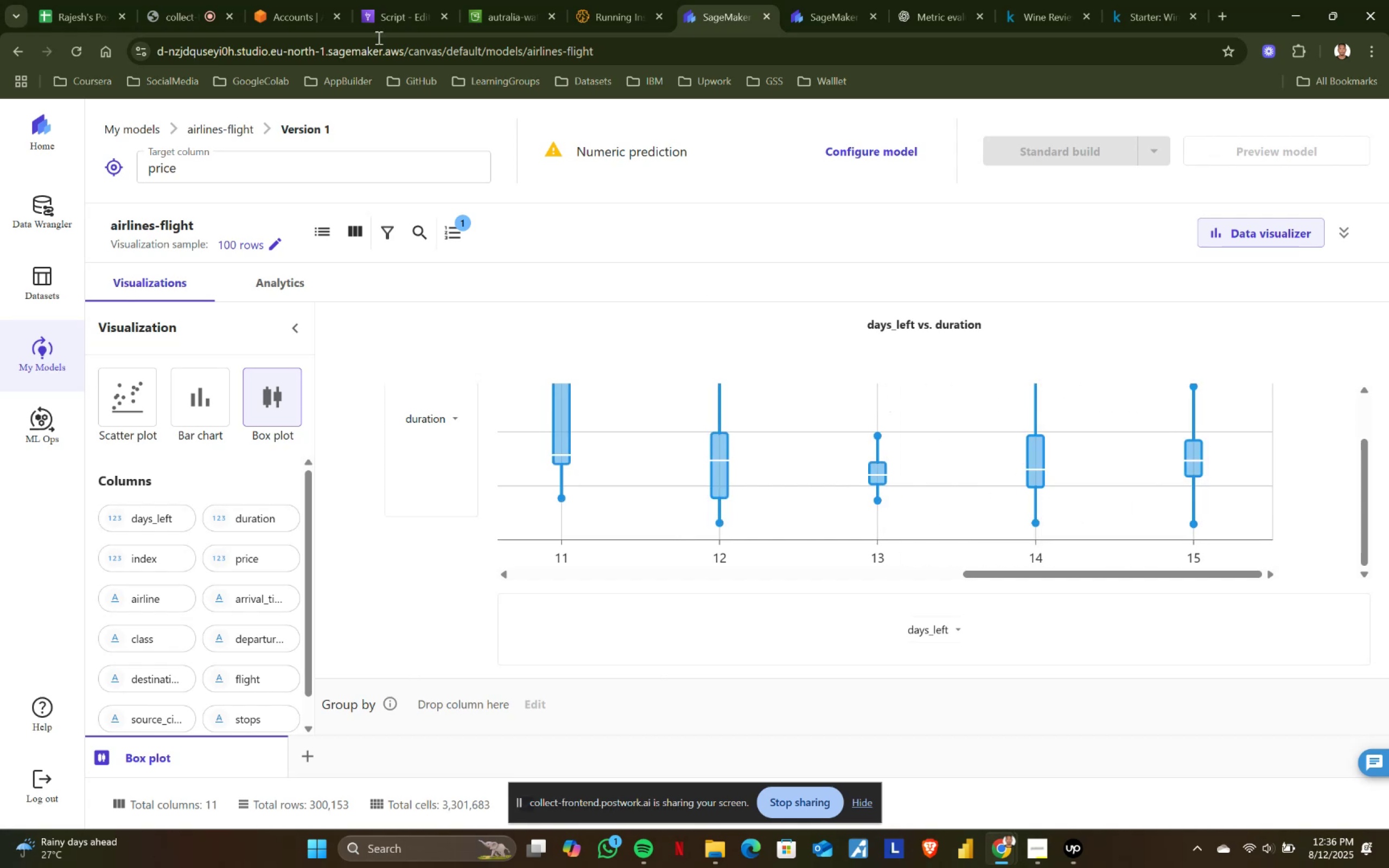 
left_click([233, 0])
 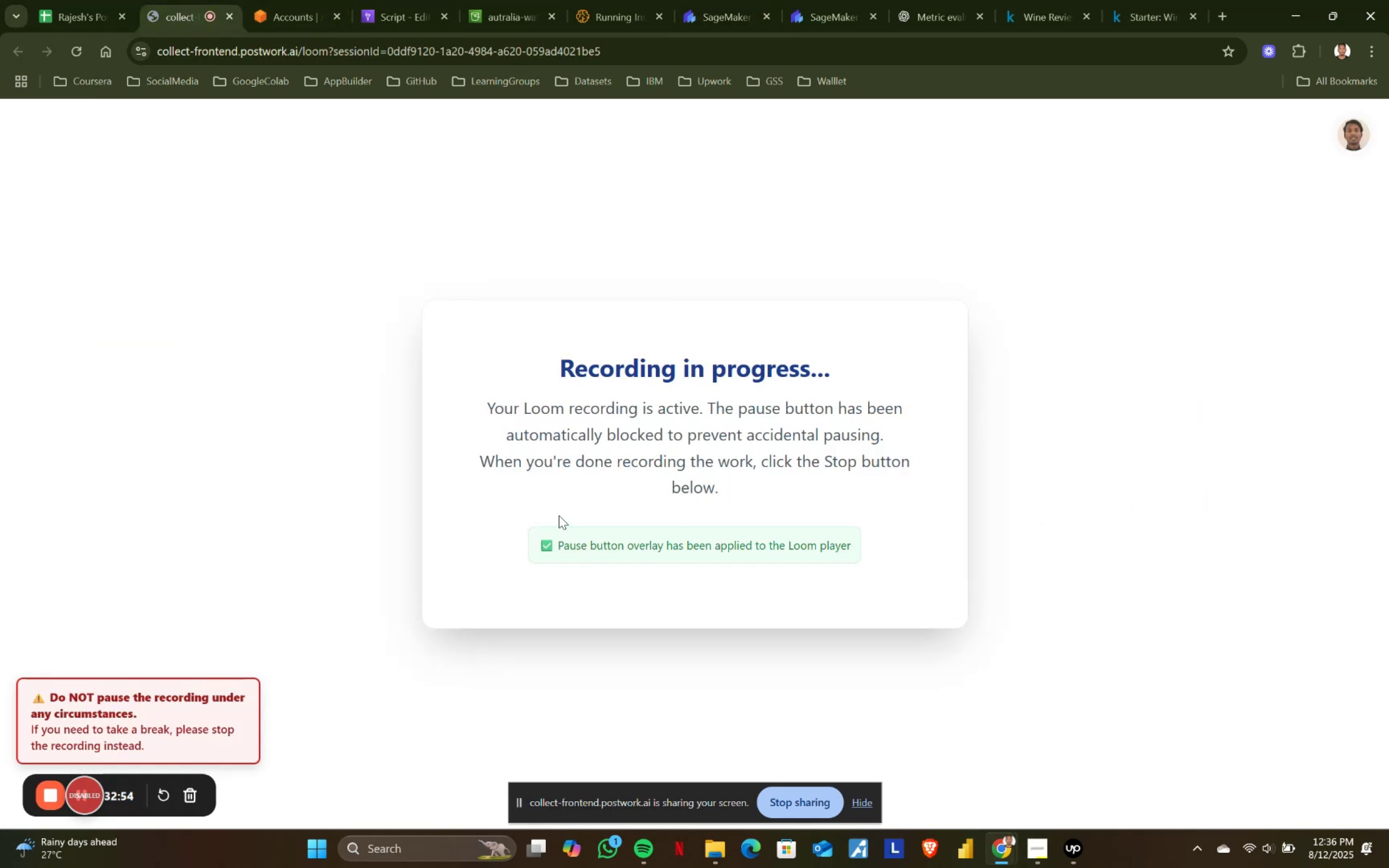 
left_click([704, 0])
 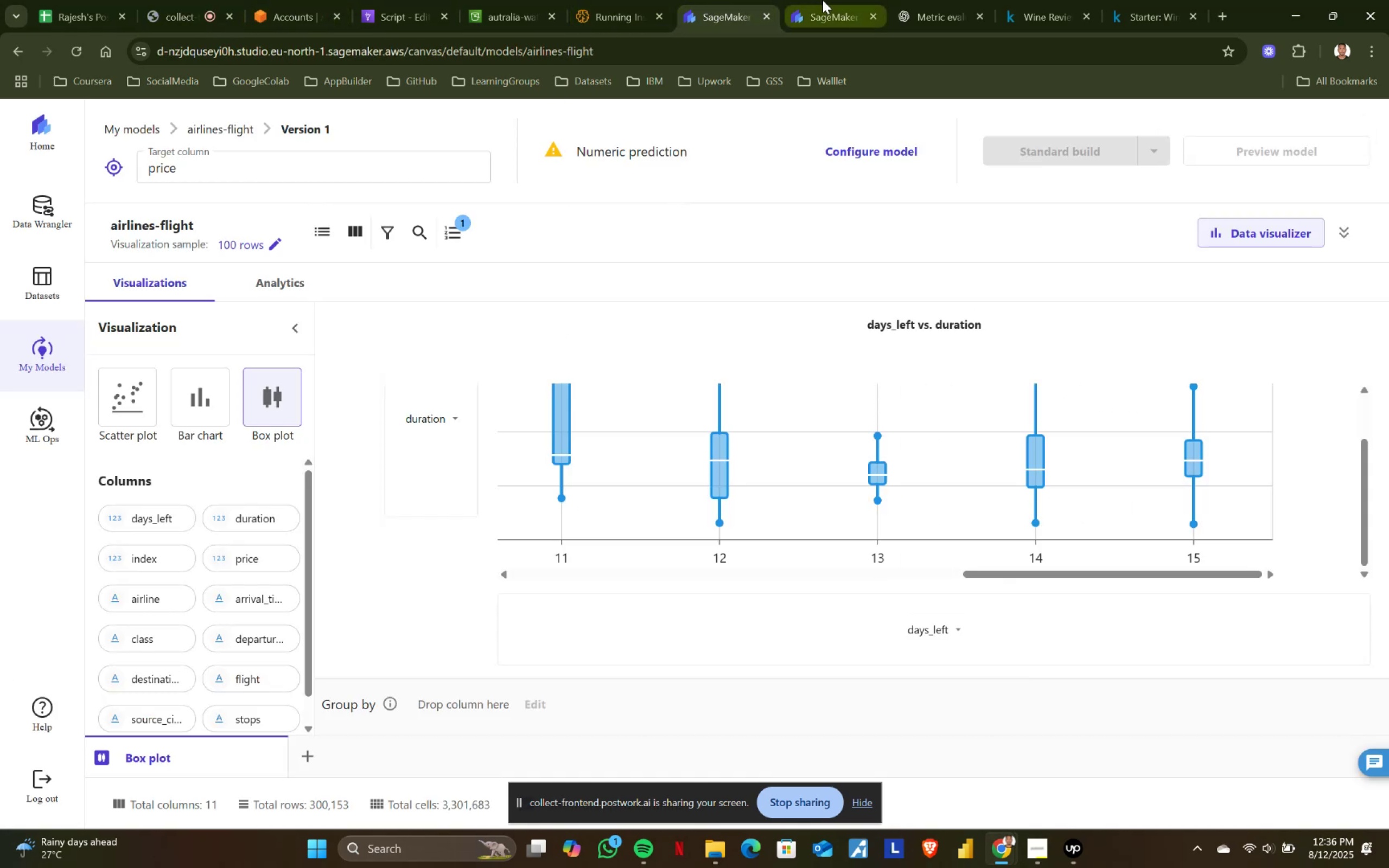 
left_click([823, 0])
 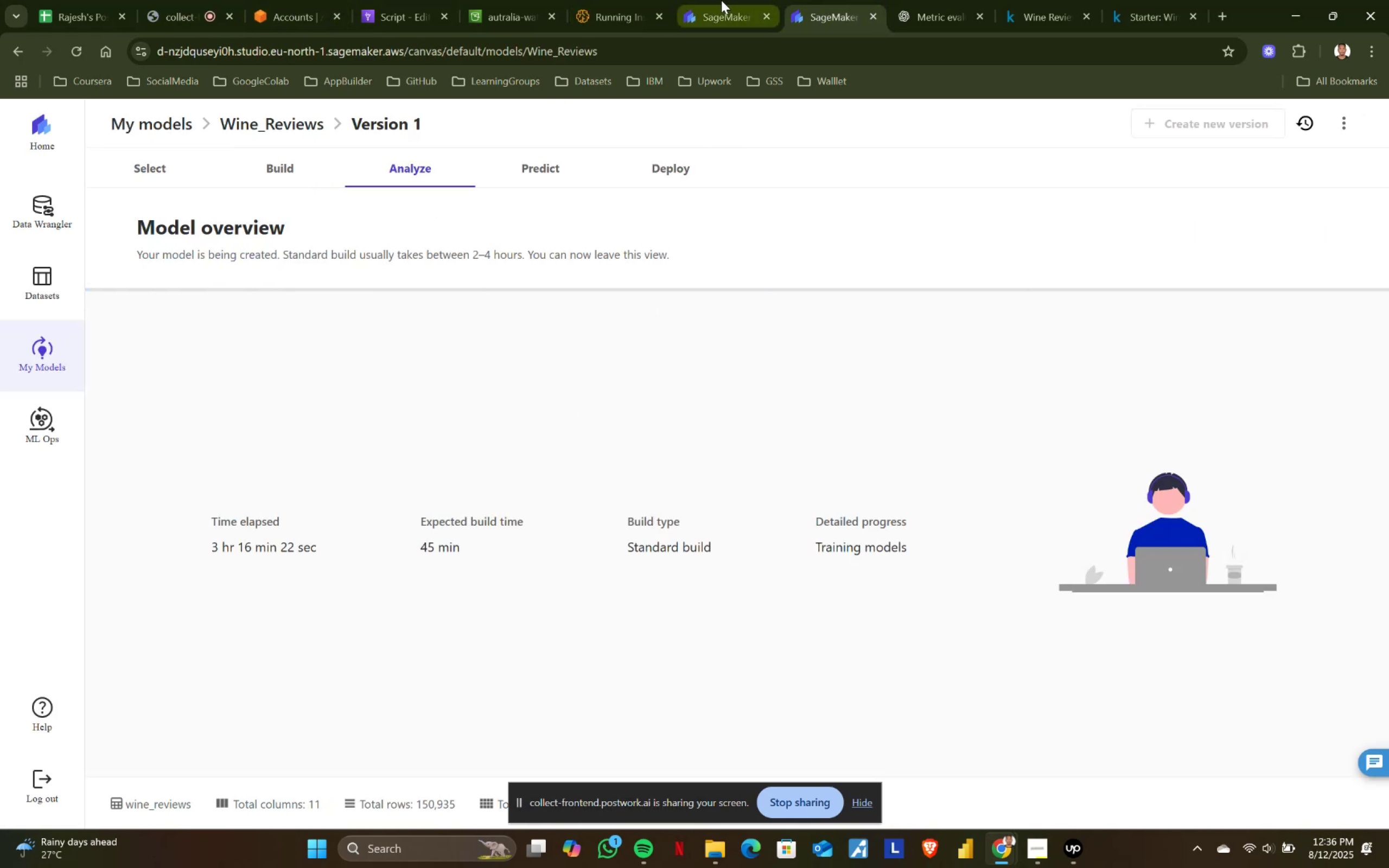 
left_click([721, 0])
 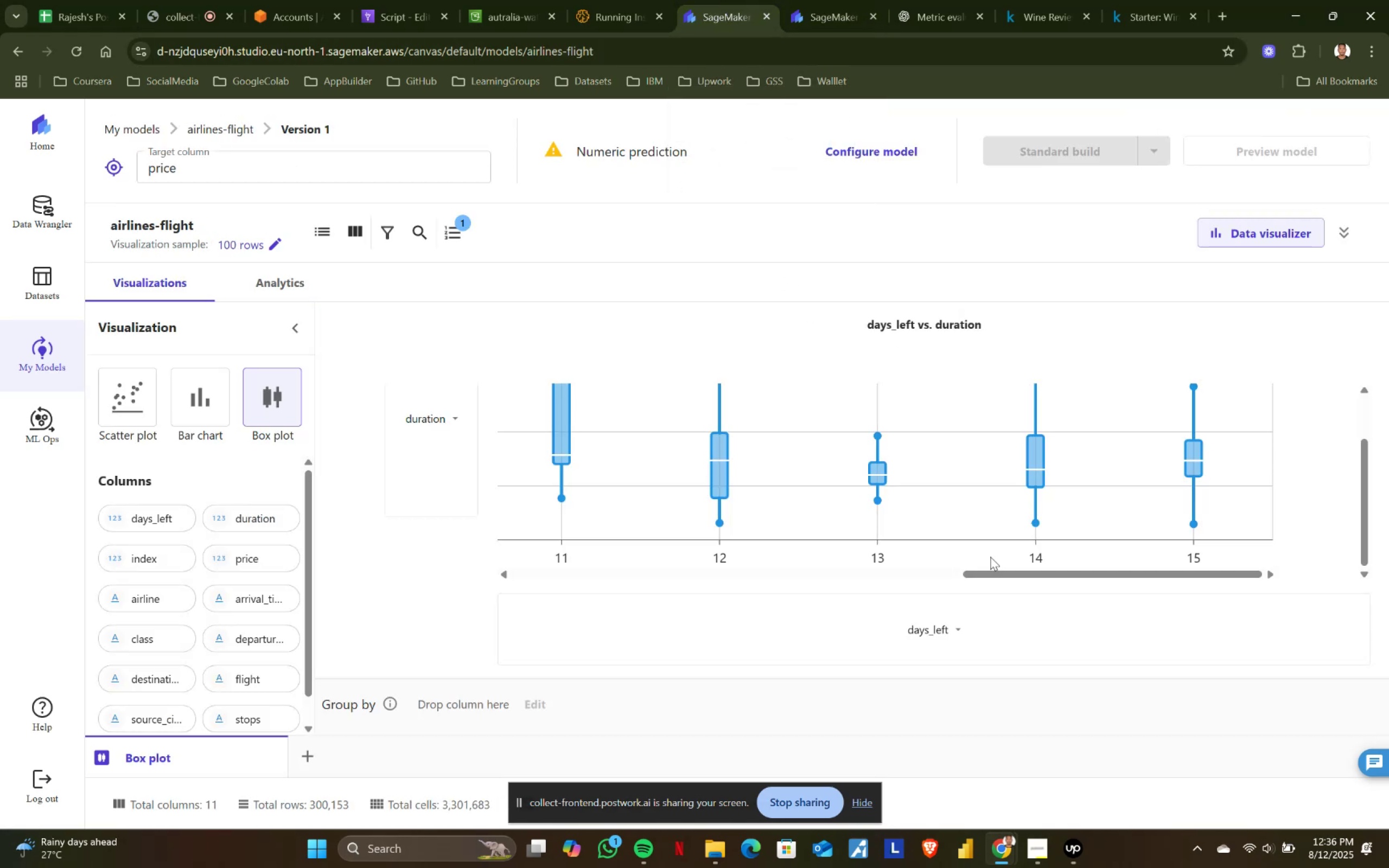 
left_click_drag(start_coordinate=[1027, 577], to_coordinate=[1113, 580])
 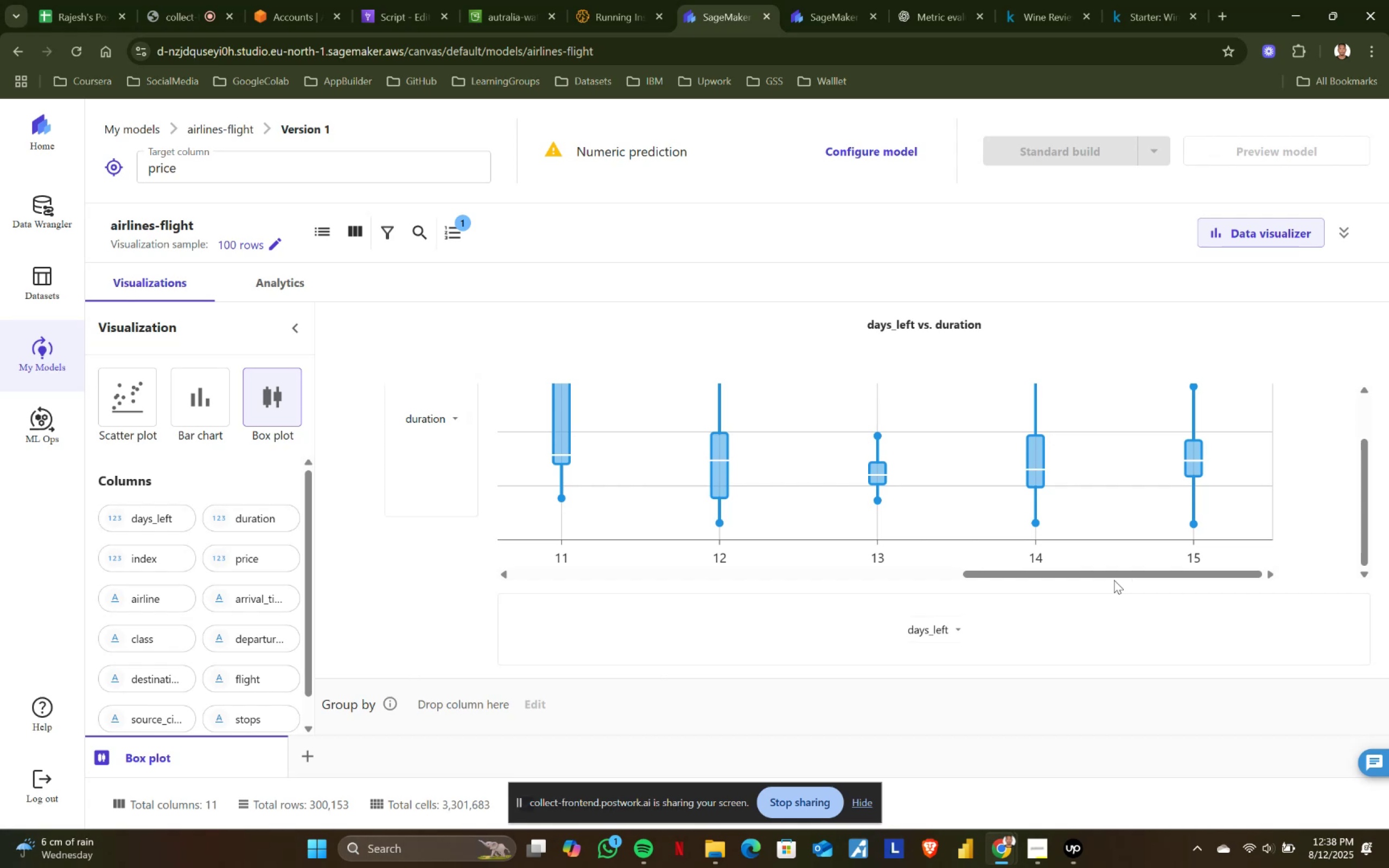 
wait(73.25)
 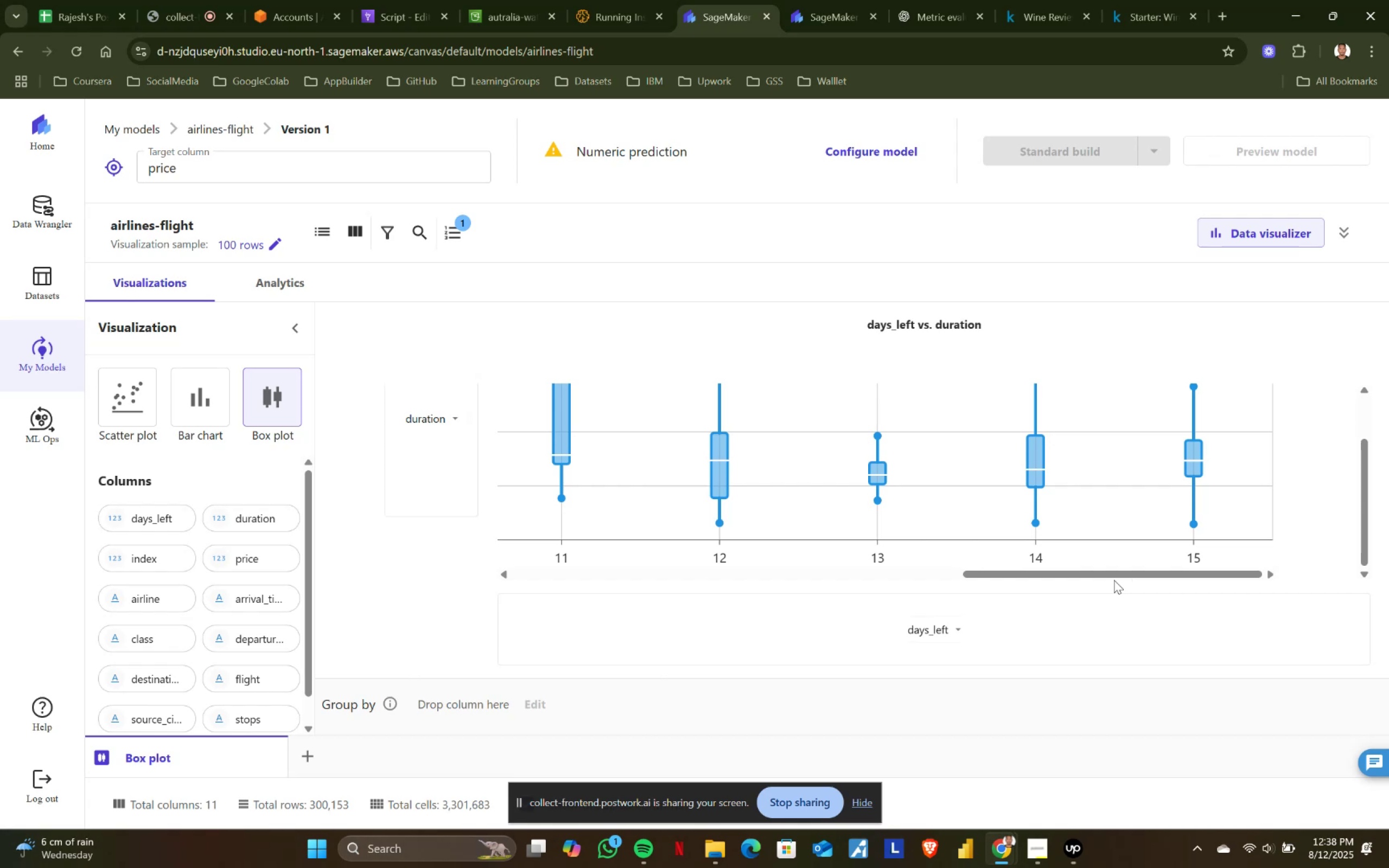 
left_click_drag(start_coordinate=[997, 576], to_coordinate=[1080, 575])
 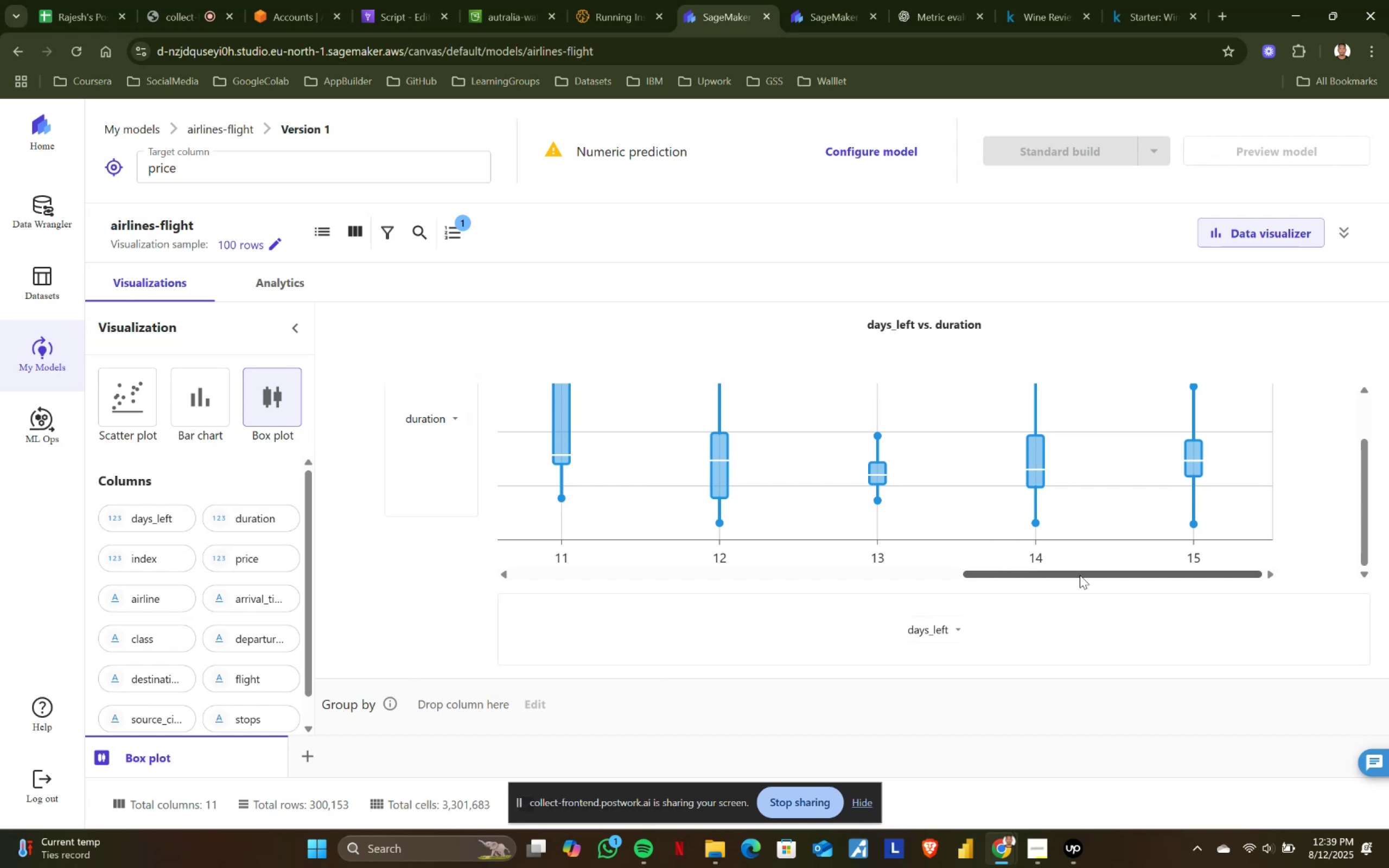 
wait(63.87)
 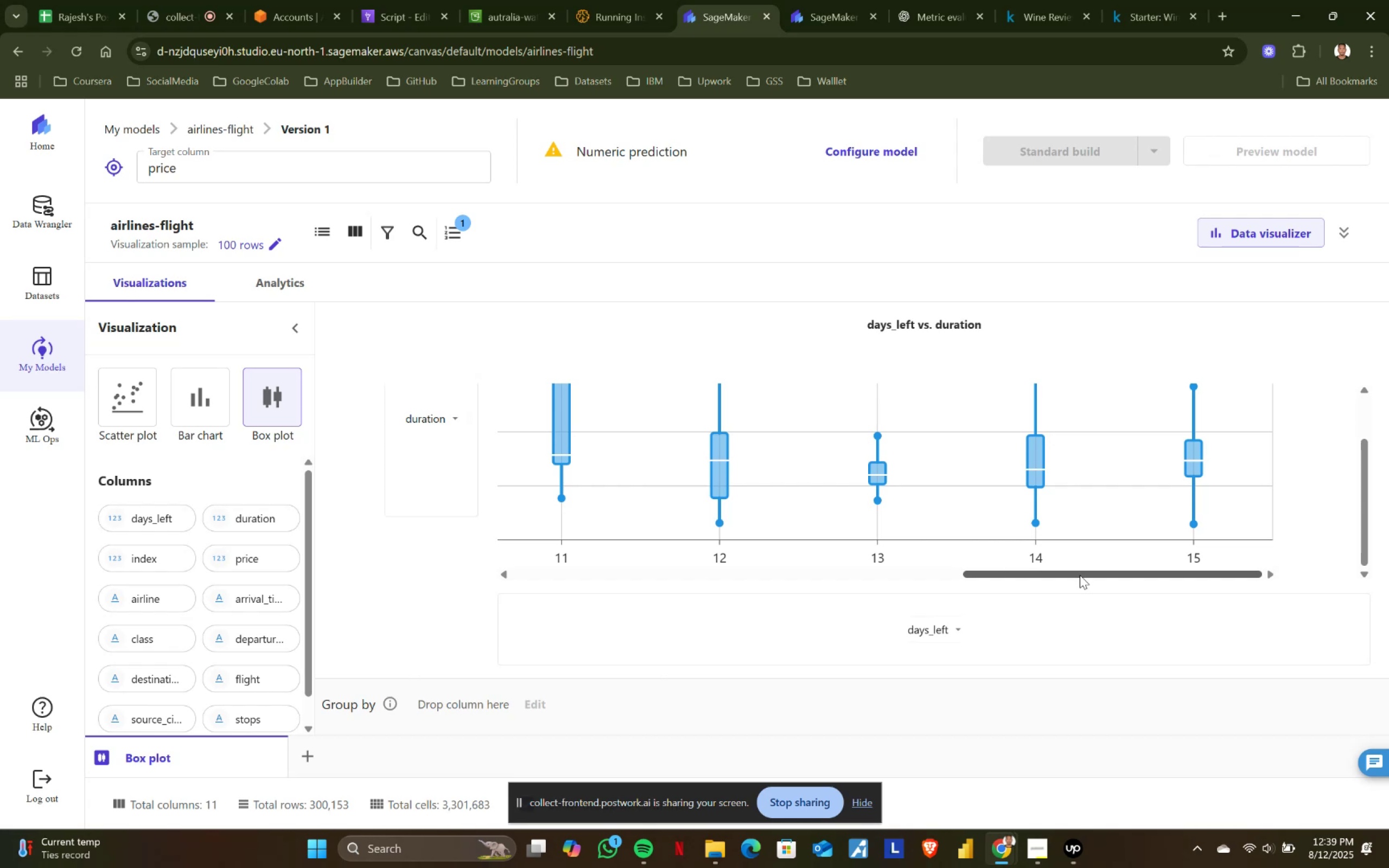 
left_click([445, 418])
 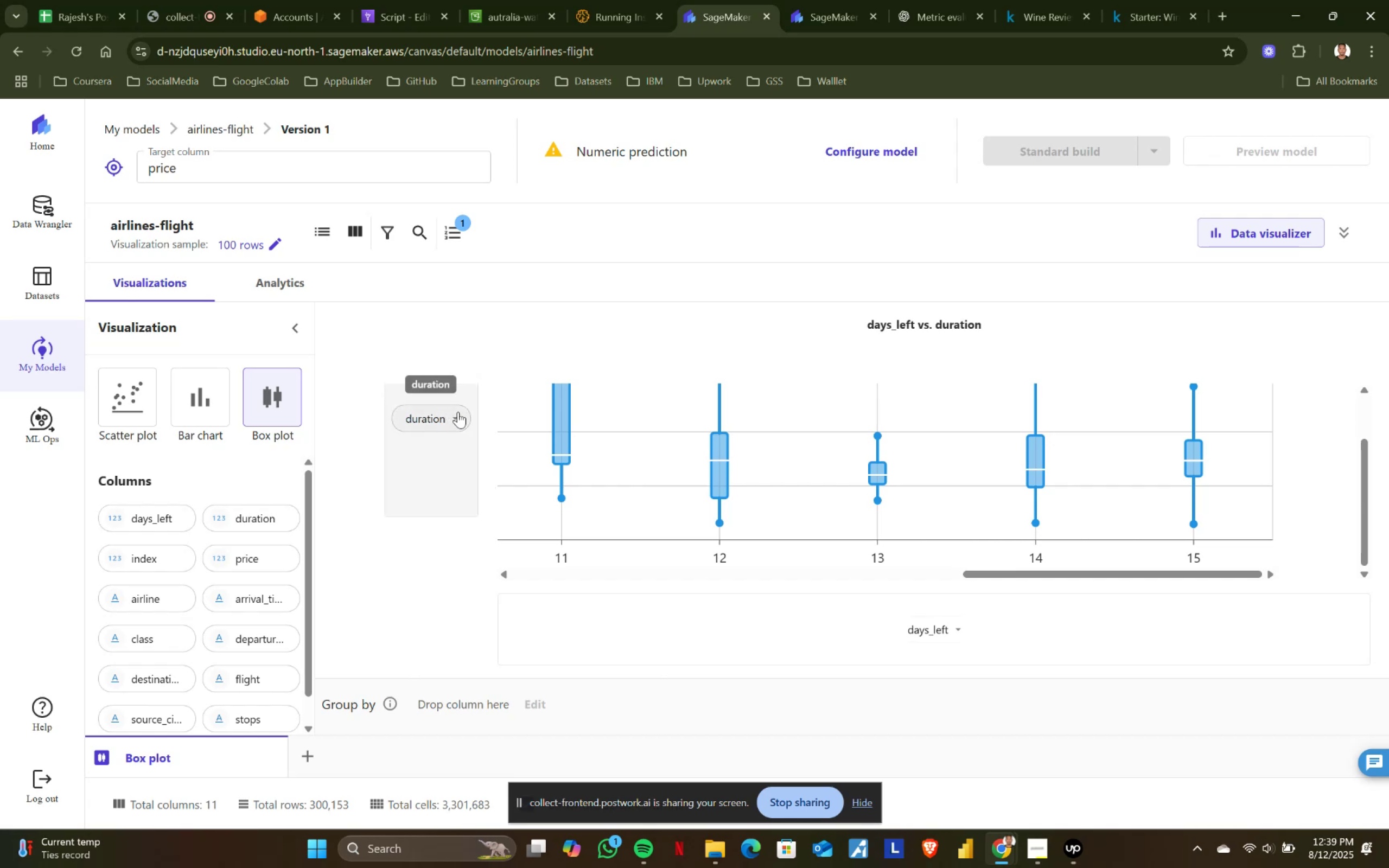 
left_click([458, 412])
 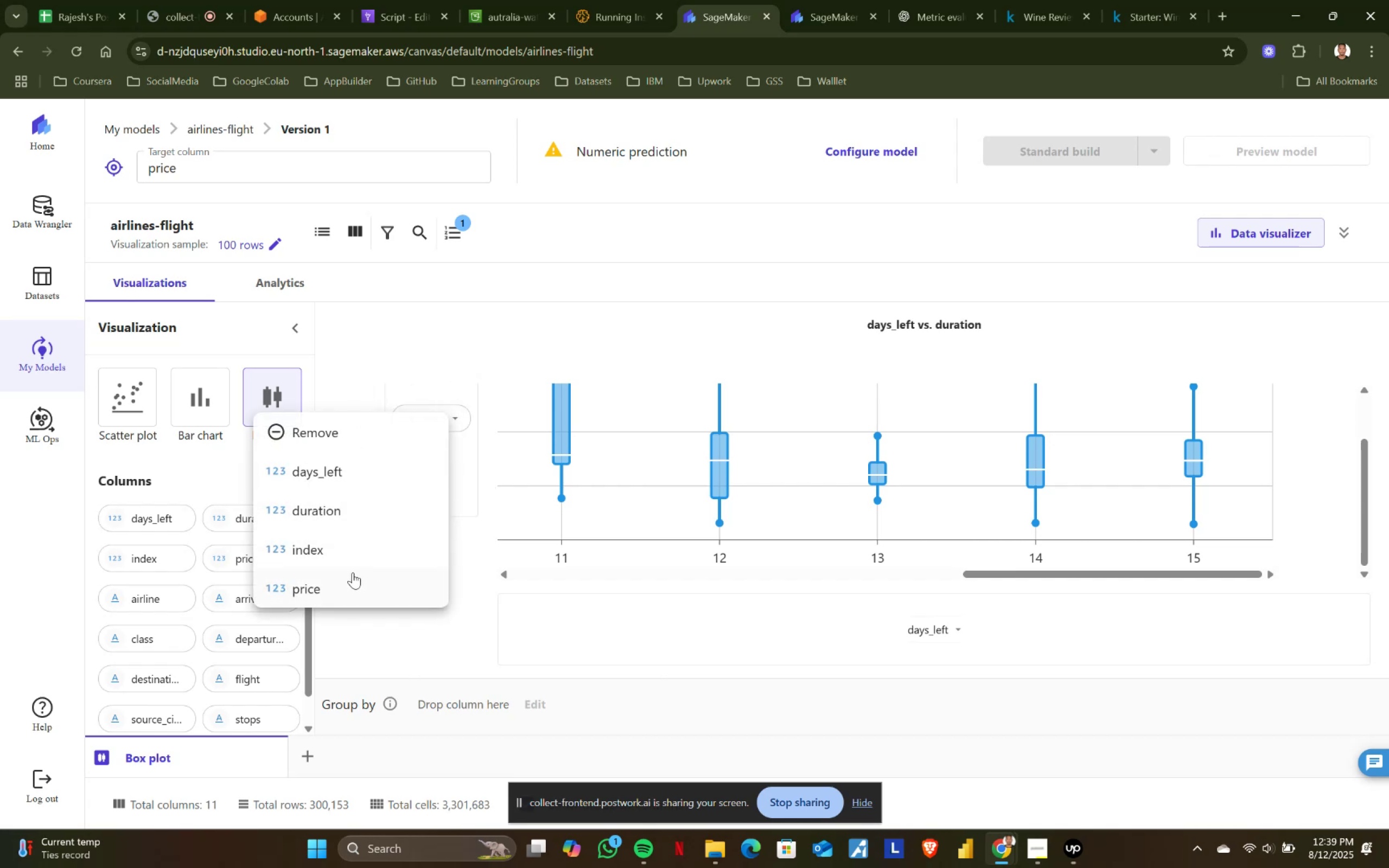 
left_click([349, 586])
 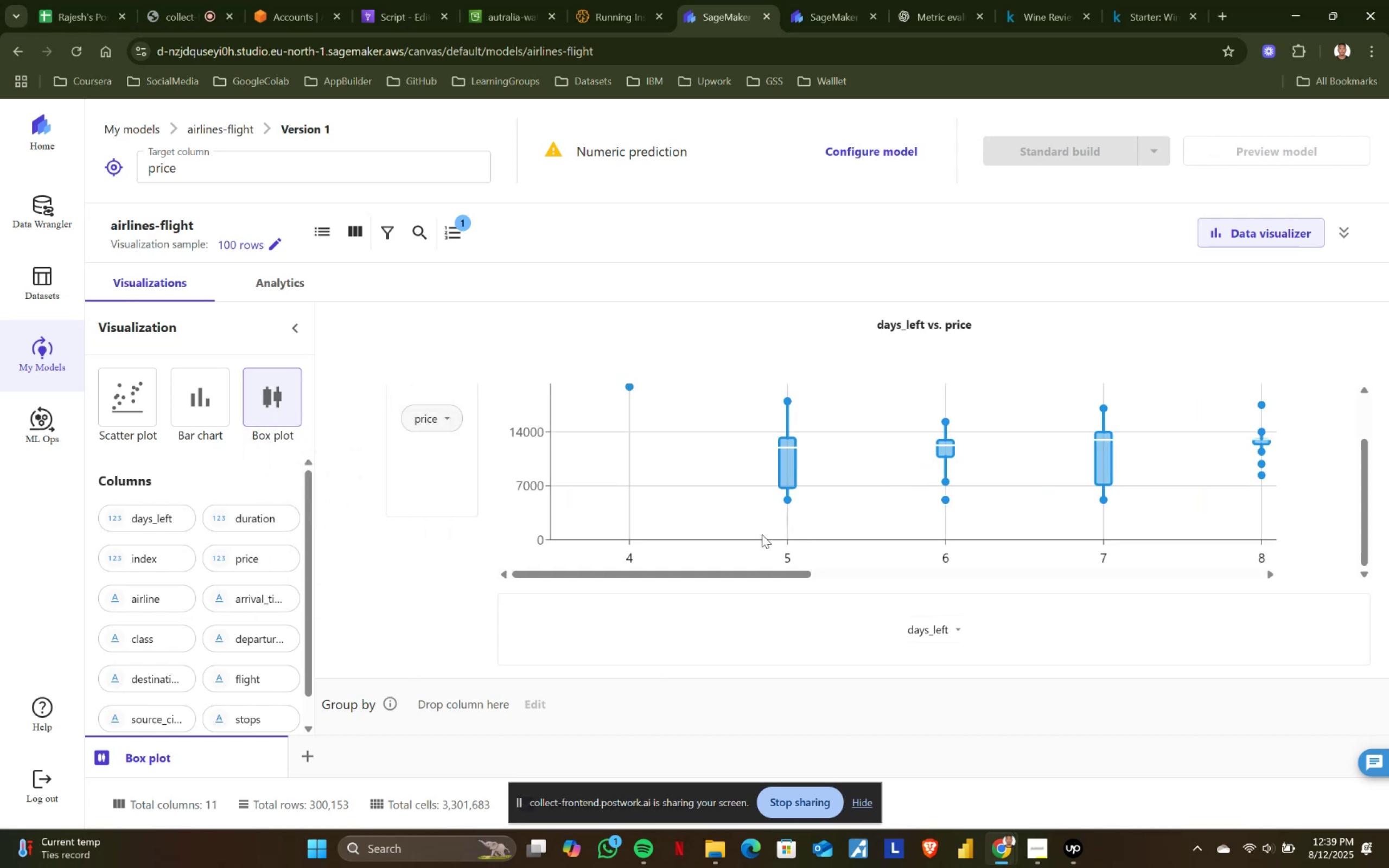 
left_click_drag(start_coordinate=[679, 574], to_coordinate=[322, 614])
 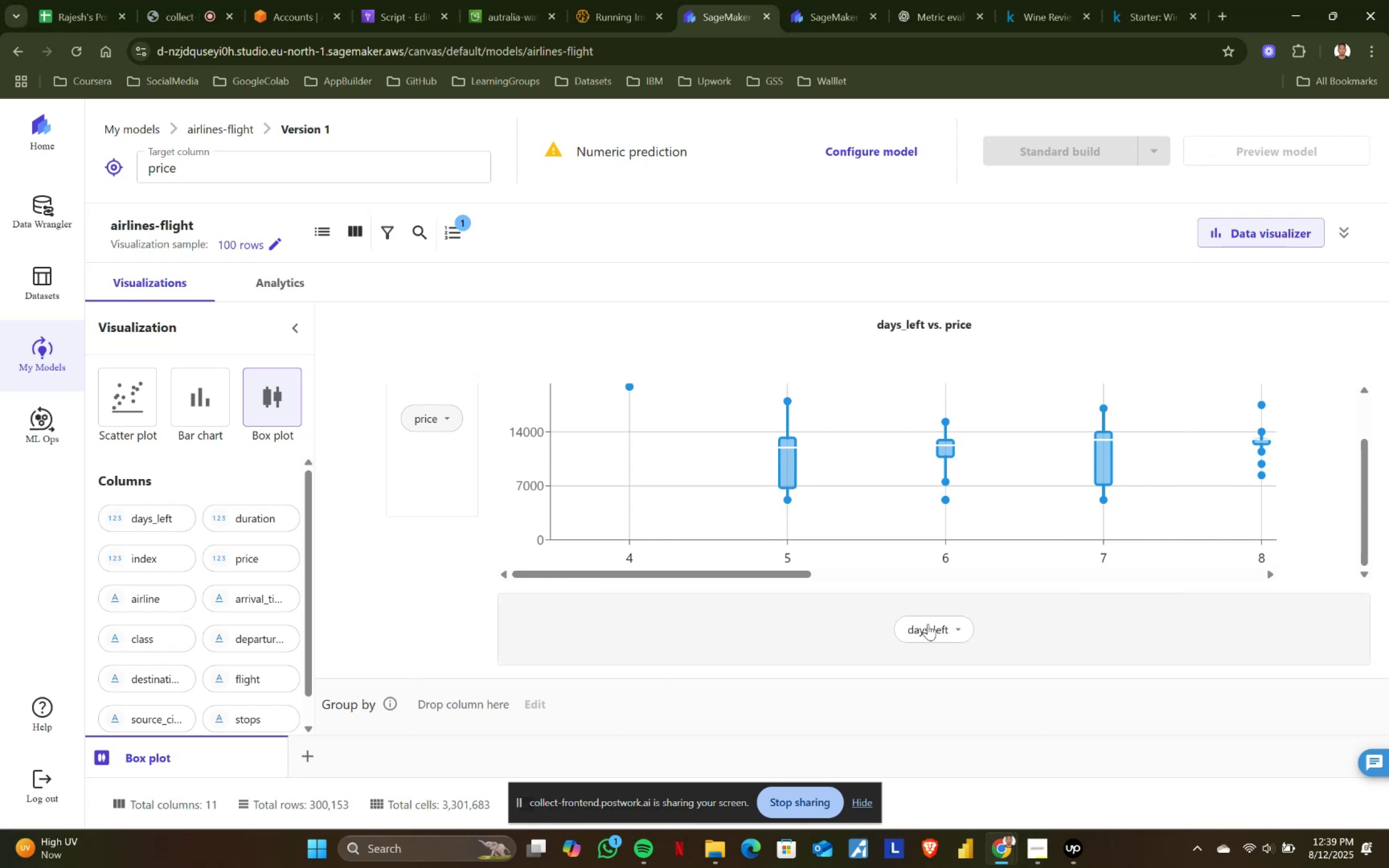 
left_click([947, 624])
 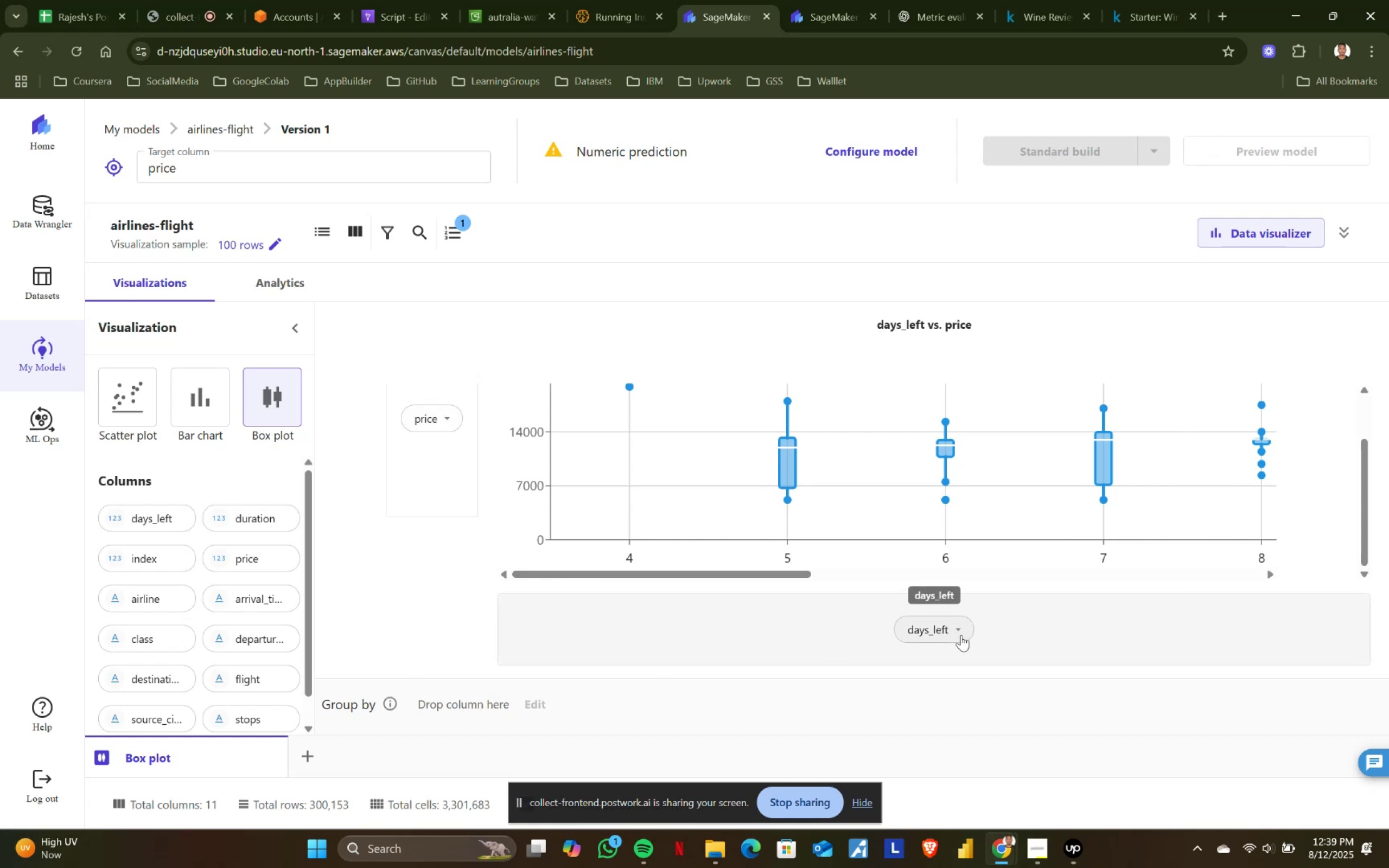 
left_click([960, 635])
 